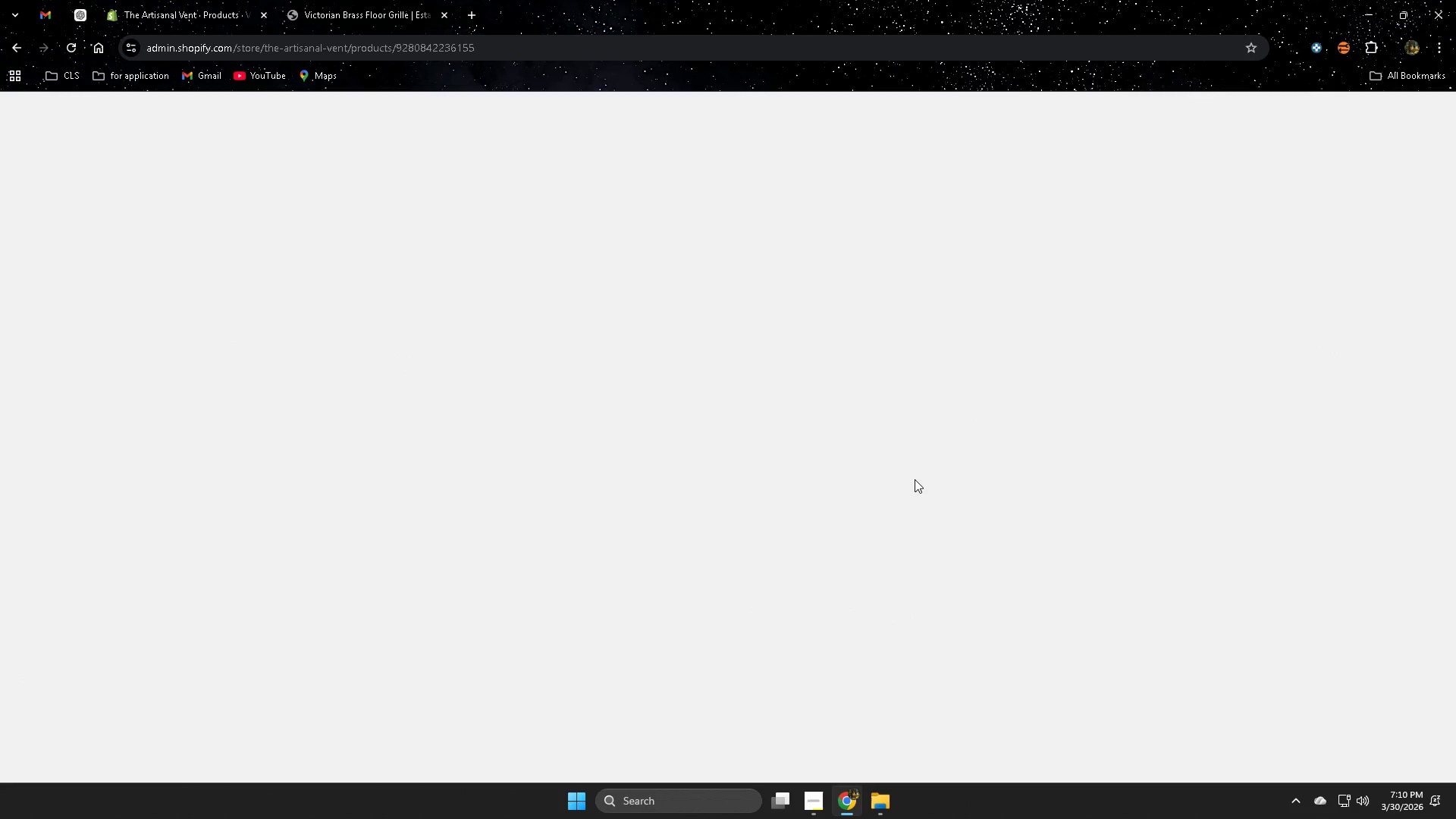 
scroll: coordinate [764, 549], scroll_direction: down, amount: 7.0
 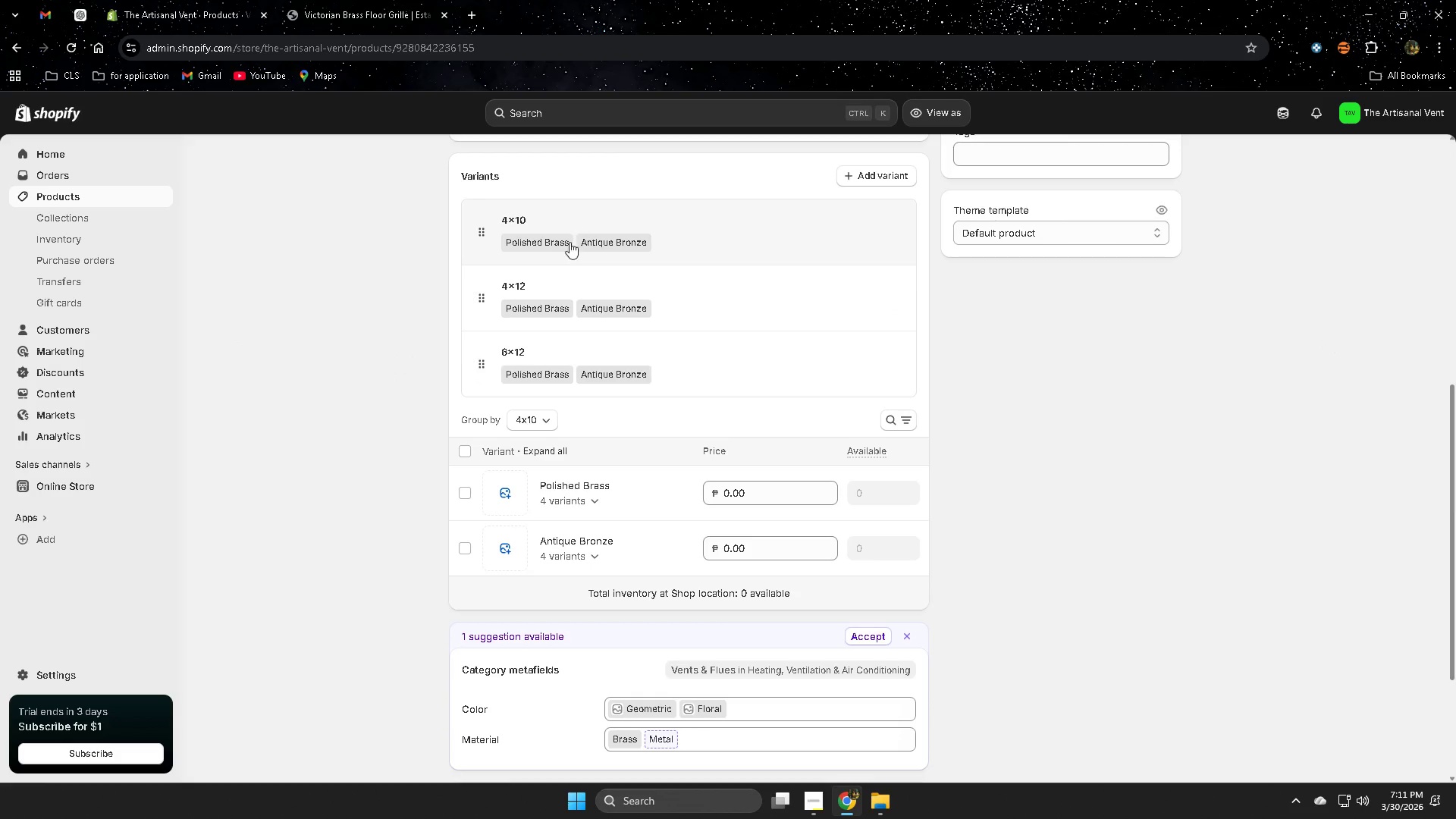 
left_click([758, 254])
 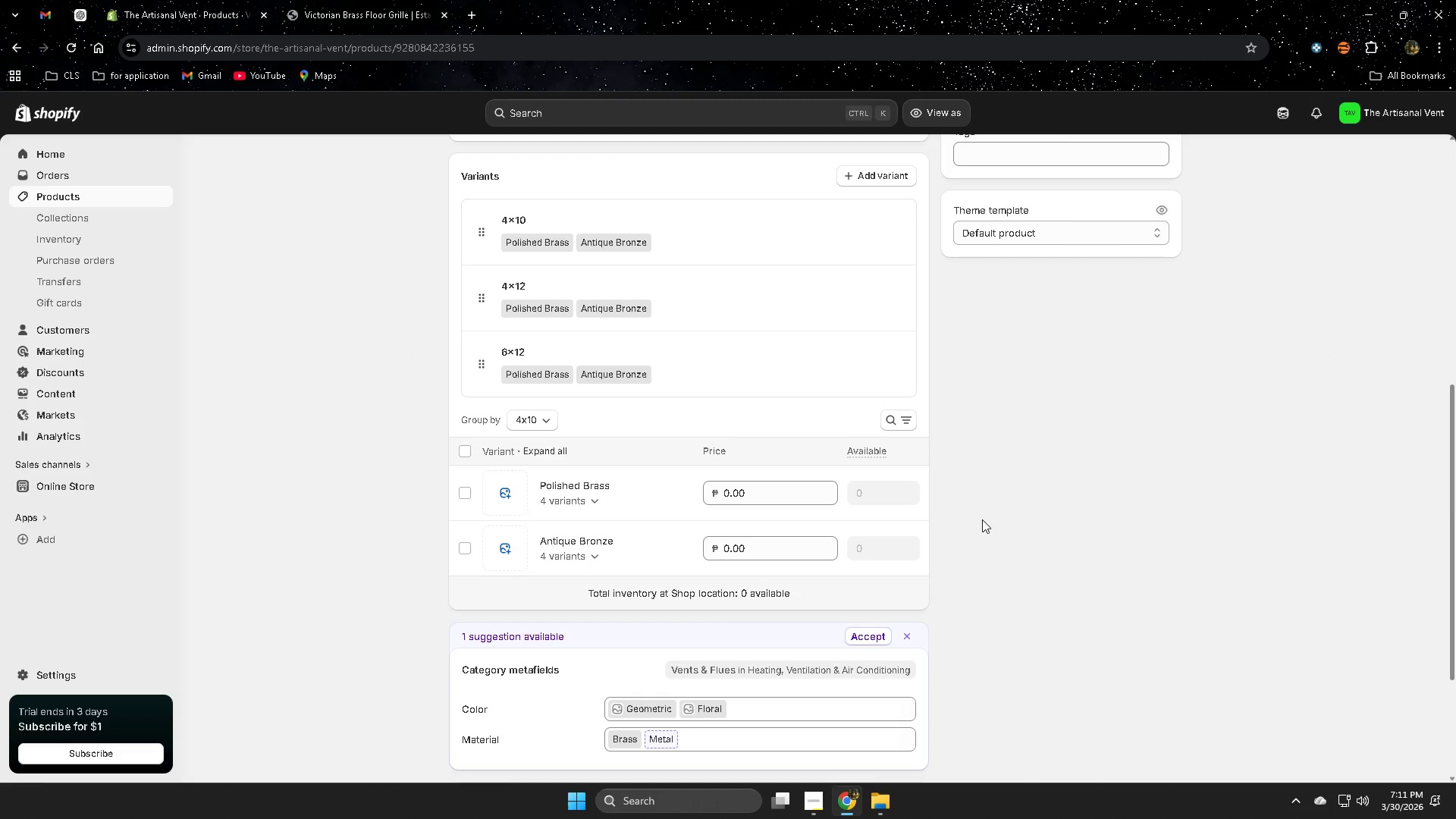 
scroll: coordinate [323, 435], scroll_direction: down, amount: 1.0
 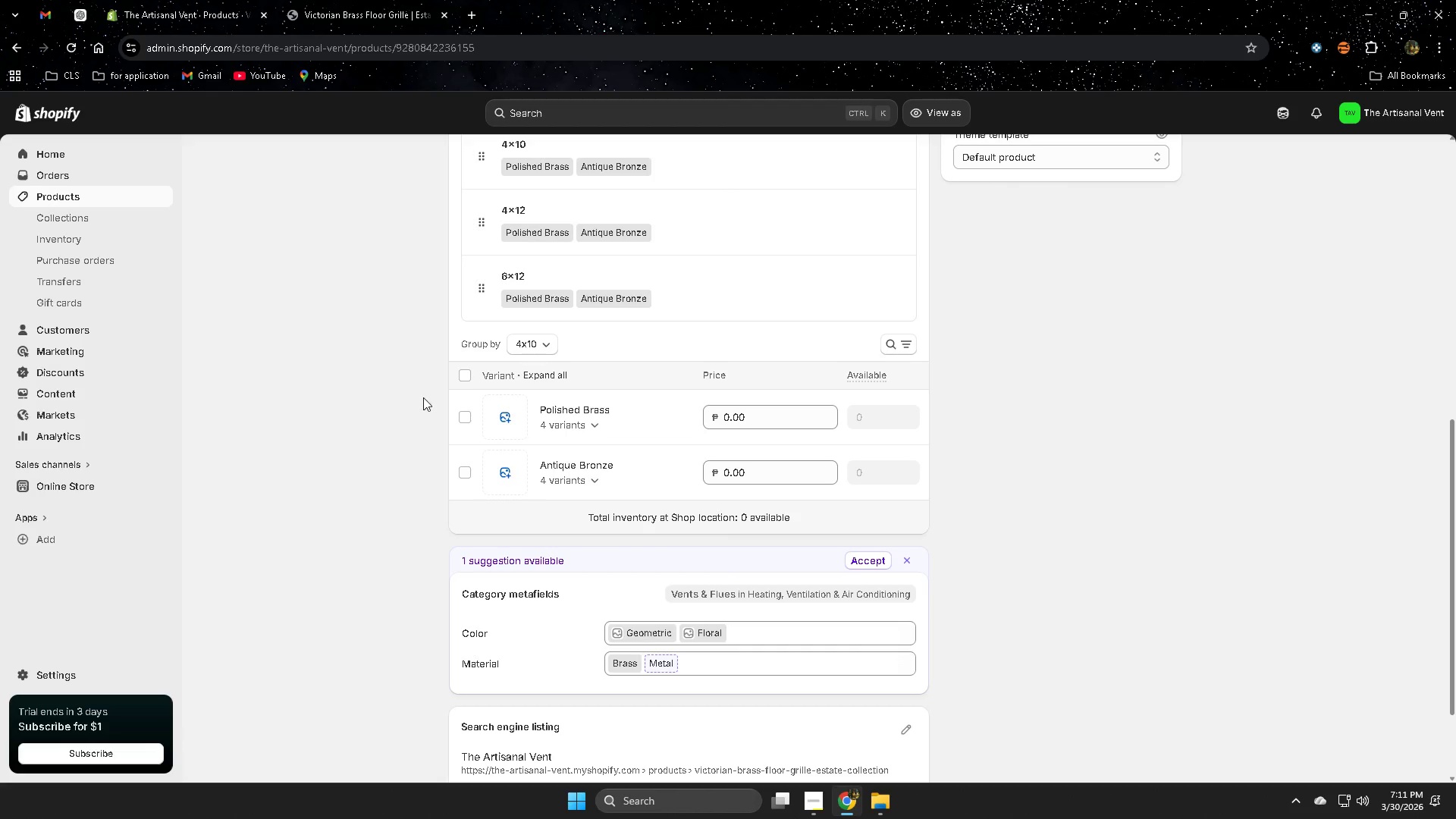 
scroll: coordinate [423, 397], scroll_direction: up, amount: 1.0
 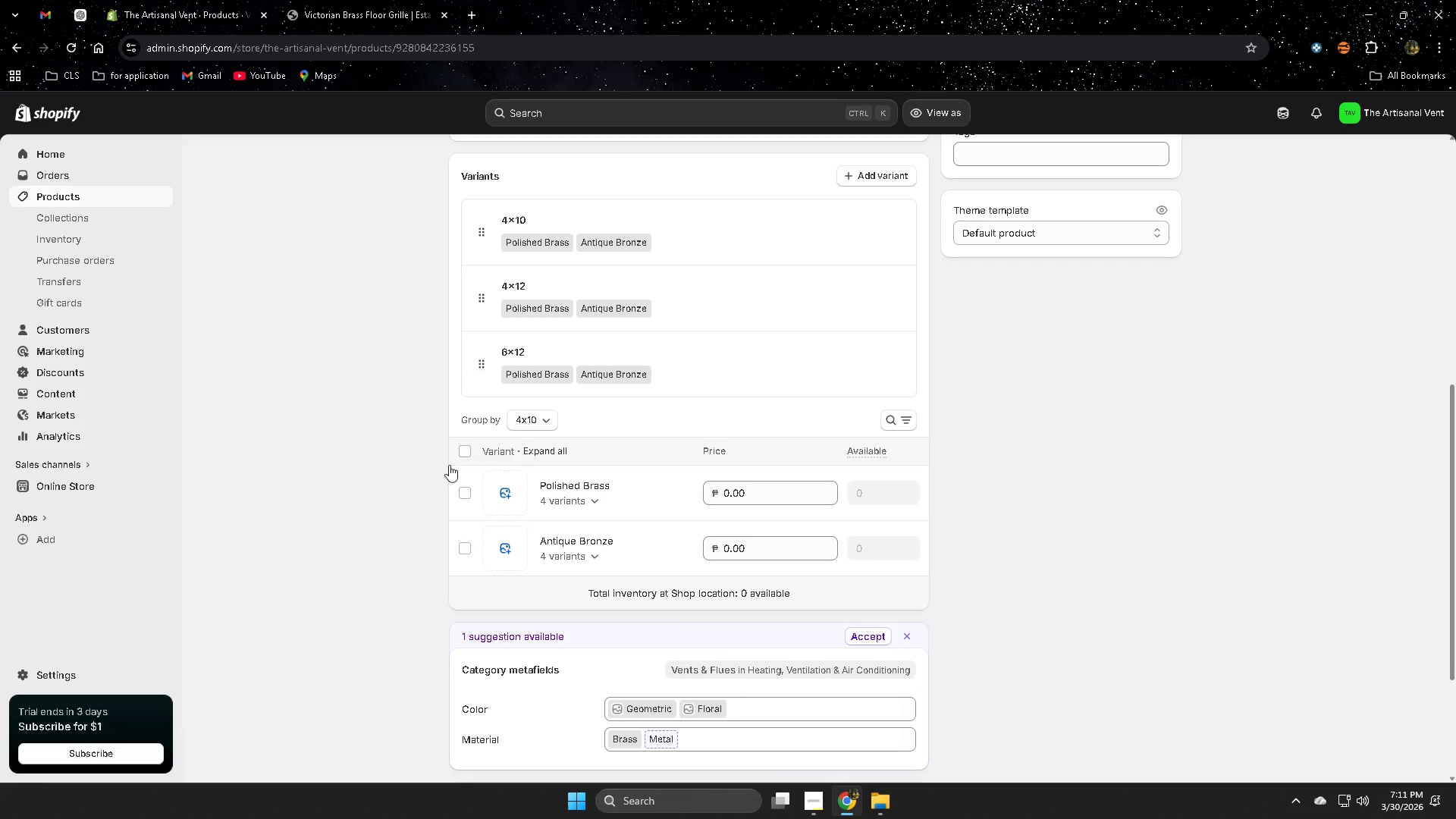 
scroll: coordinate [393, 443], scroll_direction: down, amount: 1.0
 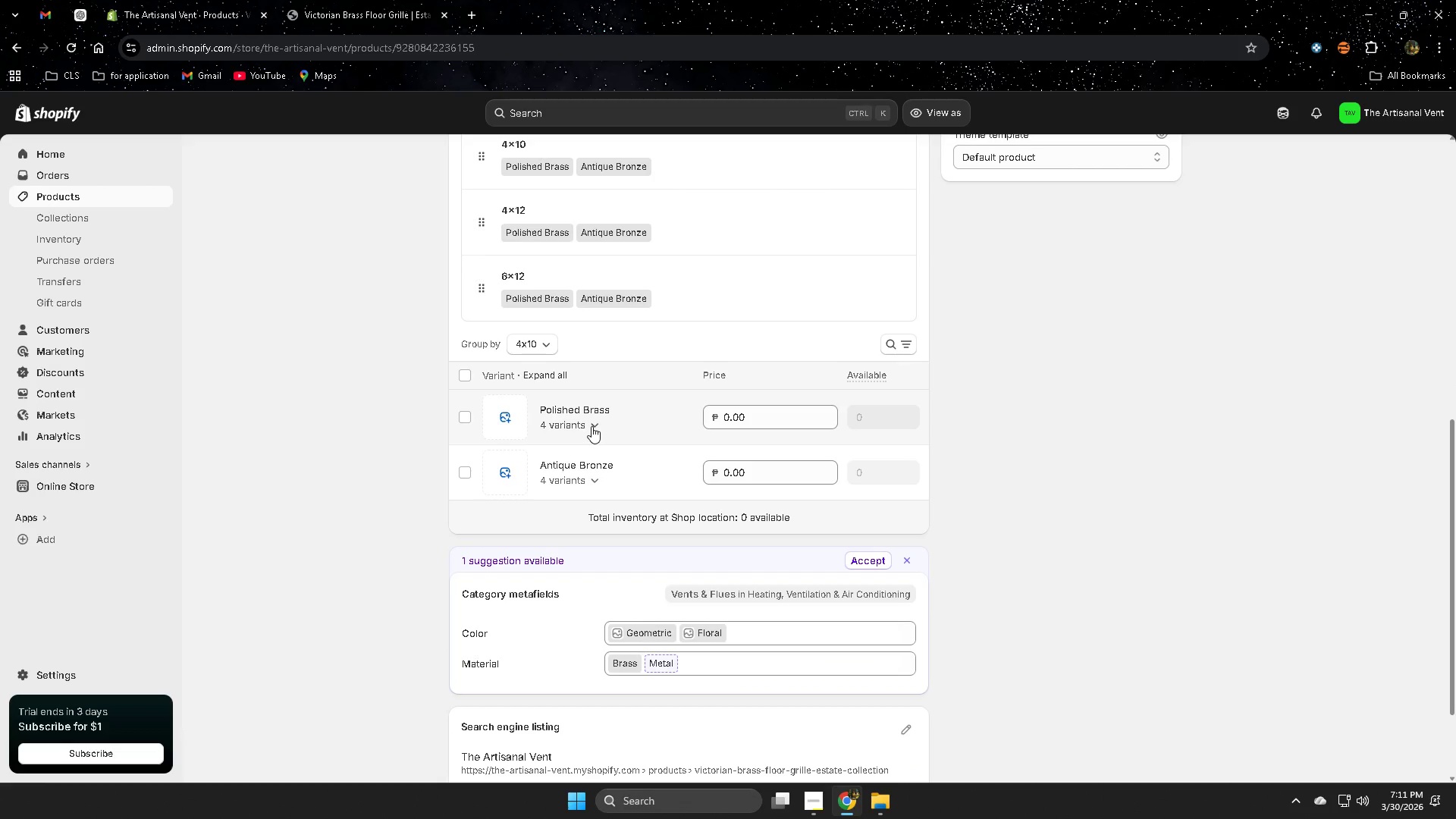 
wait(5.72)
 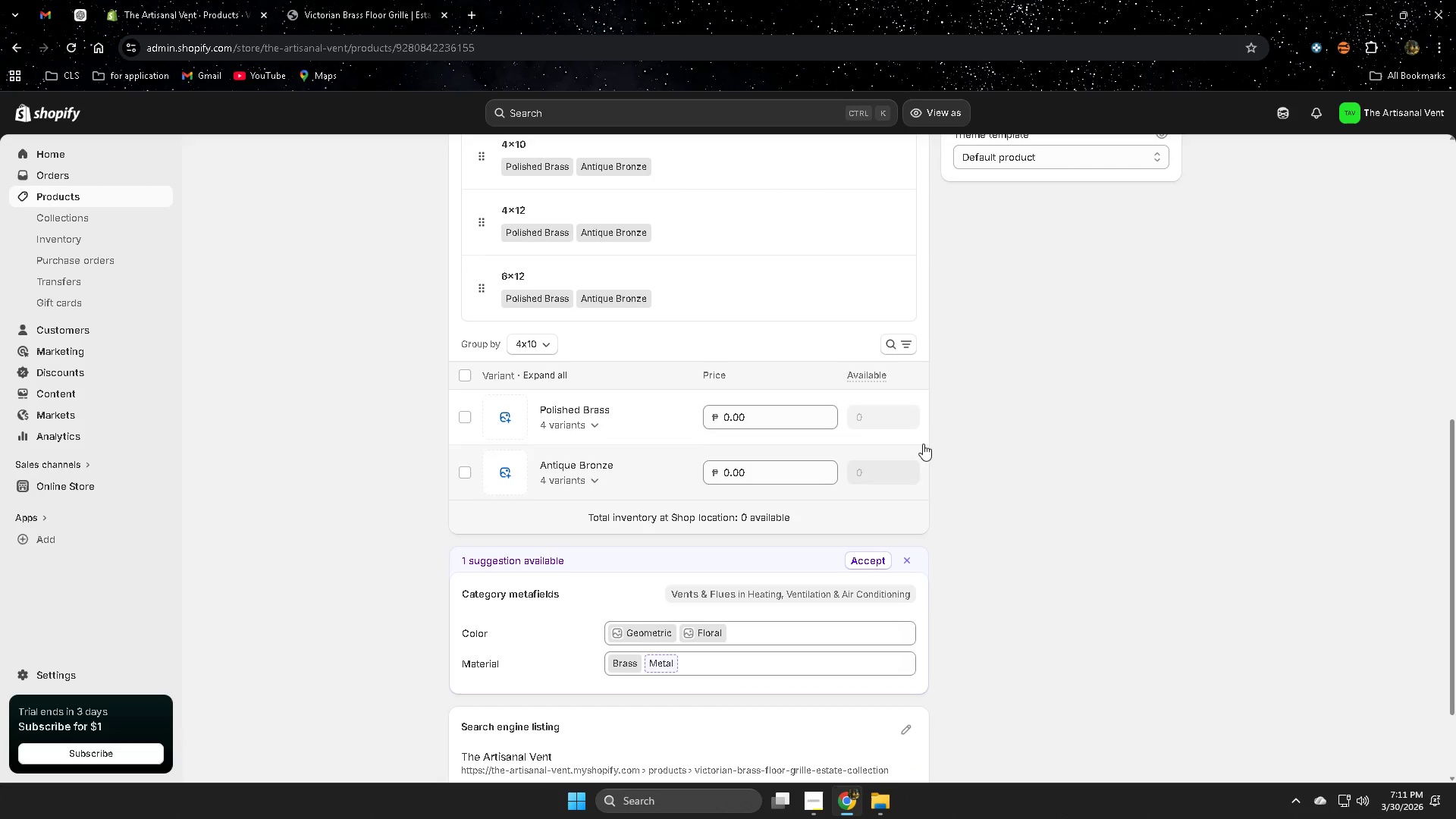 
left_click([598, 422])
 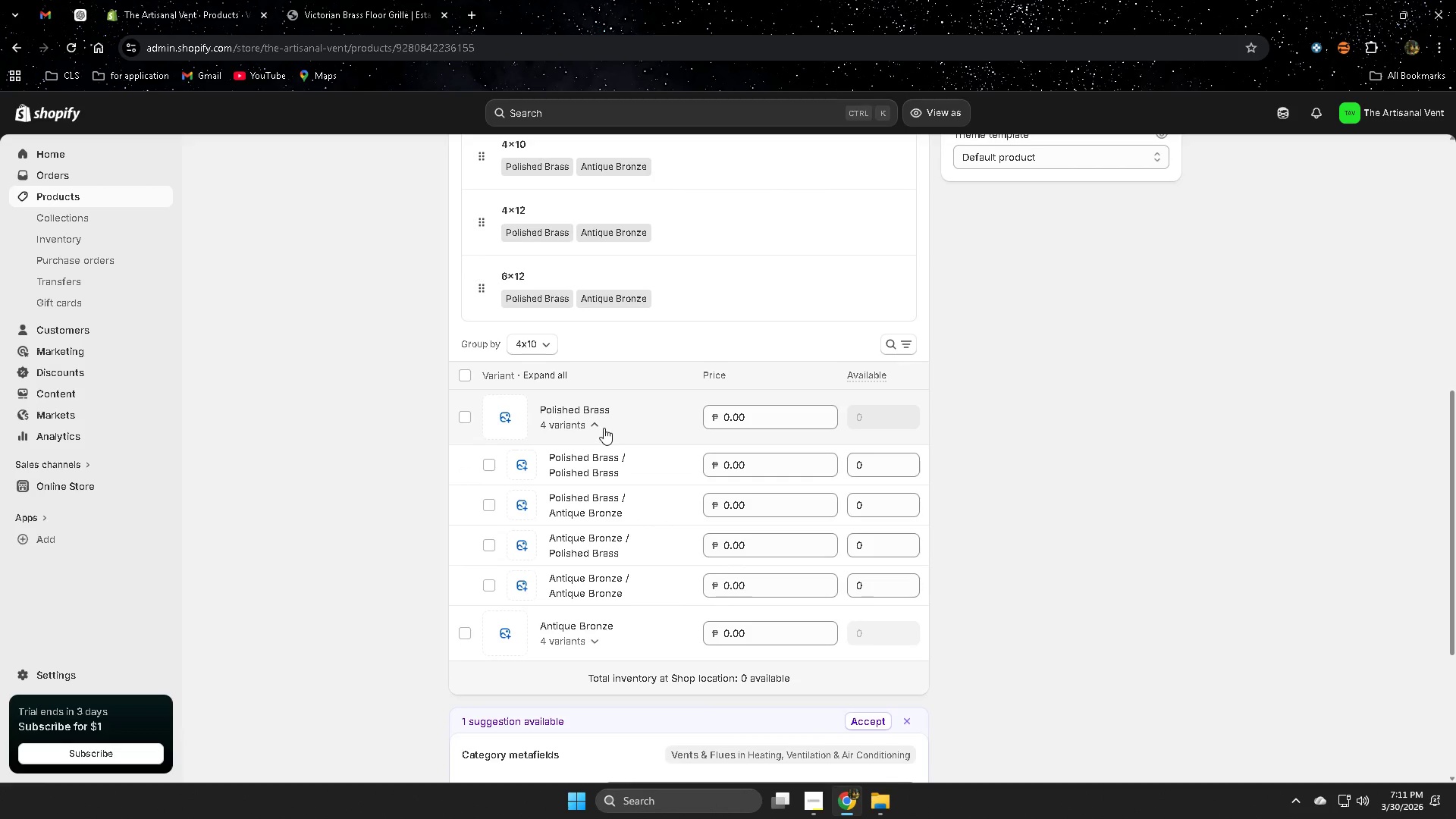 
left_click([598, 423])
 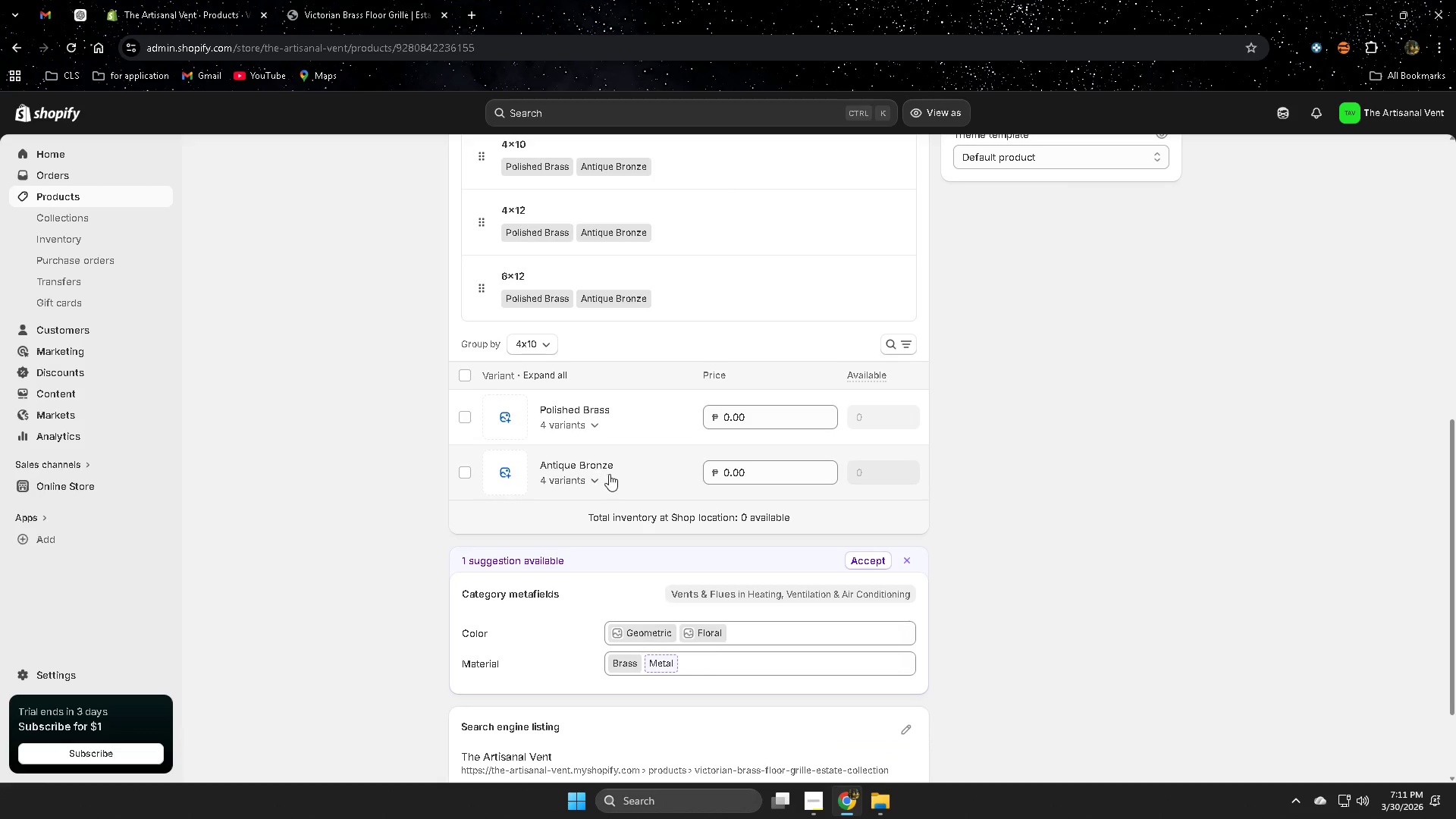 
left_click([598, 480])
 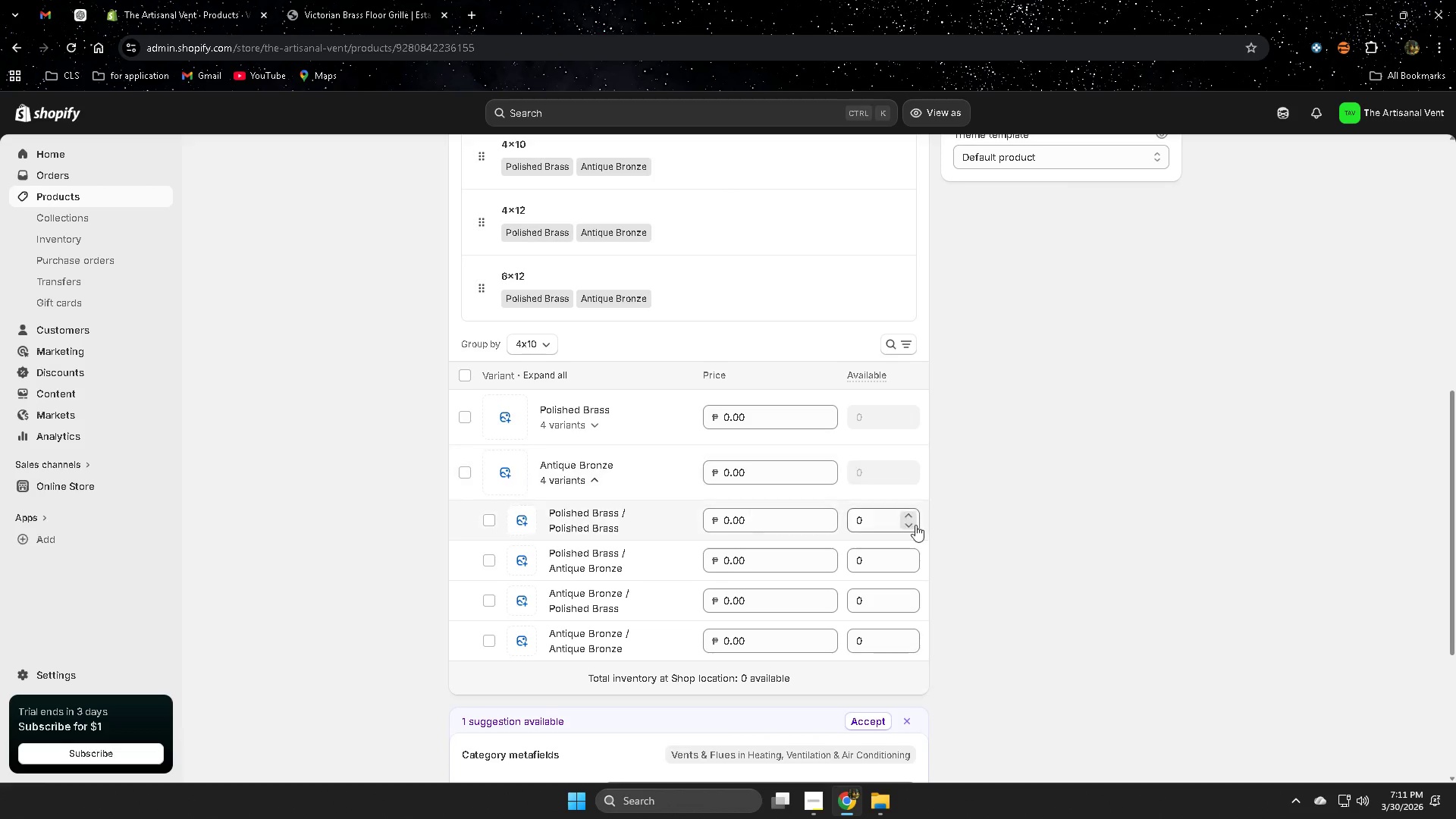 
scroll: coordinate [985, 526], scroll_direction: down, amount: 1.0
 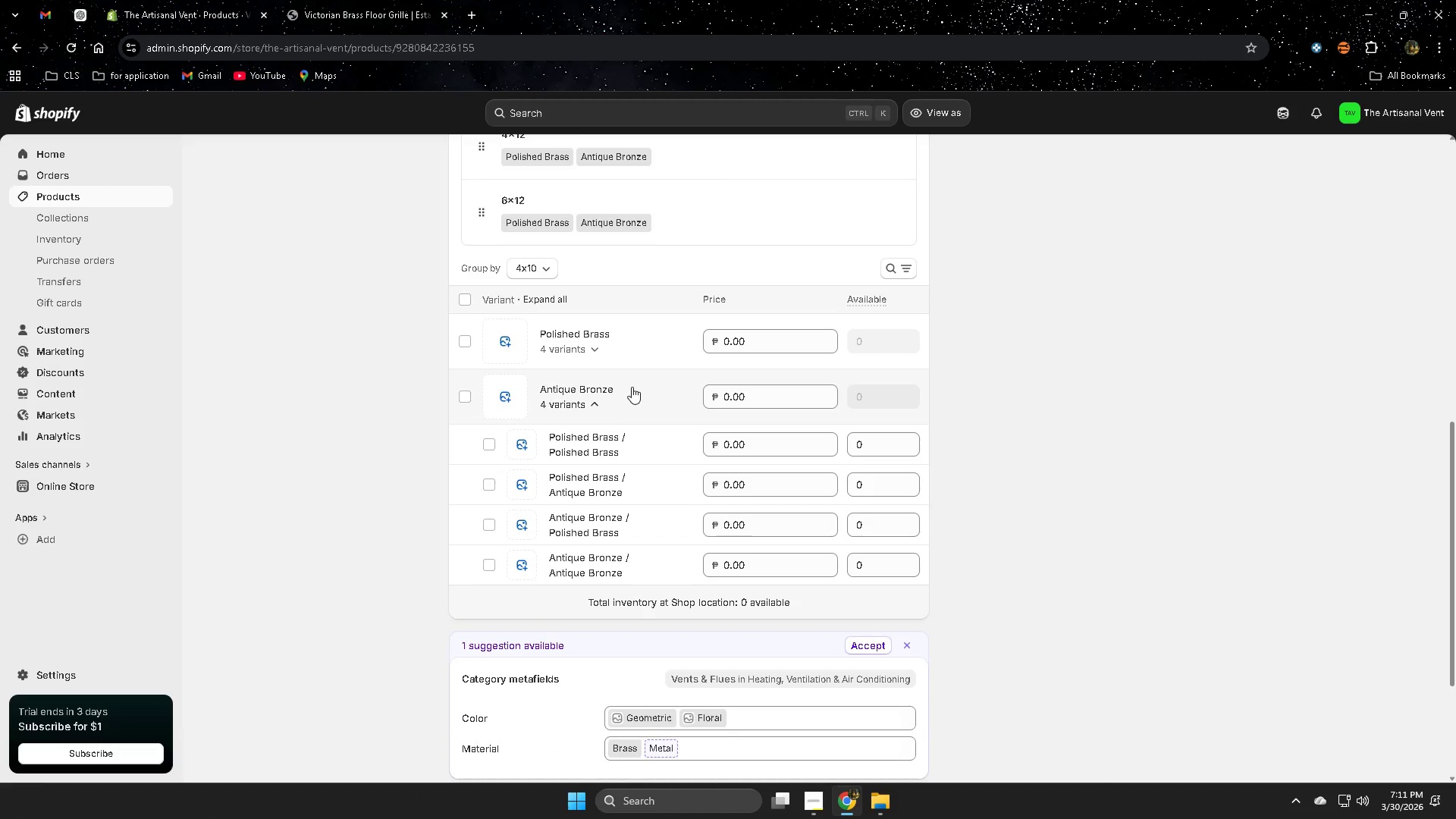 
left_click([594, 347])
 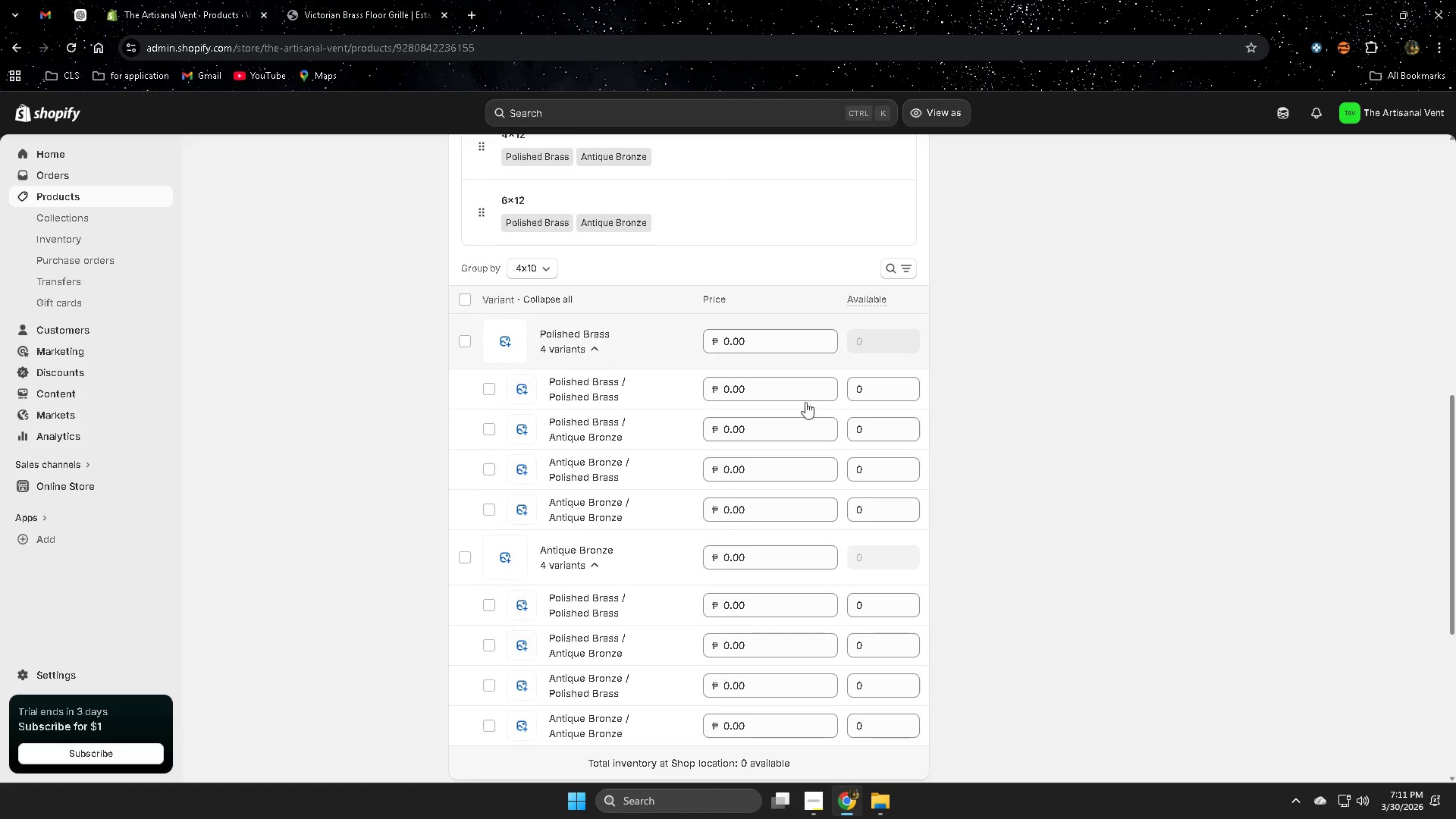 
scroll: coordinate [1015, 500], scroll_direction: down, amount: 2.0
 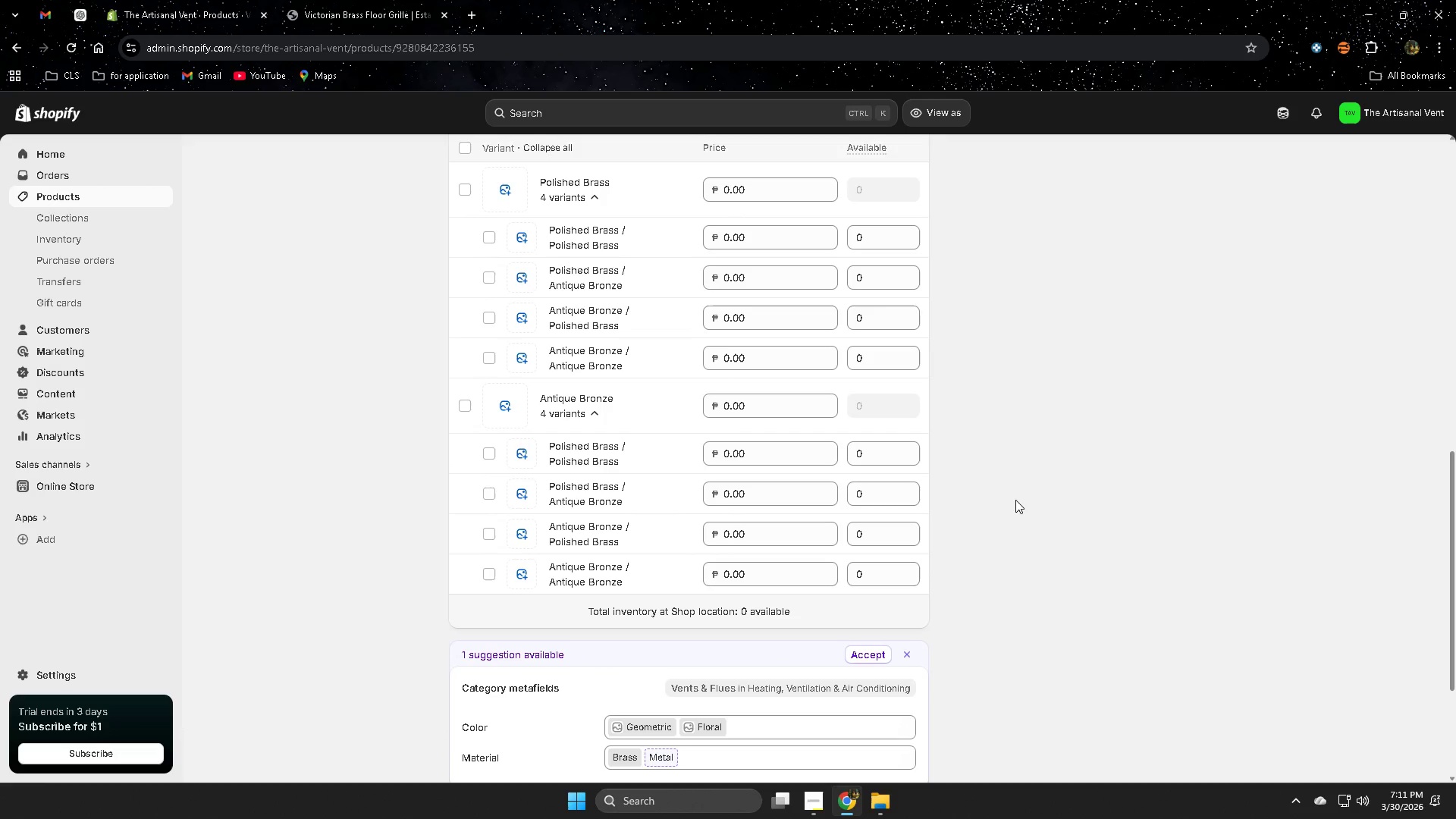 
scroll: coordinate [1015, 500], scroll_direction: up, amount: 1.0
 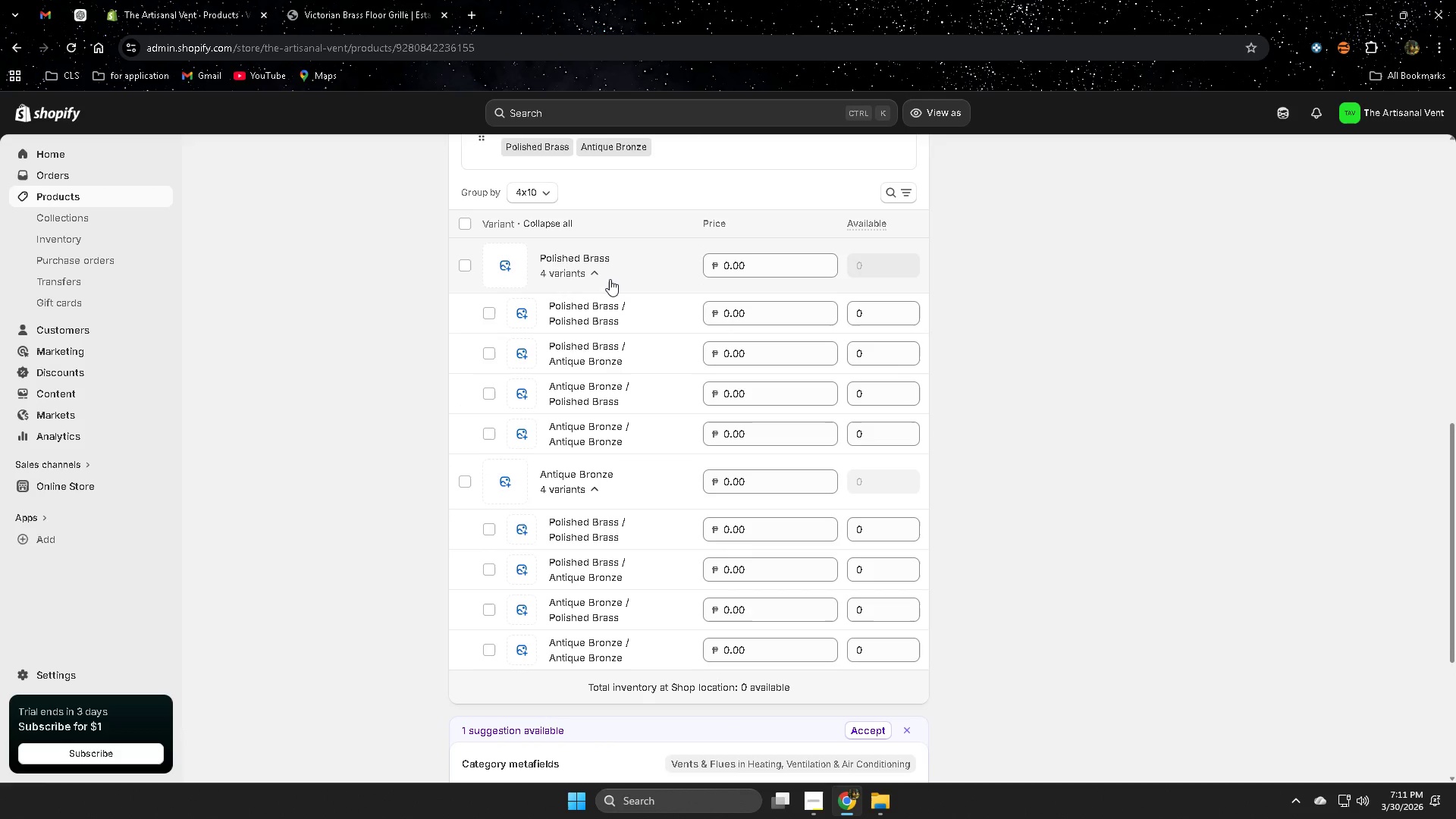 
left_click([548, 190])
 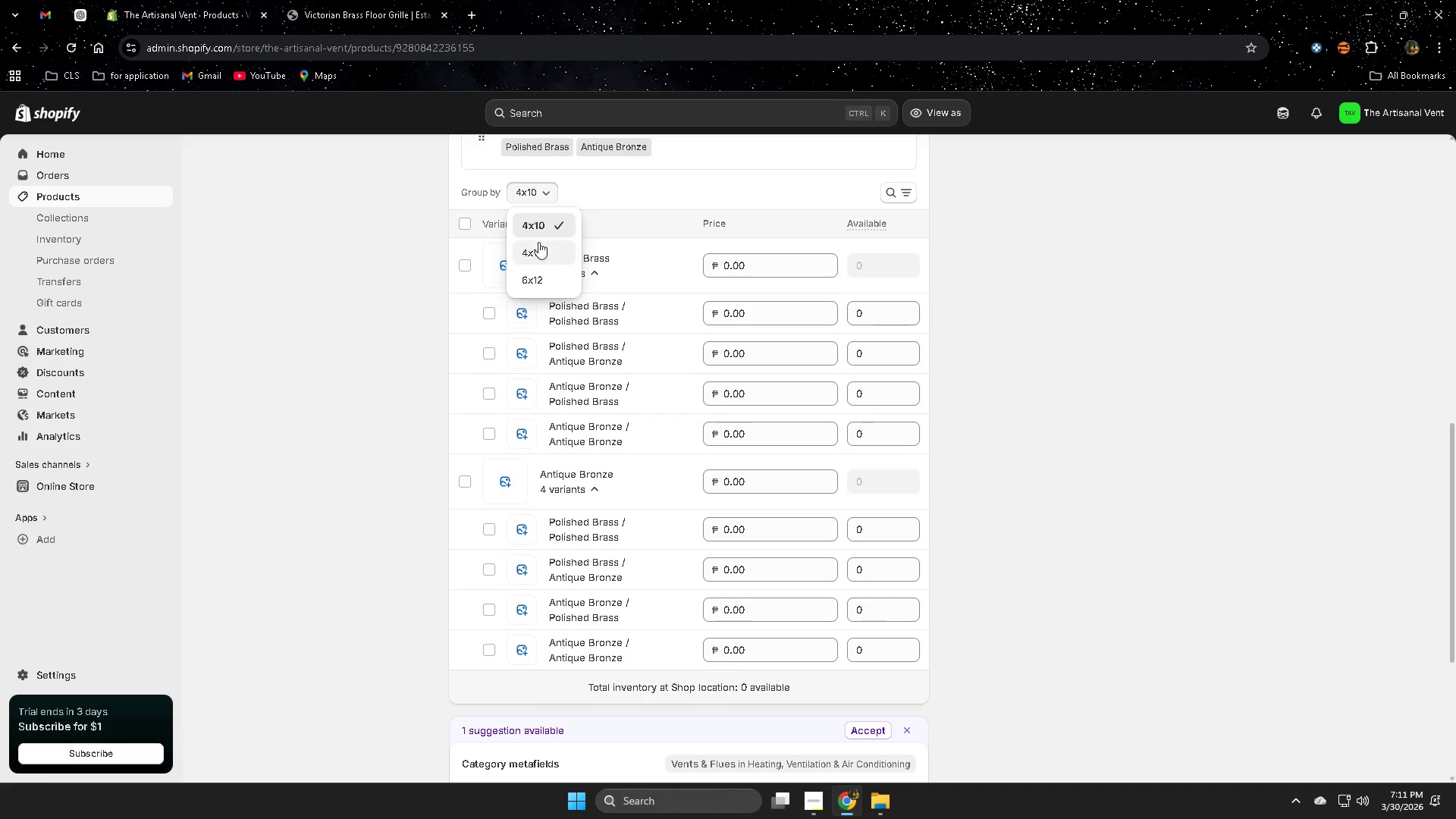 
left_click([543, 249])
 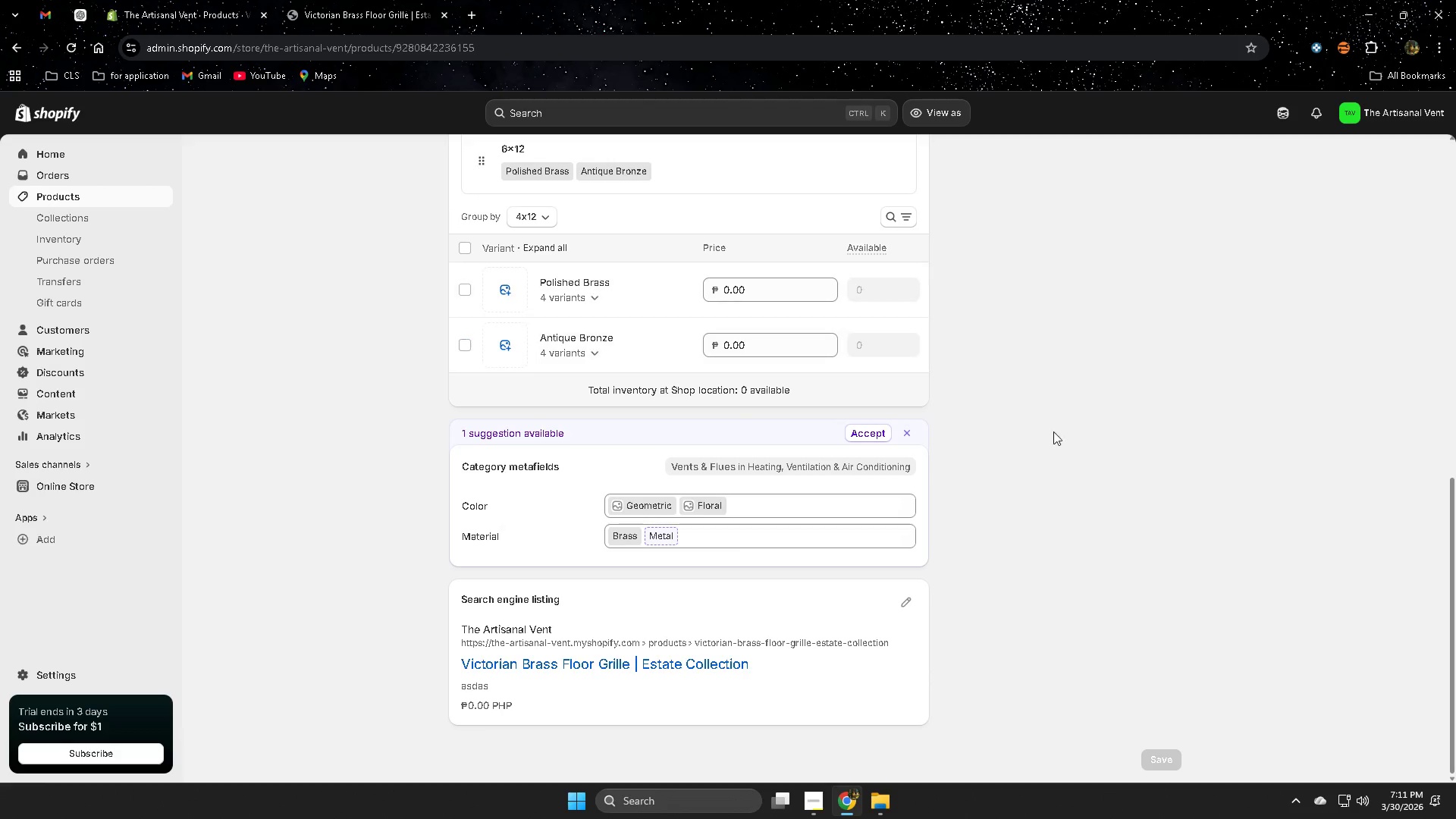 
scroll: coordinate [1108, 630], scroll_direction: up, amount: 1.0
 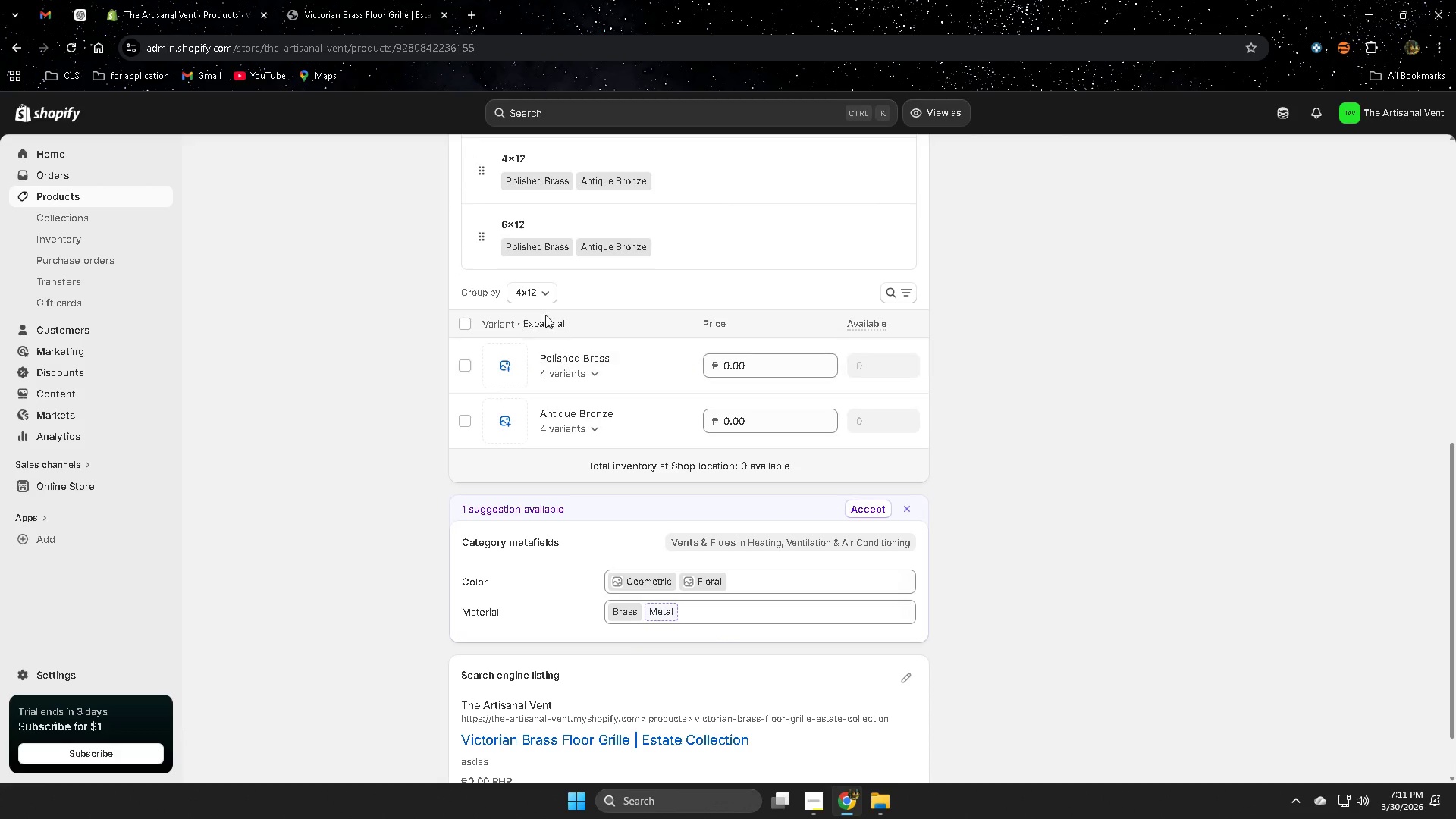 
left_click([549, 293])
 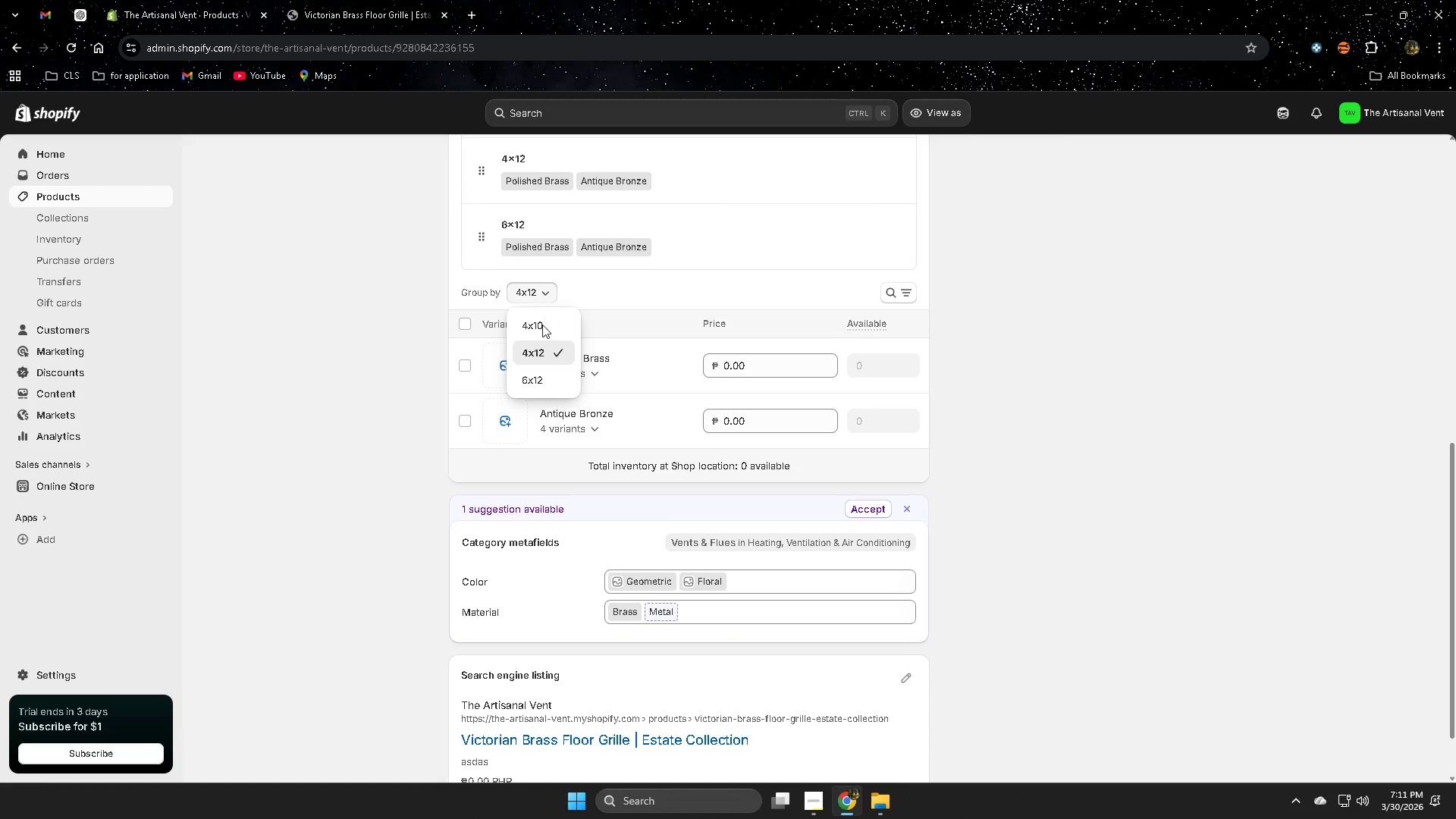 
left_click([542, 328])
 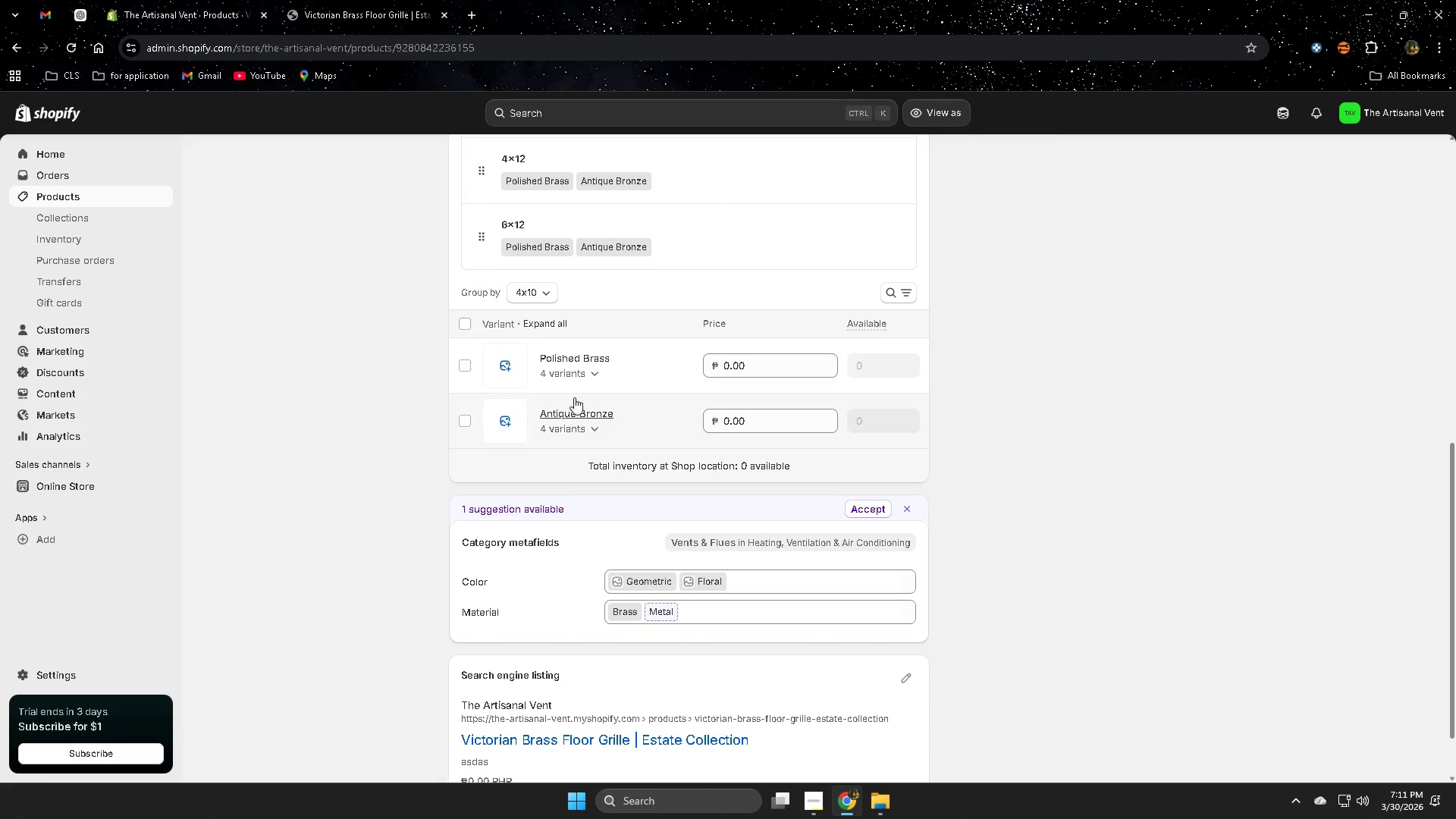 
left_click([463, 369])
 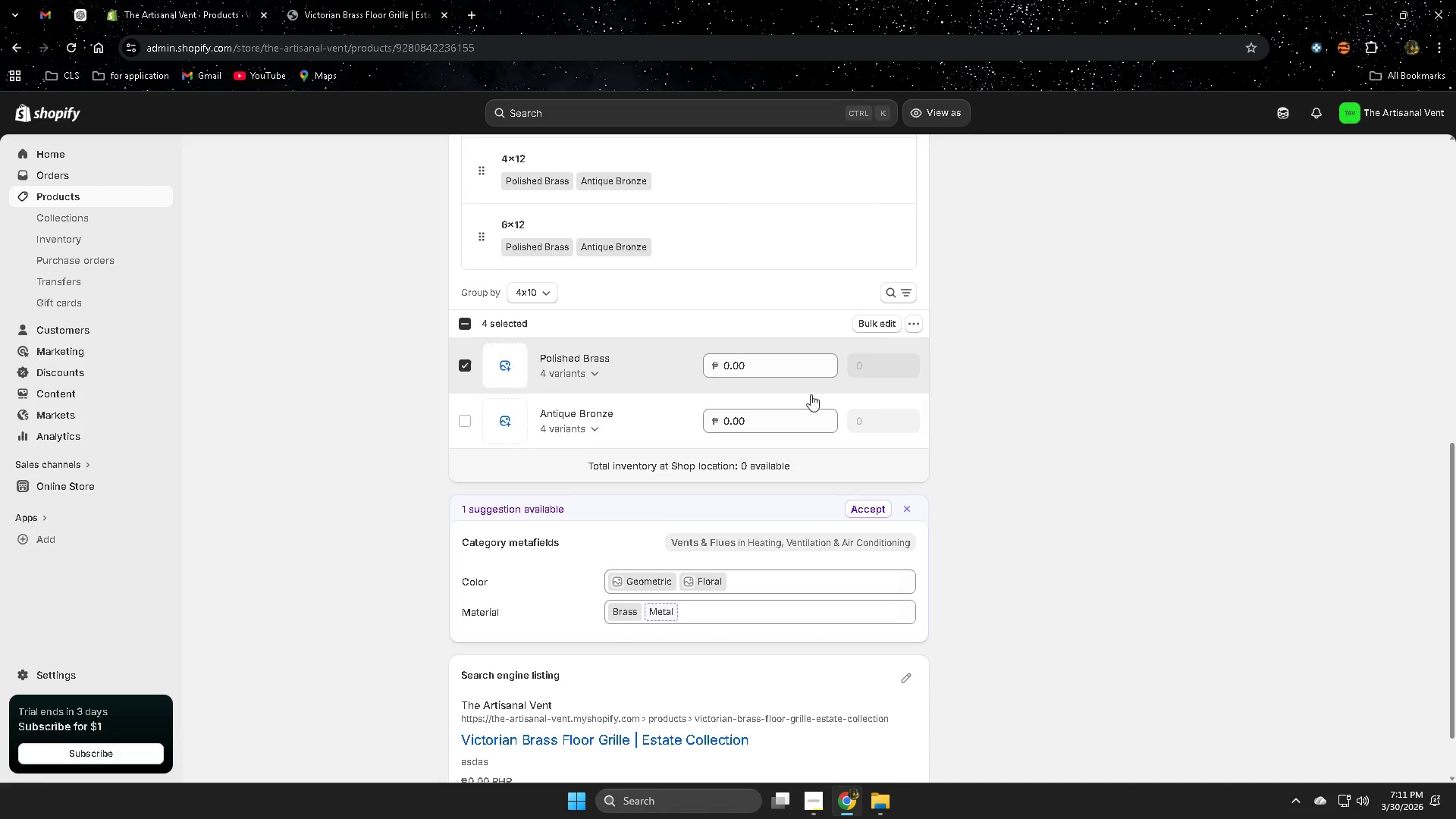 
left_click([873, 327])
 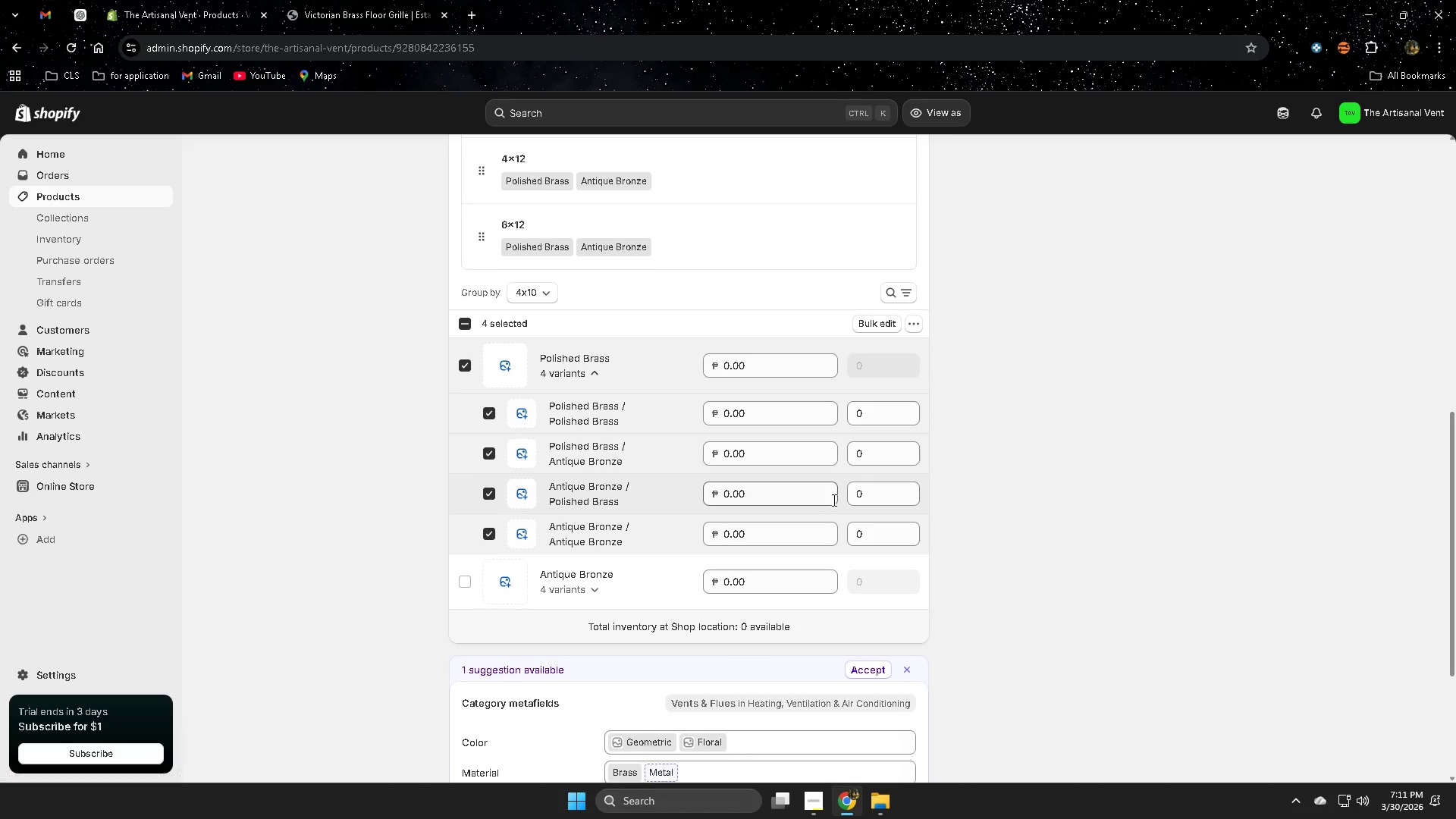 
left_click([592, 373])
 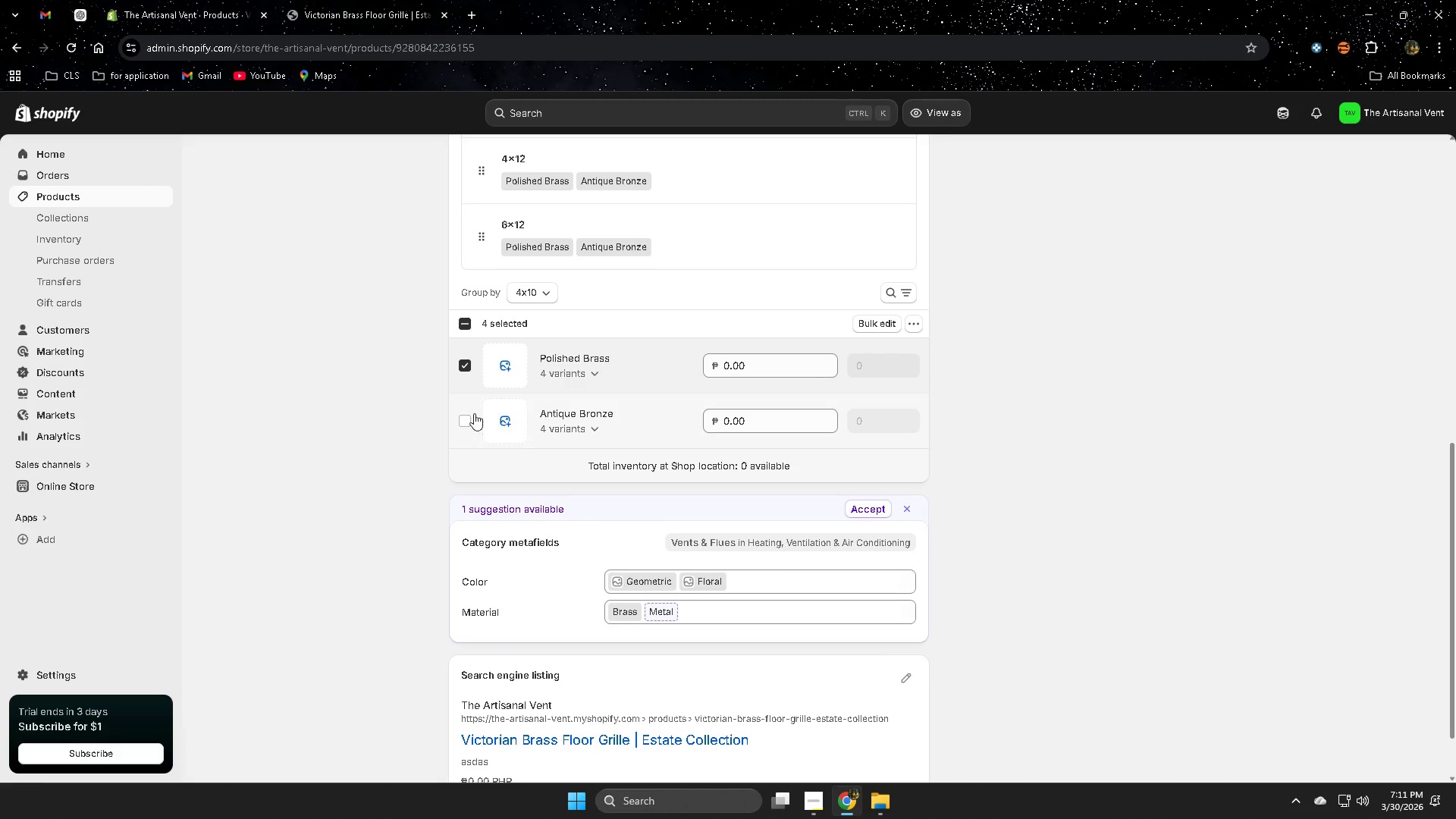 
left_click([466, 366])
 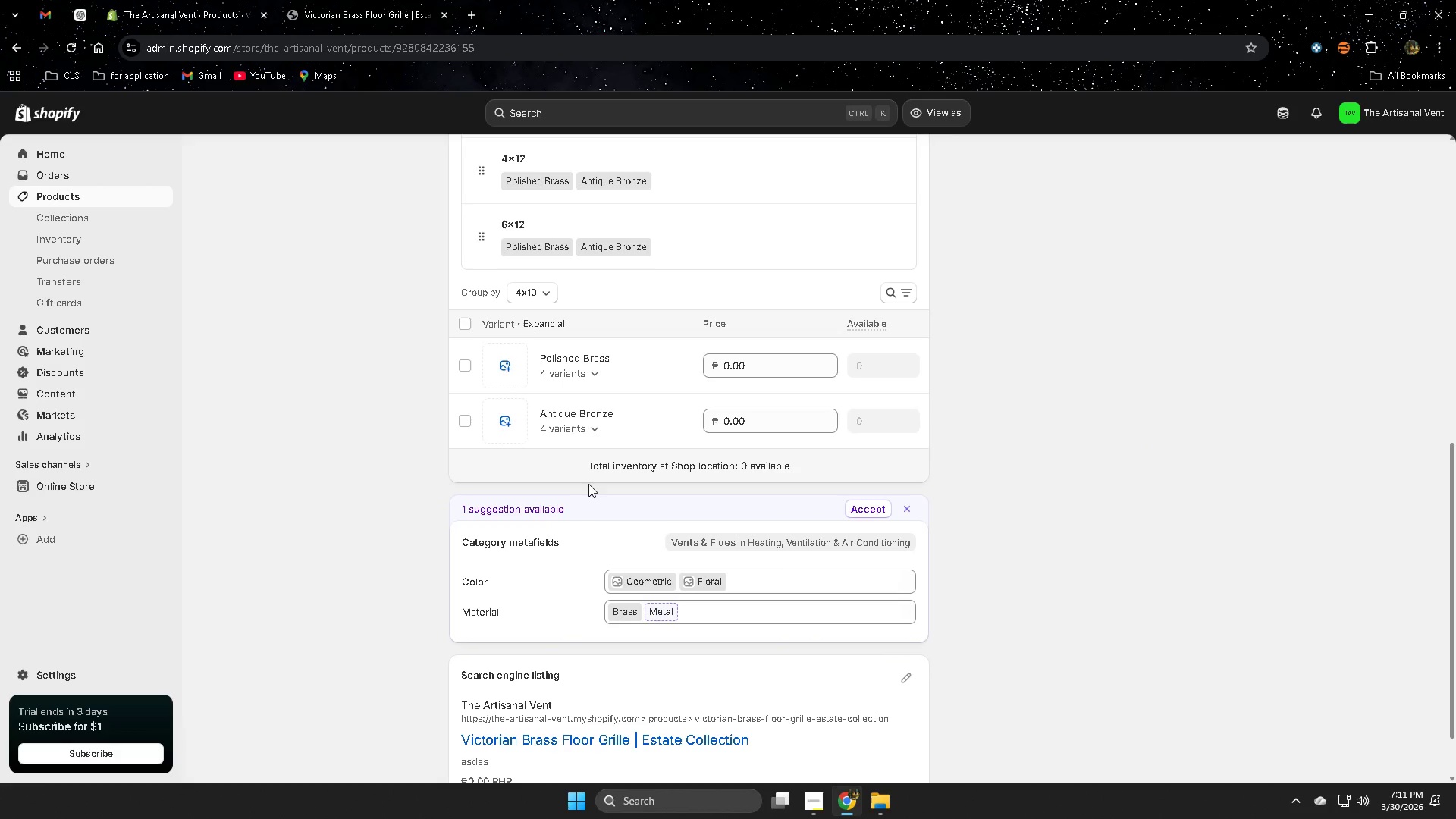 
scroll: coordinate [491, 497], scroll_direction: up, amount: 2.0
 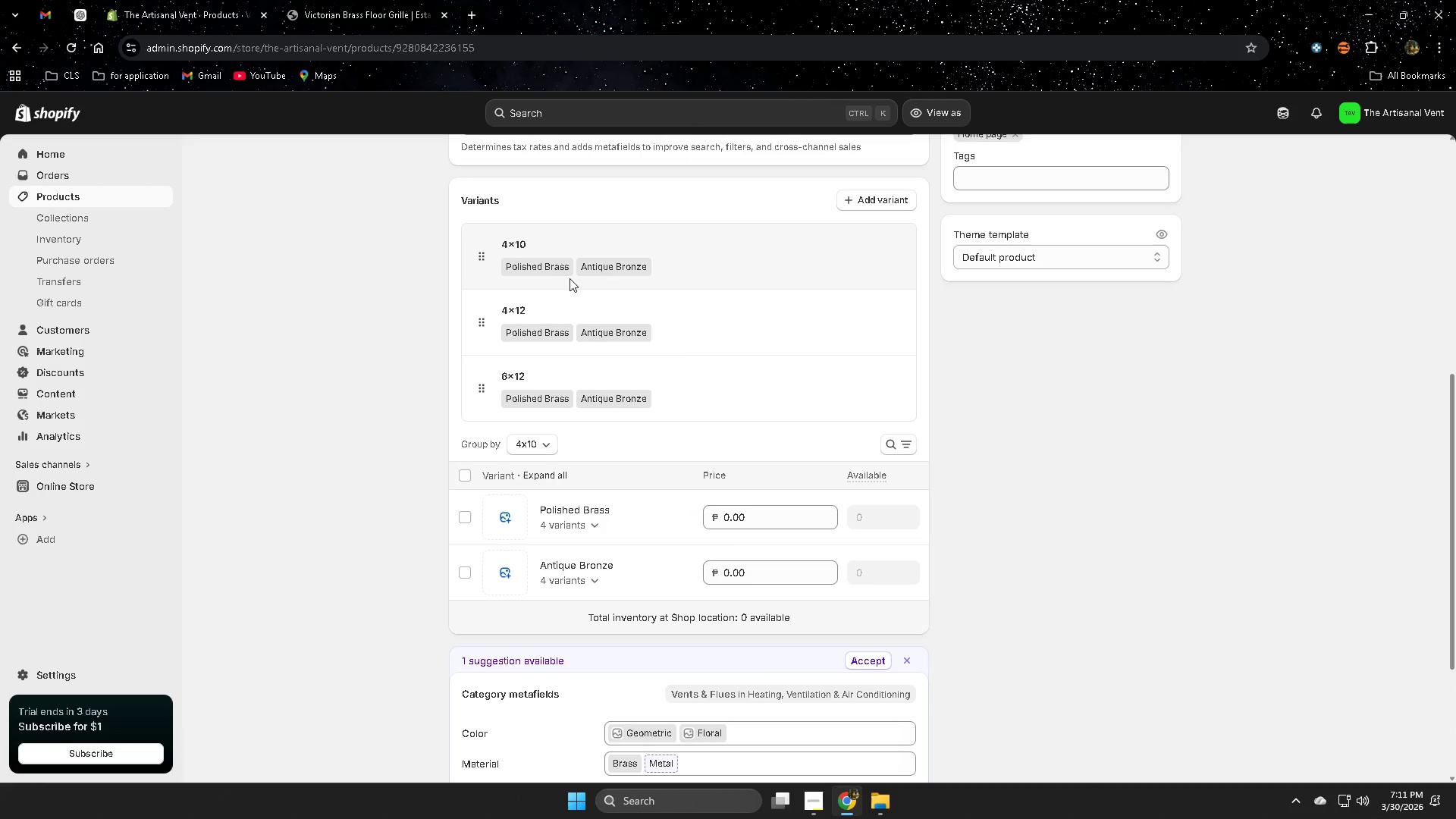 
left_click([744, 275])
 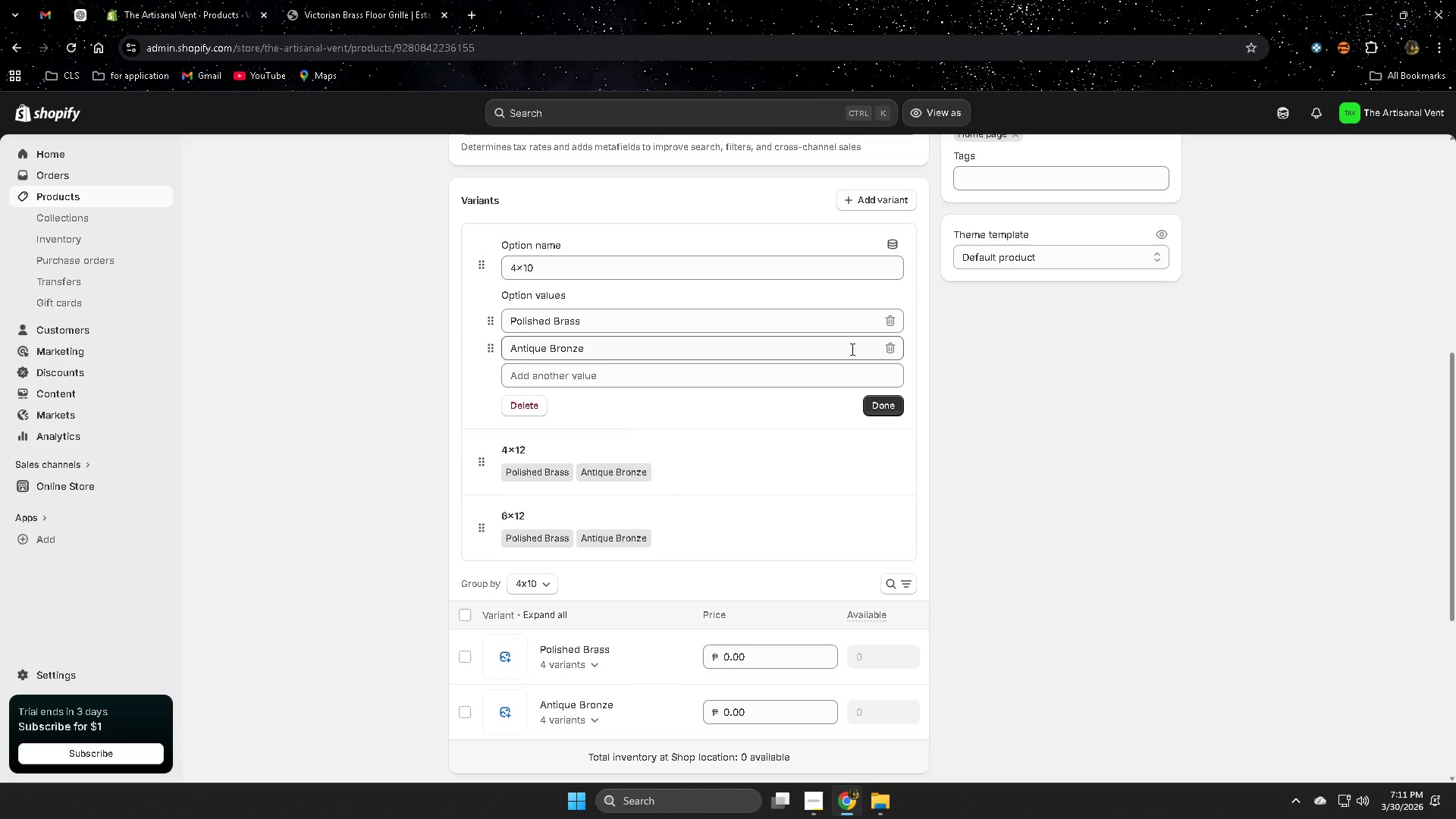 
wait(6.03)
 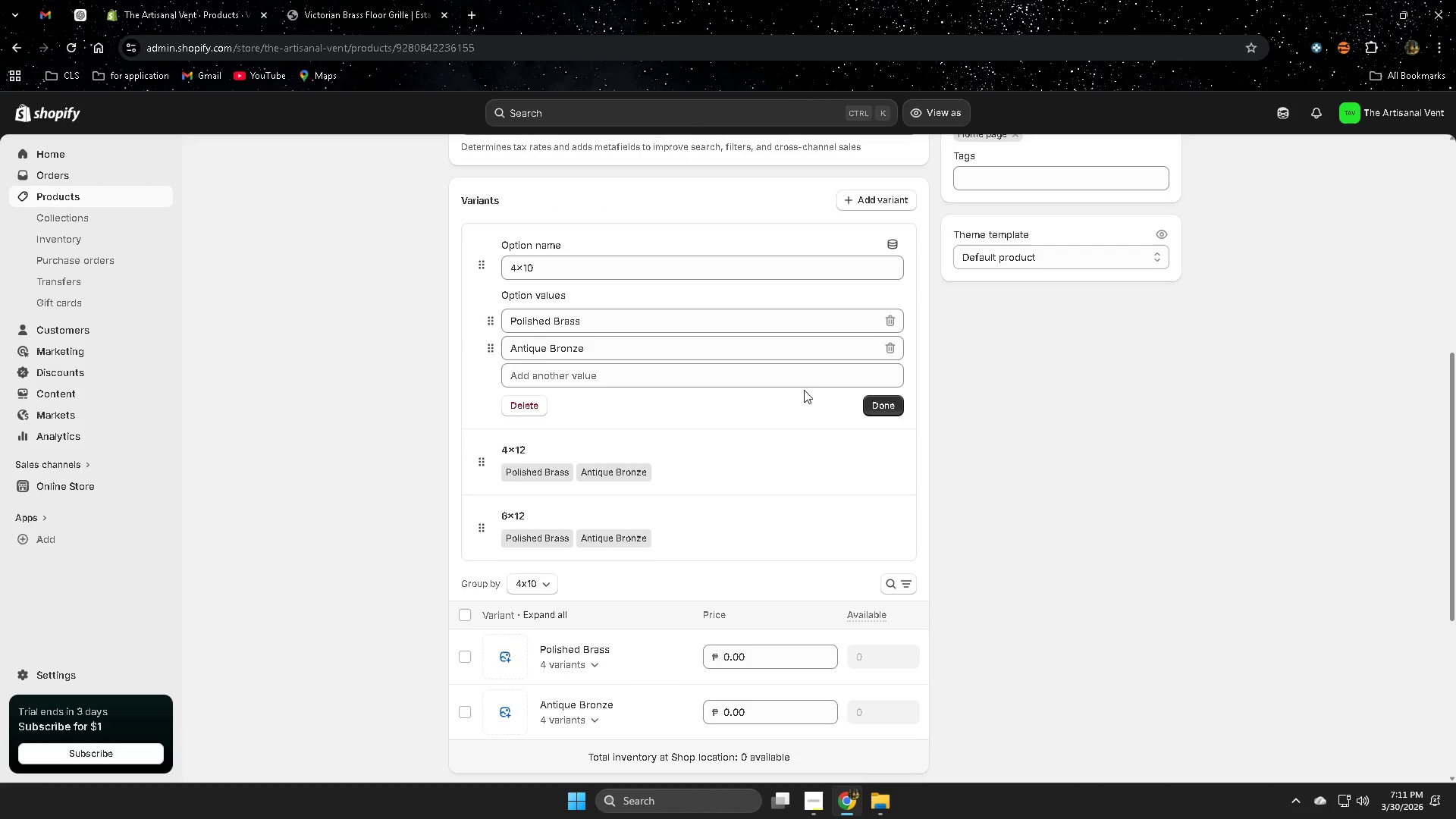 
left_click([520, 405])
 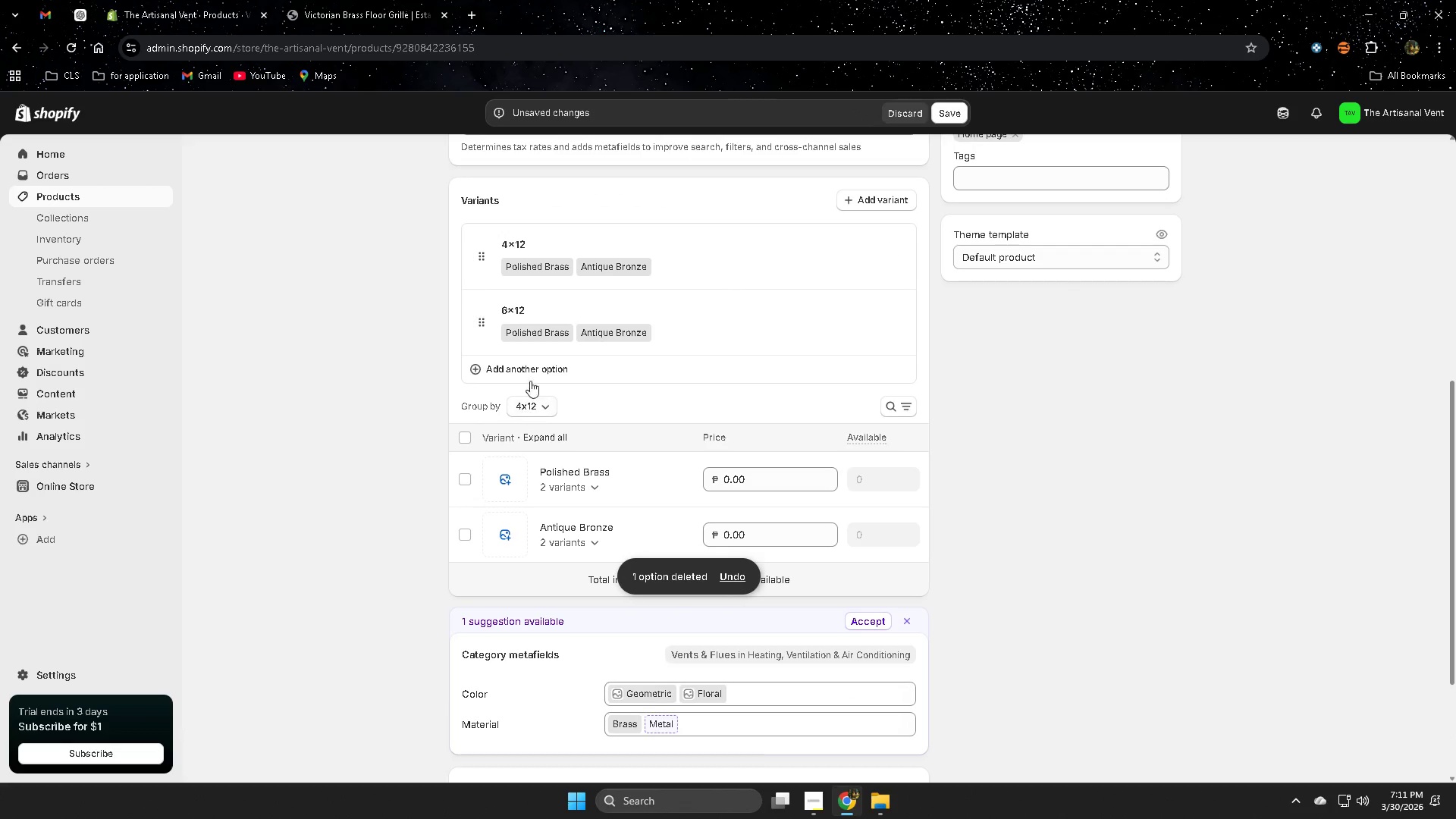 
left_click([528, 373])
 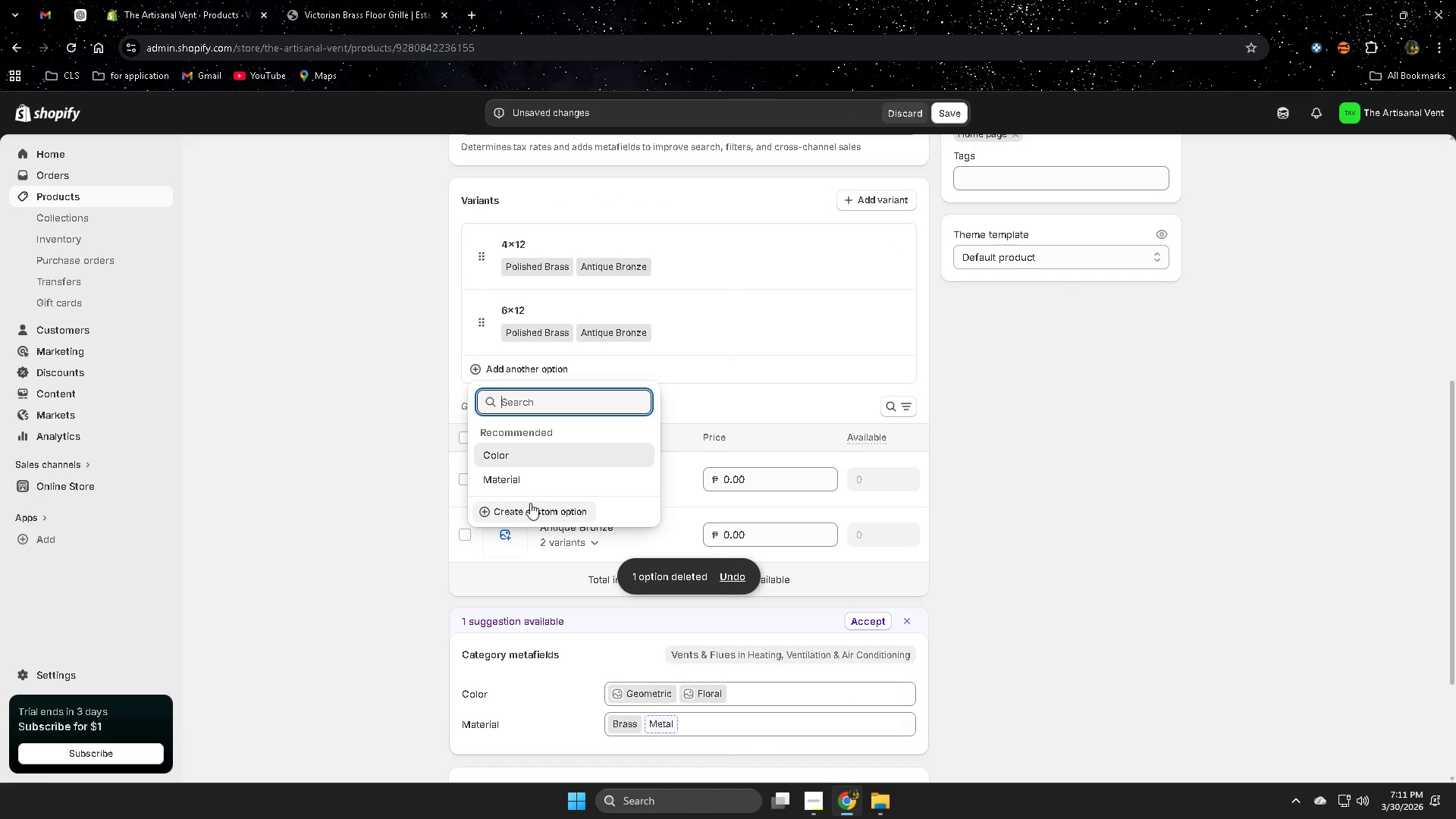 
left_click([795, 391])
 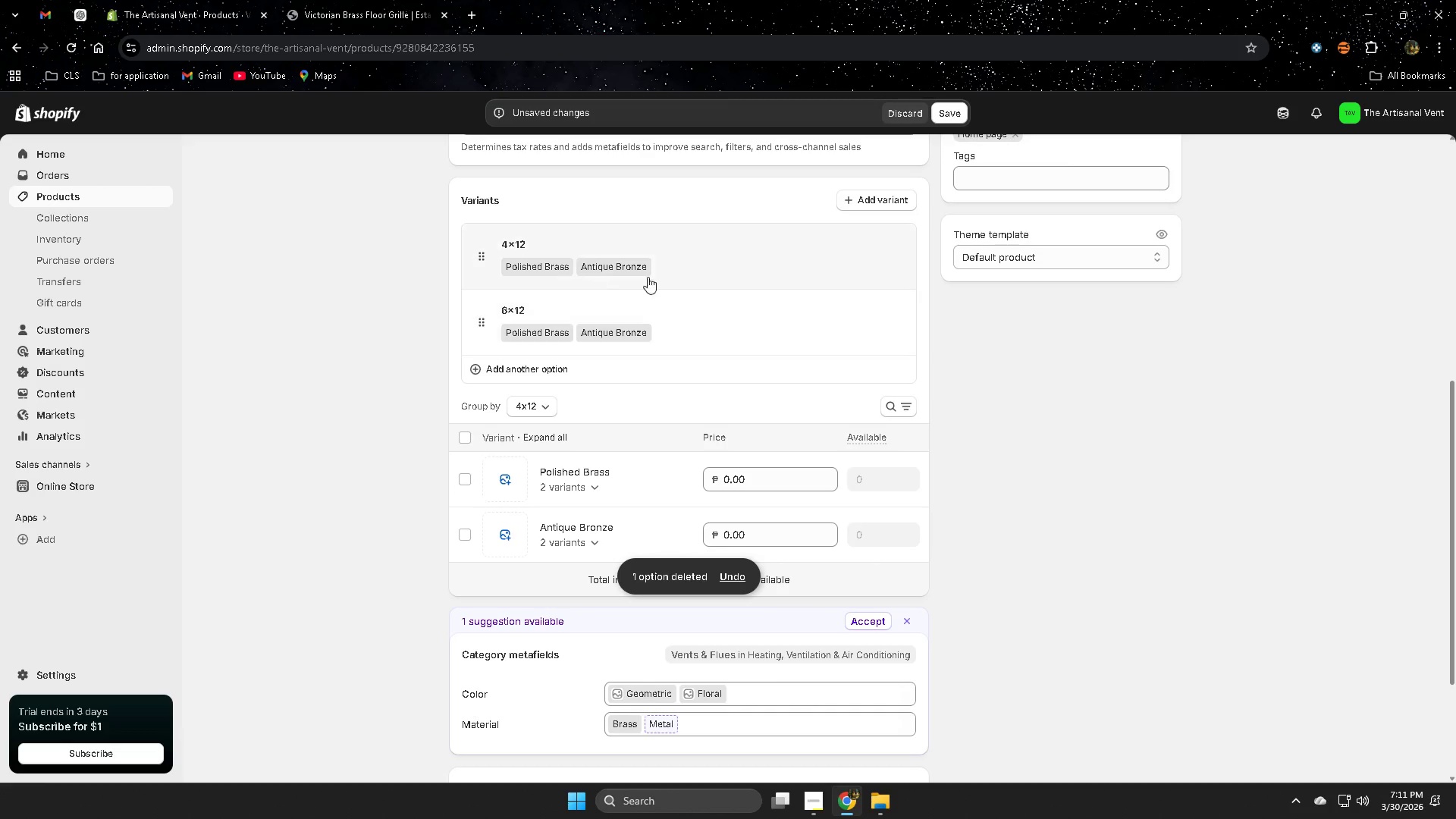 
left_click([793, 275])
 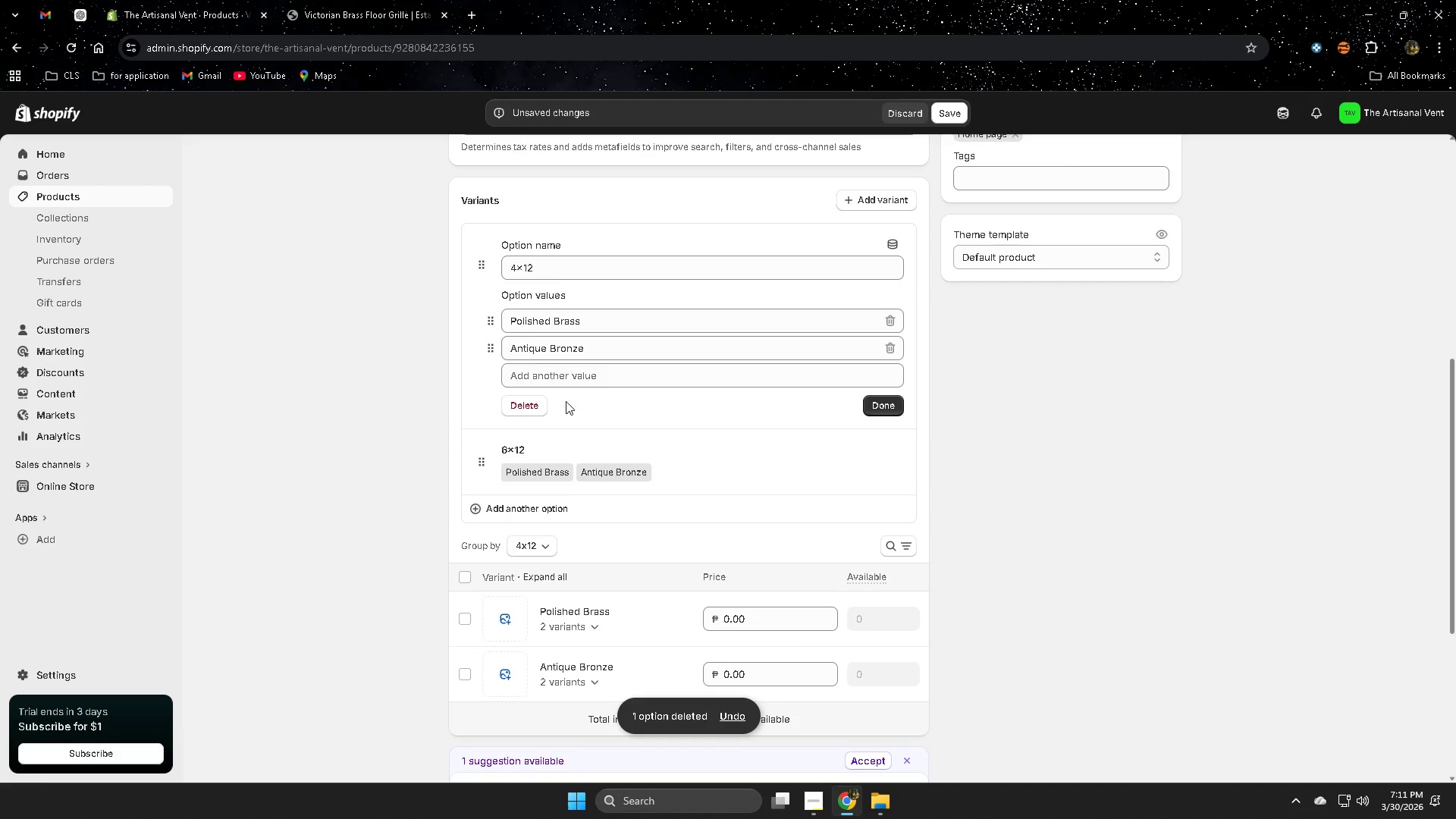 
left_click([529, 402])
 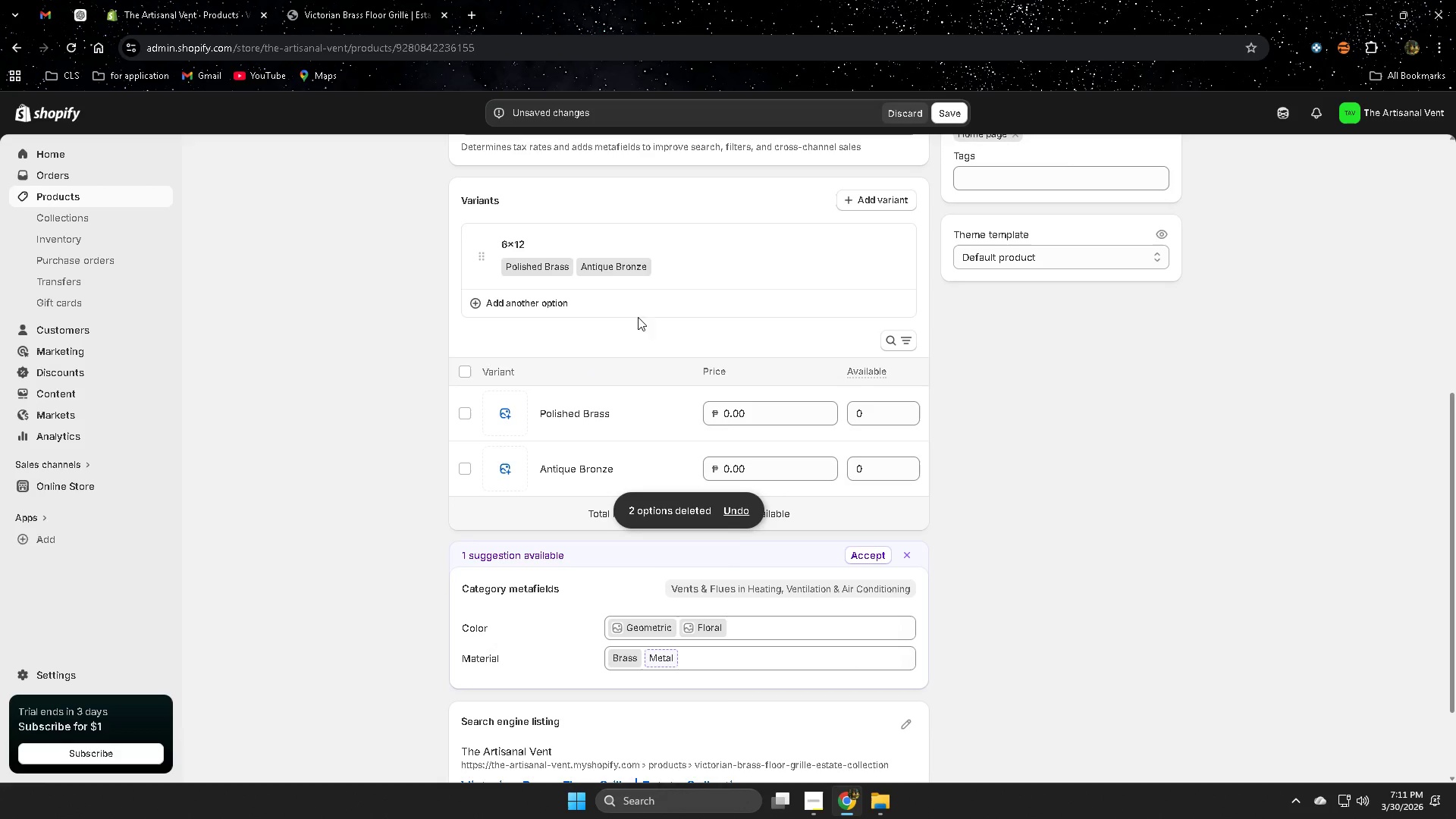 
left_click([706, 256])
 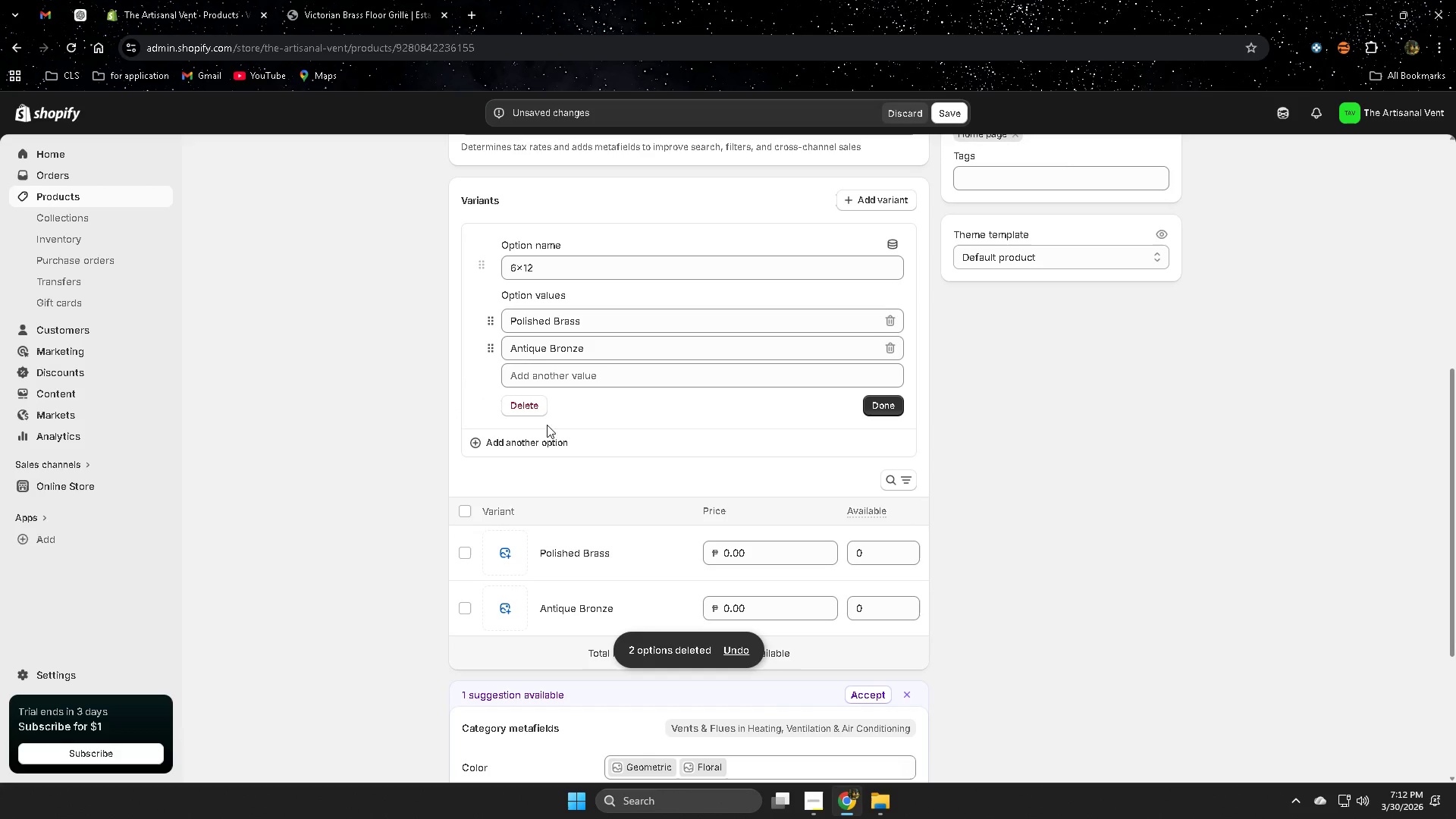 
left_click([522, 405])
 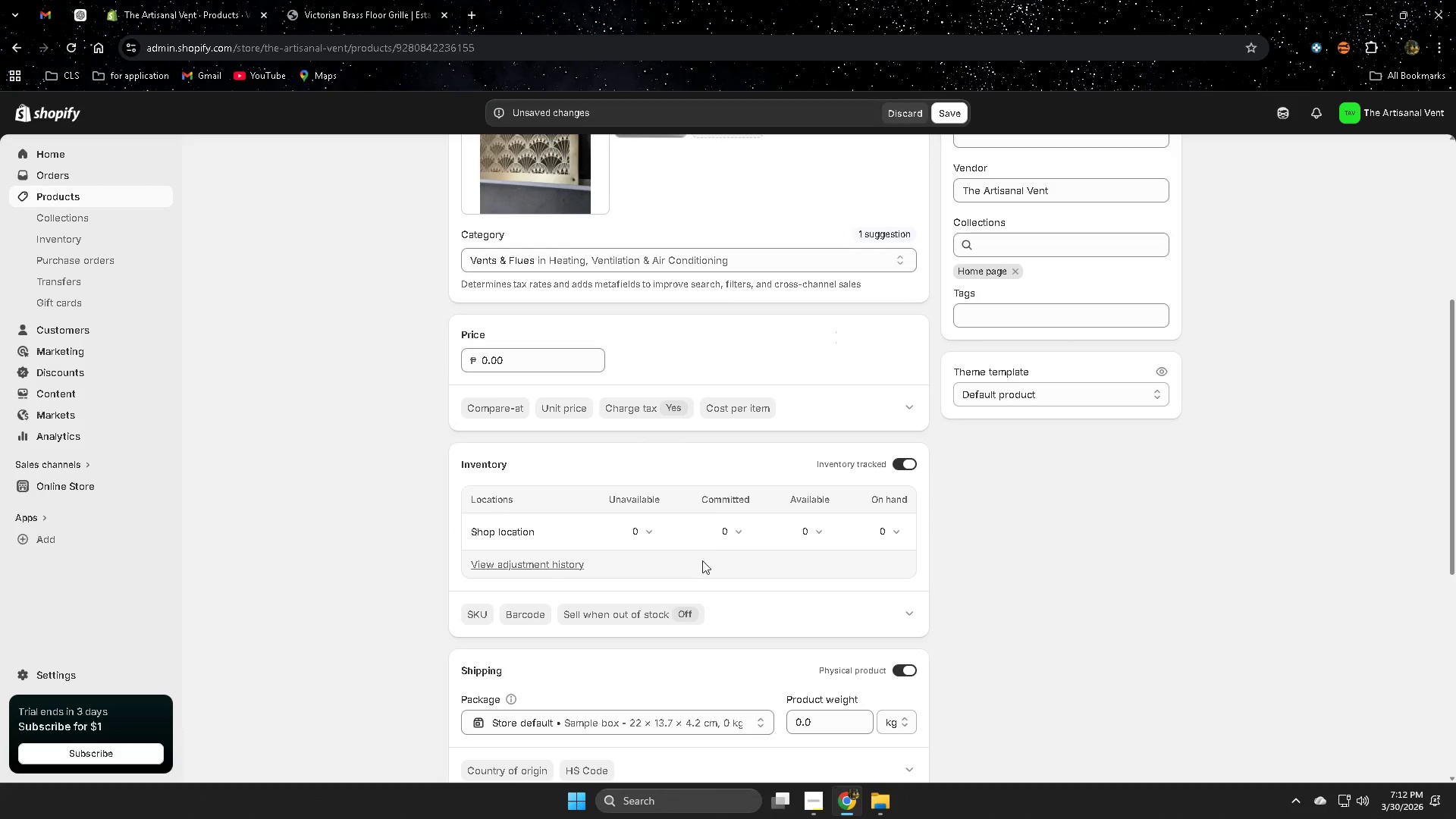 
scroll: coordinate [618, 346], scroll_direction: down, amount: 1.0
 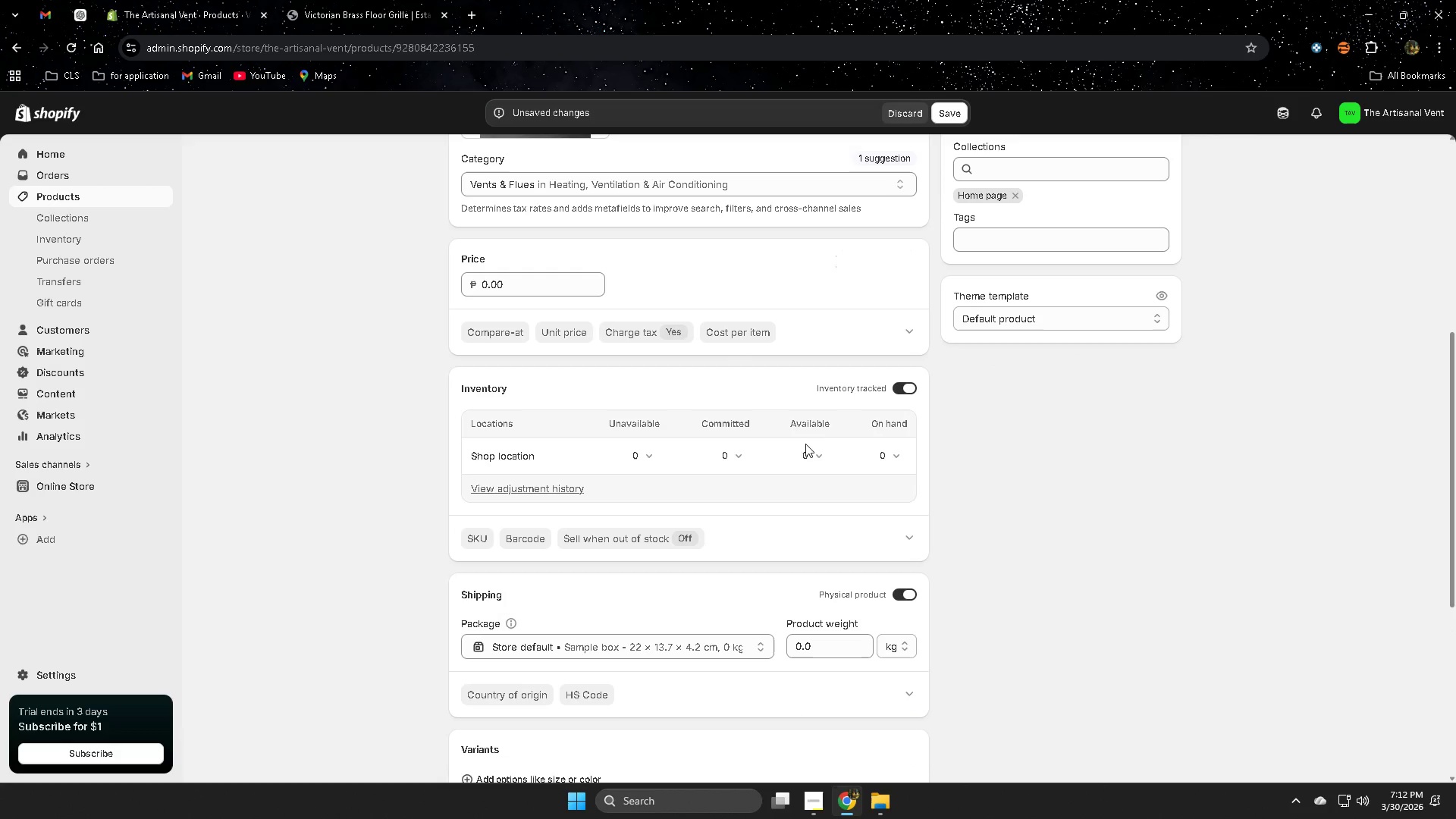 
scroll: coordinate [799, 447], scroll_direction: up, amount: 2.0
 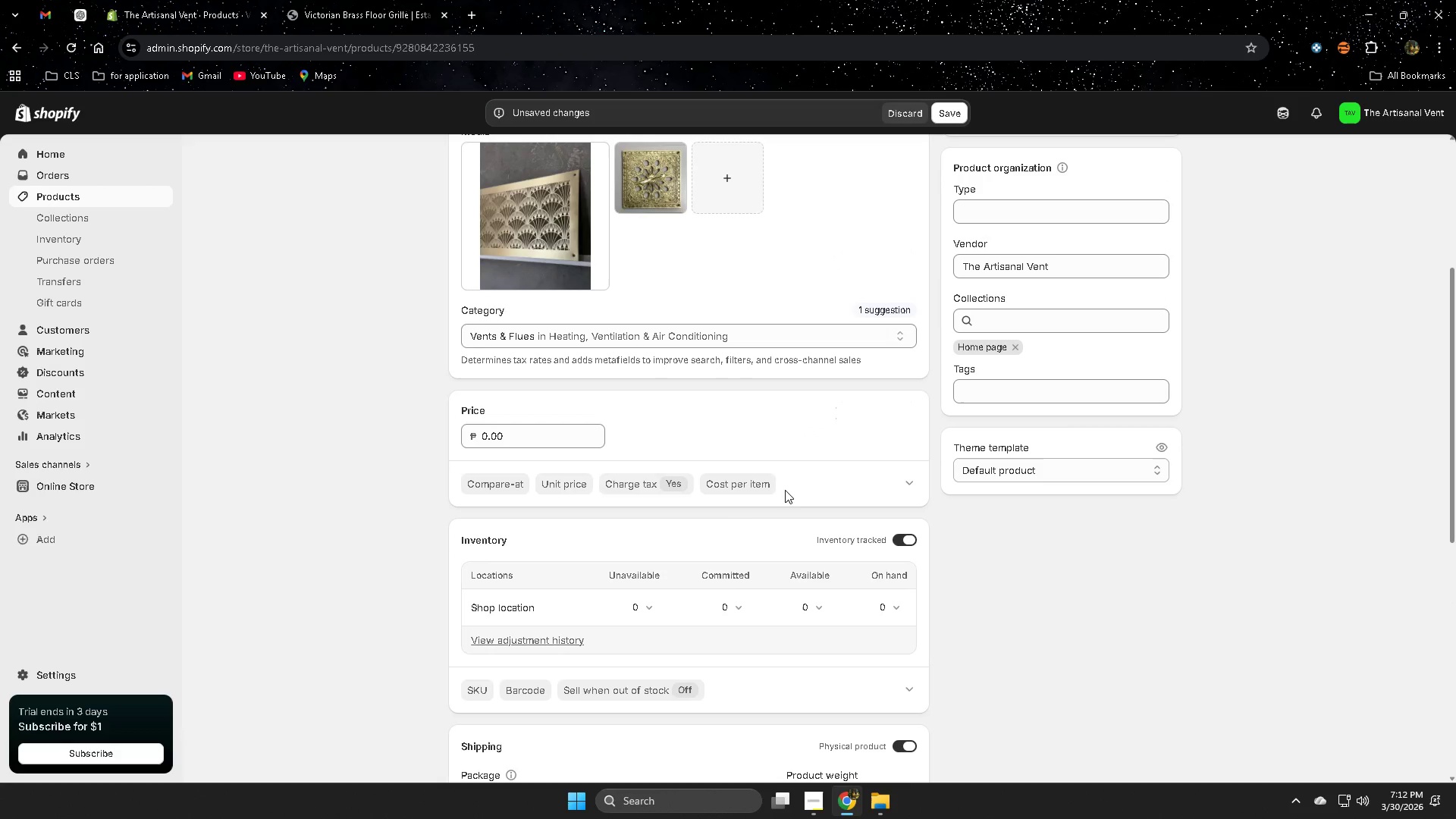 
scroll: coordinate [767, 494], scroll_direction: down, amount: 3.0
 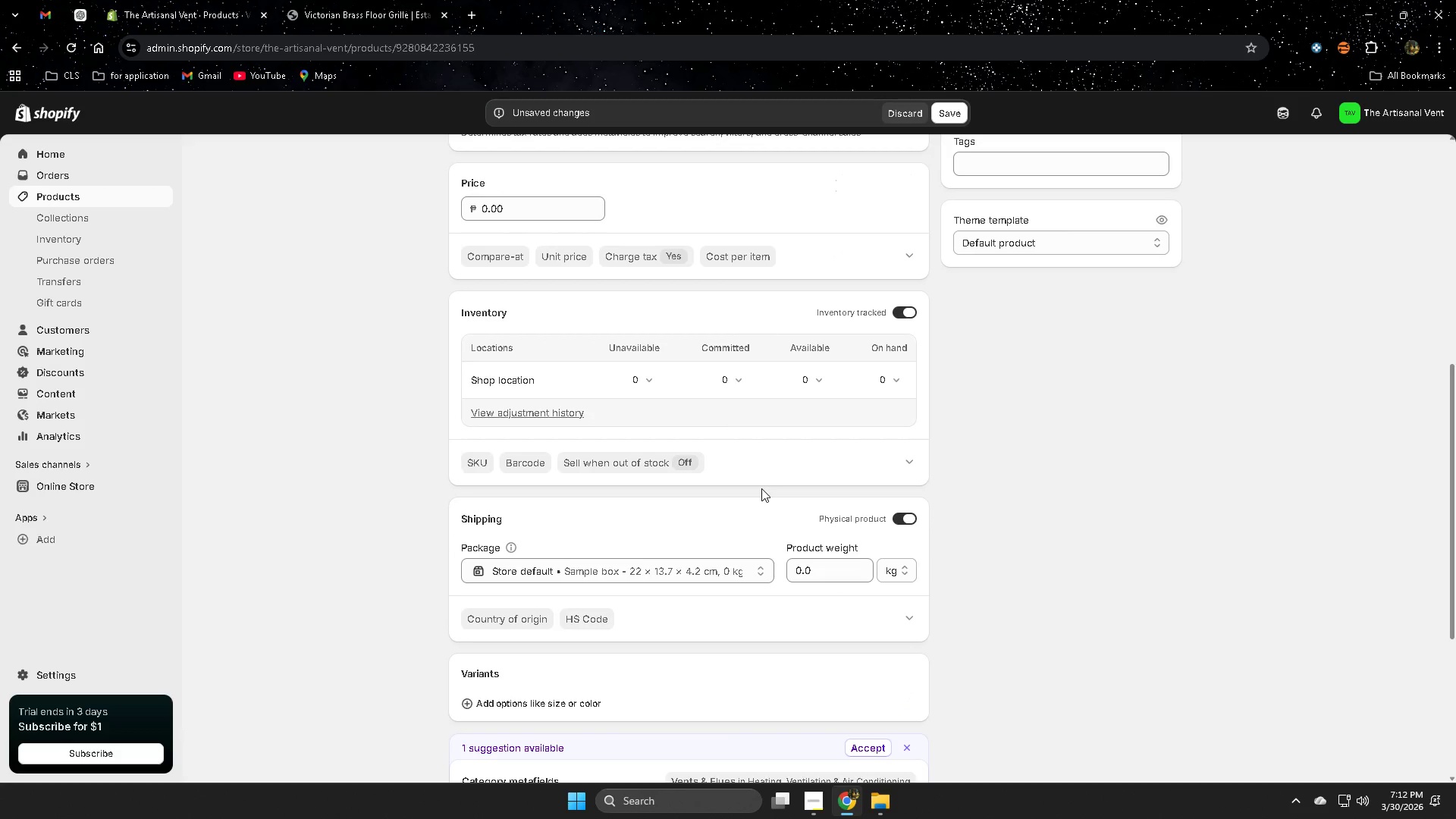 
scroll: coordinate [761, 488], scroll_direction: up, amount: 7.0
 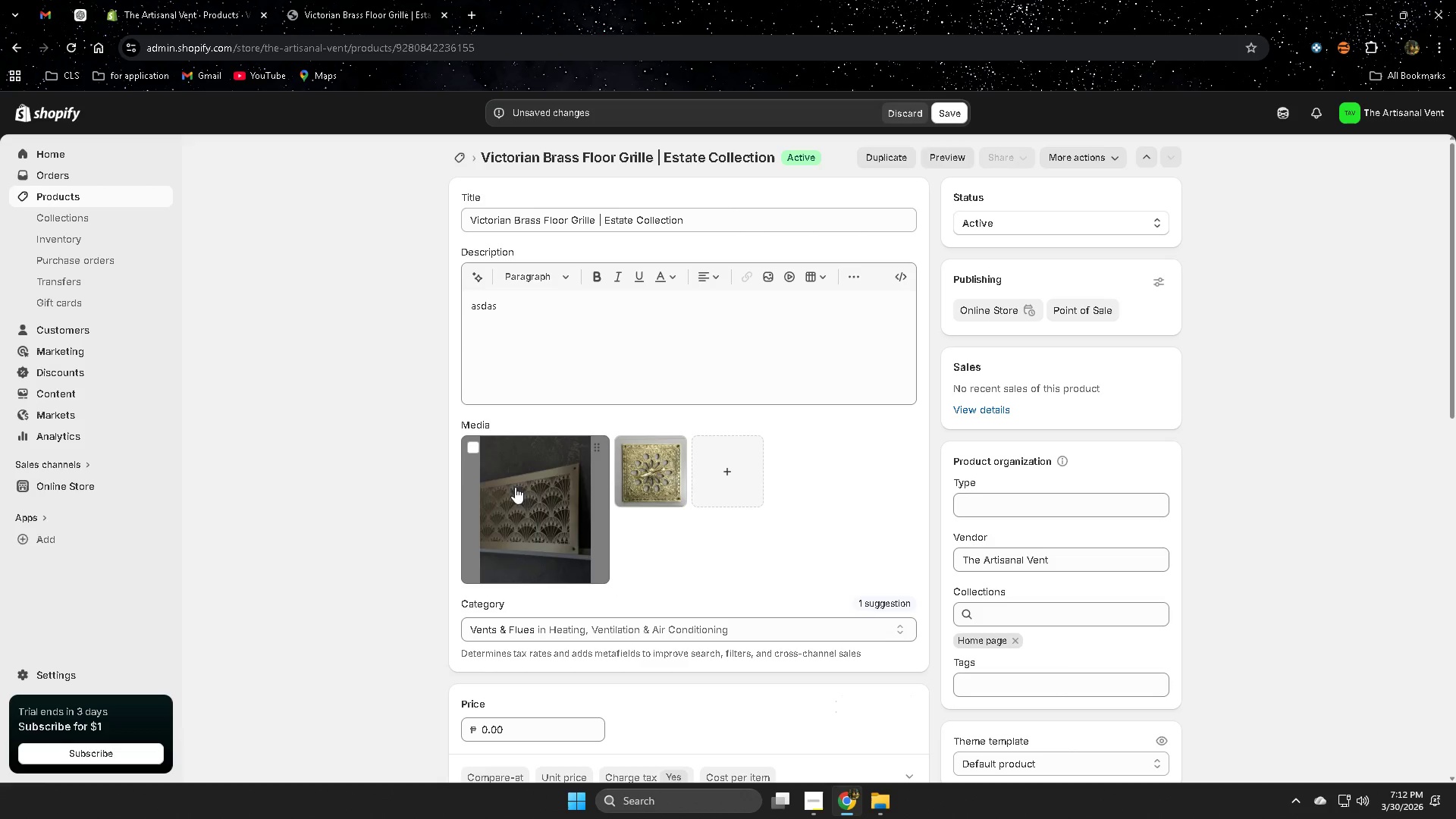 
left_click([469, 450])
 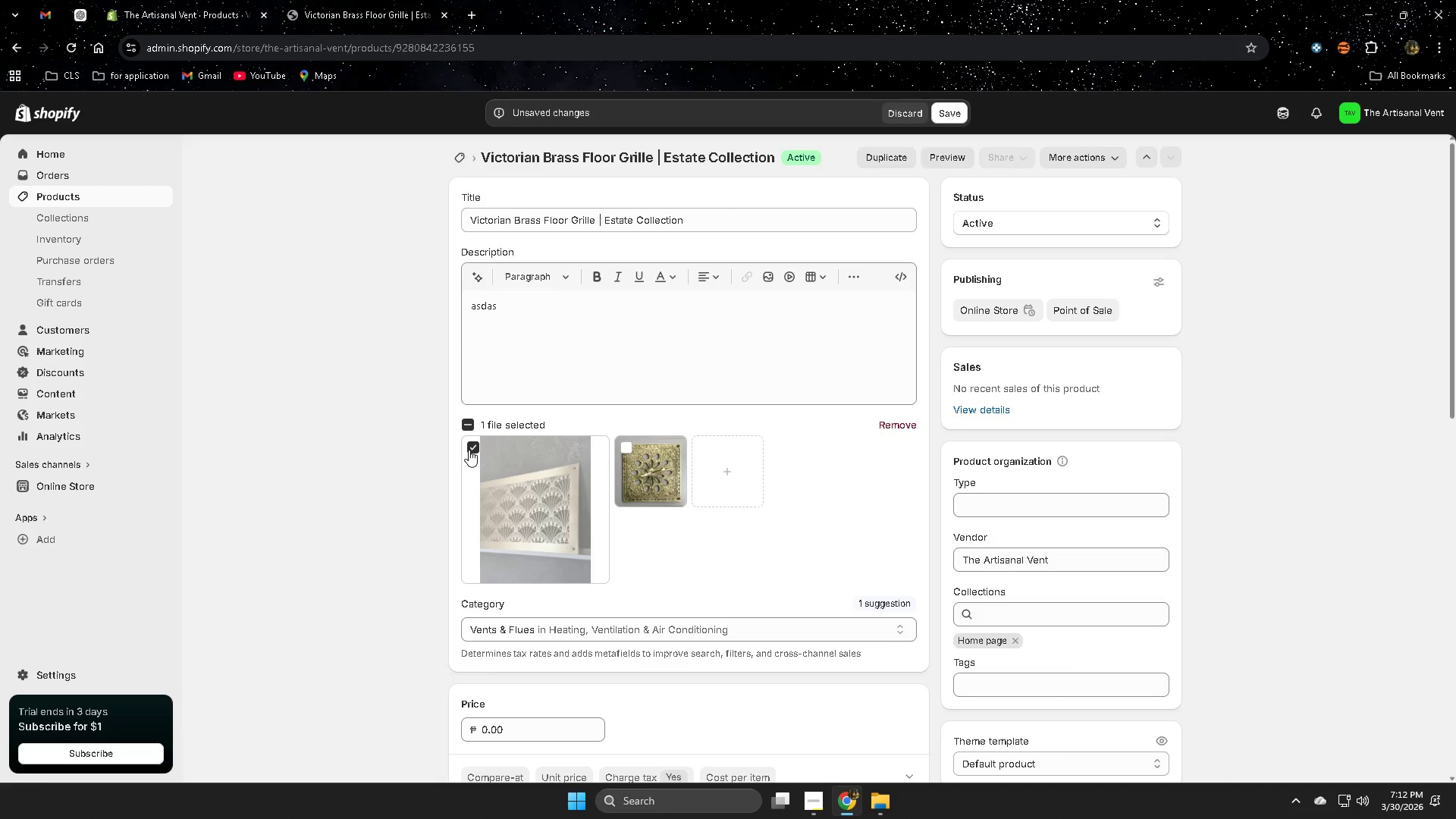 
left_click([469, 450])
 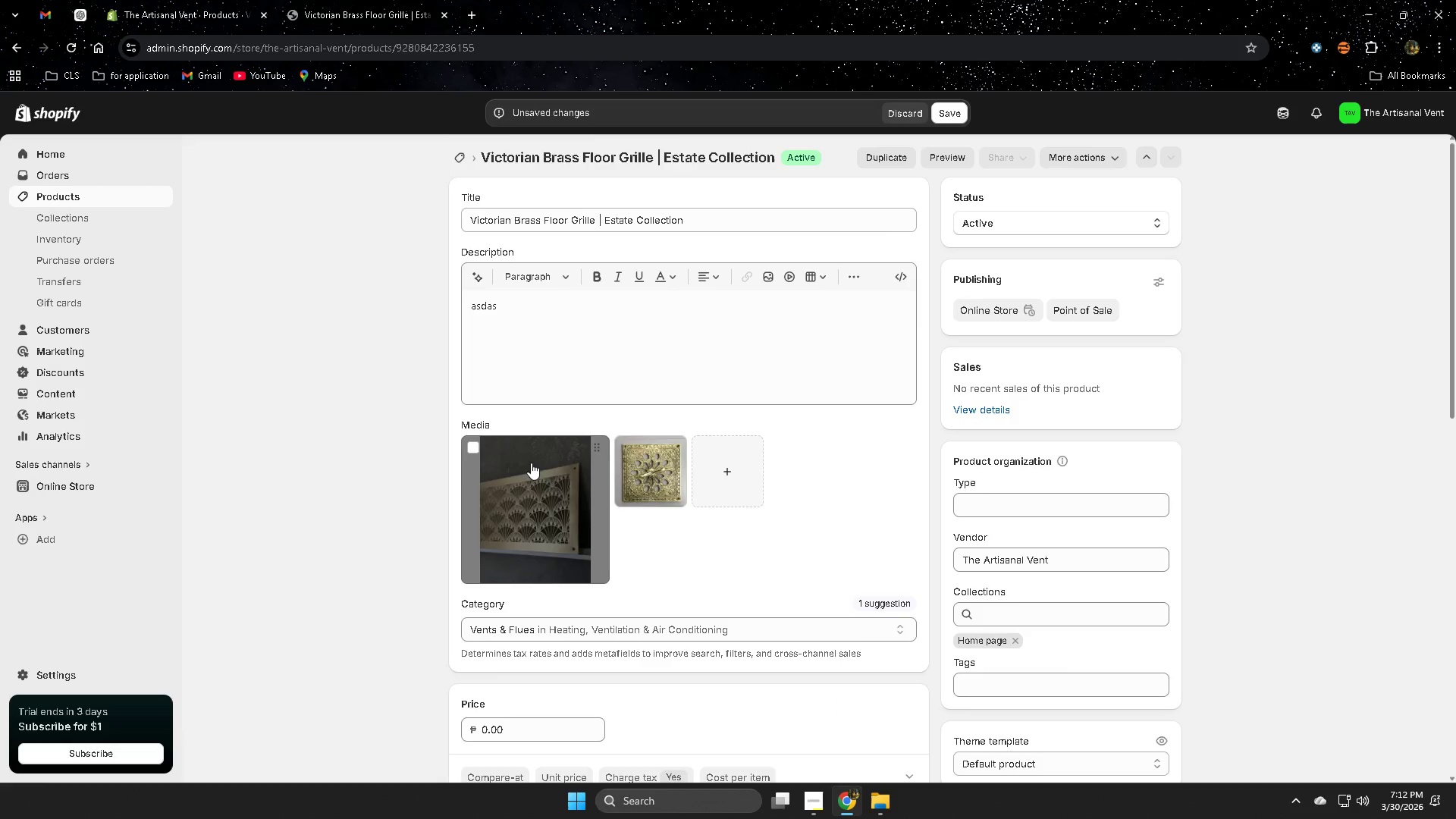 
scroll: coordinate [662, 505], scroll_direction: down, amount: 1.0
 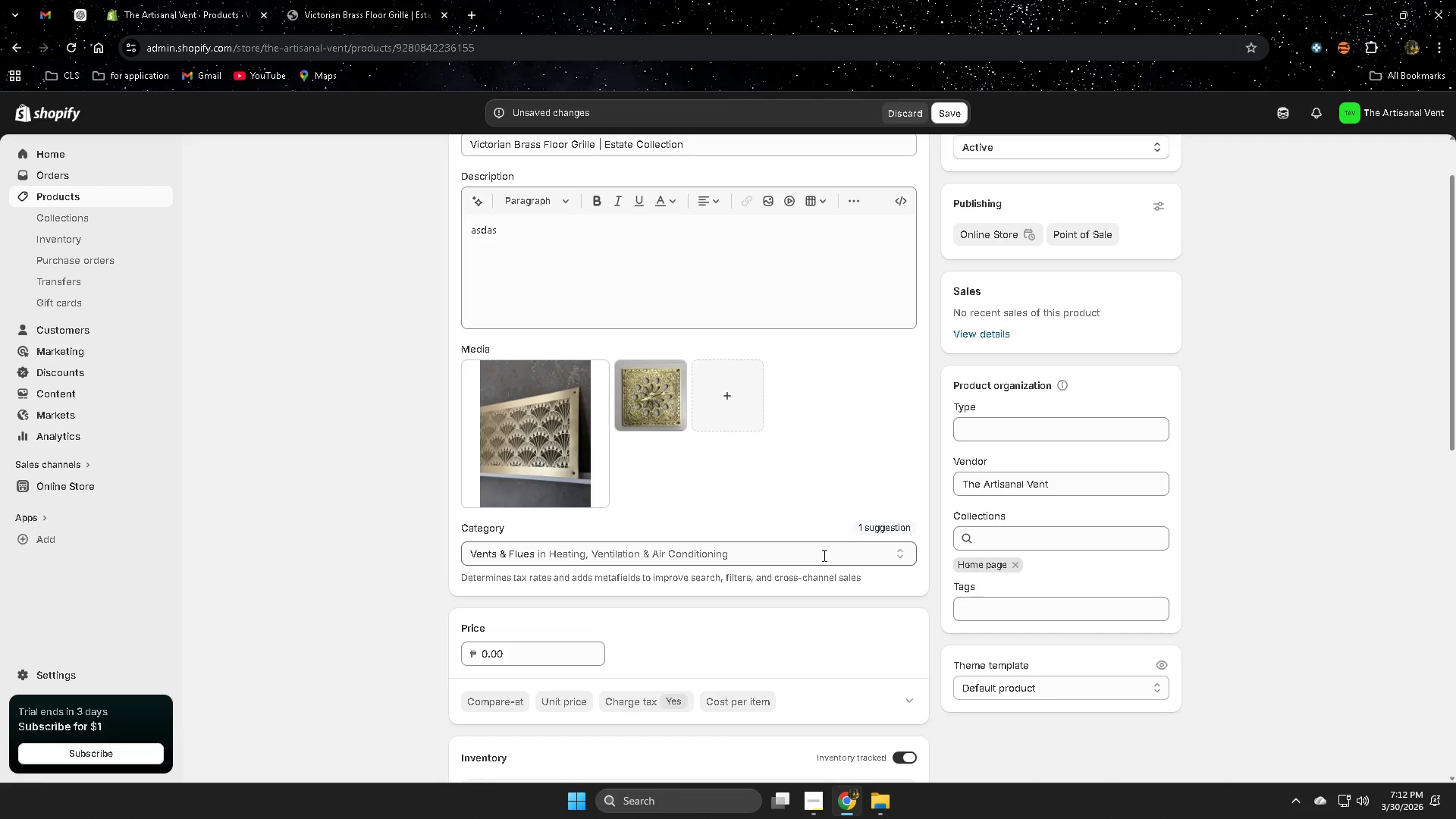 
left_click([852, 554])
 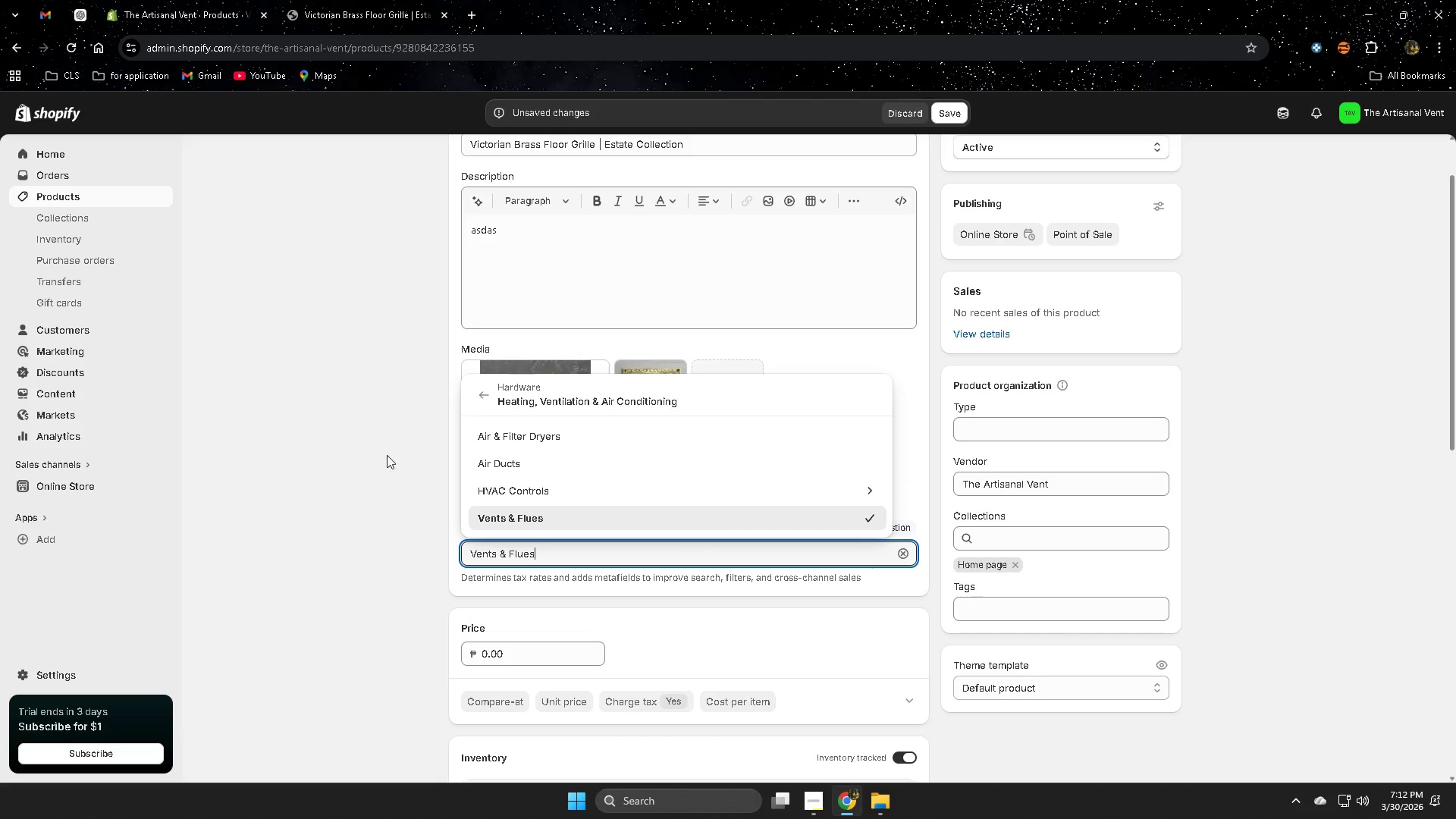 
left_click([384, 454])
 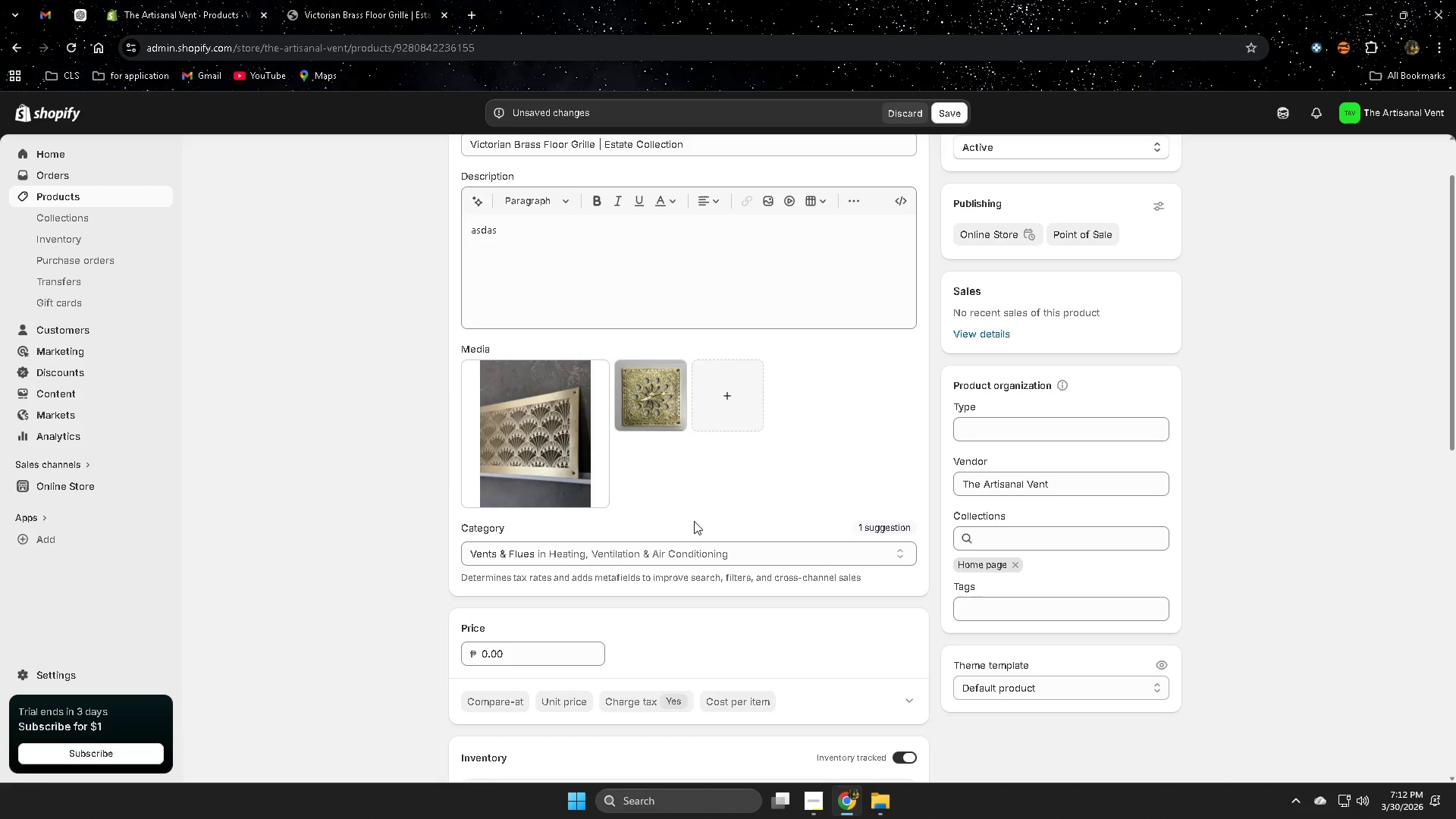 
scroll: coordinate [694, 521], scroll_direction: down, amount: 1.0
 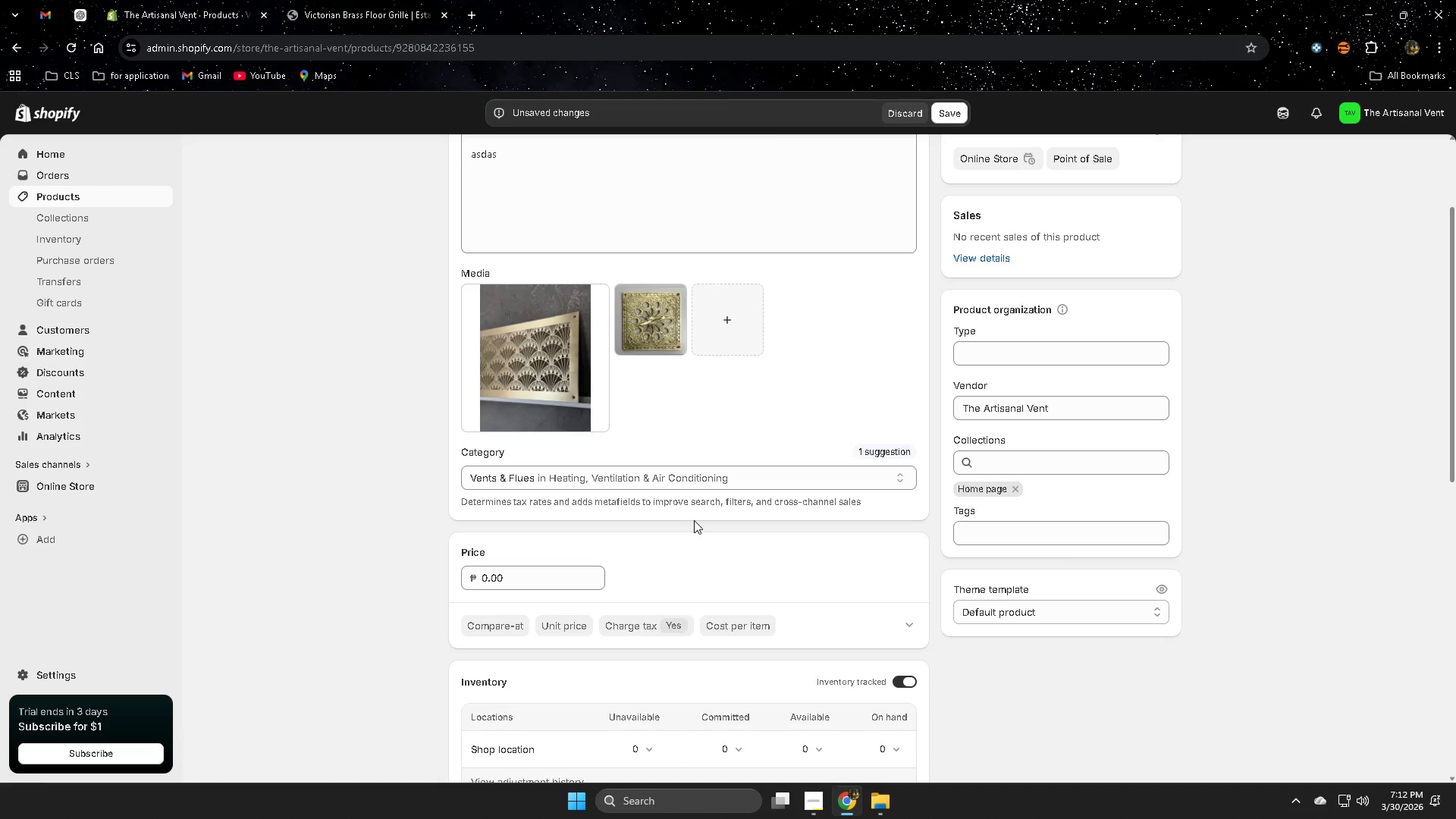 
wait(10.49)
 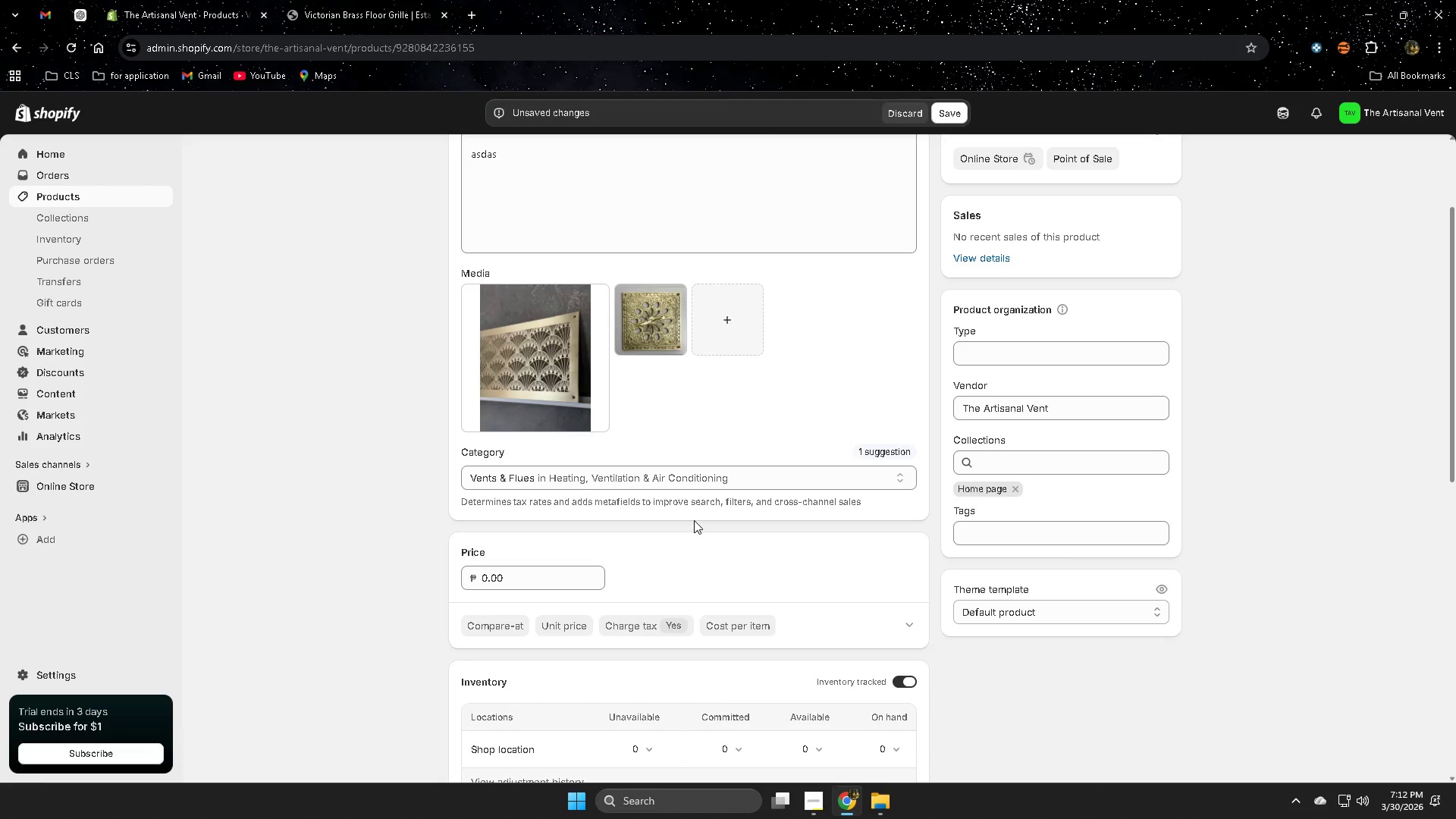 
scroll: coordinate [771, 560], scroll_direction: up, amount: 6.0
 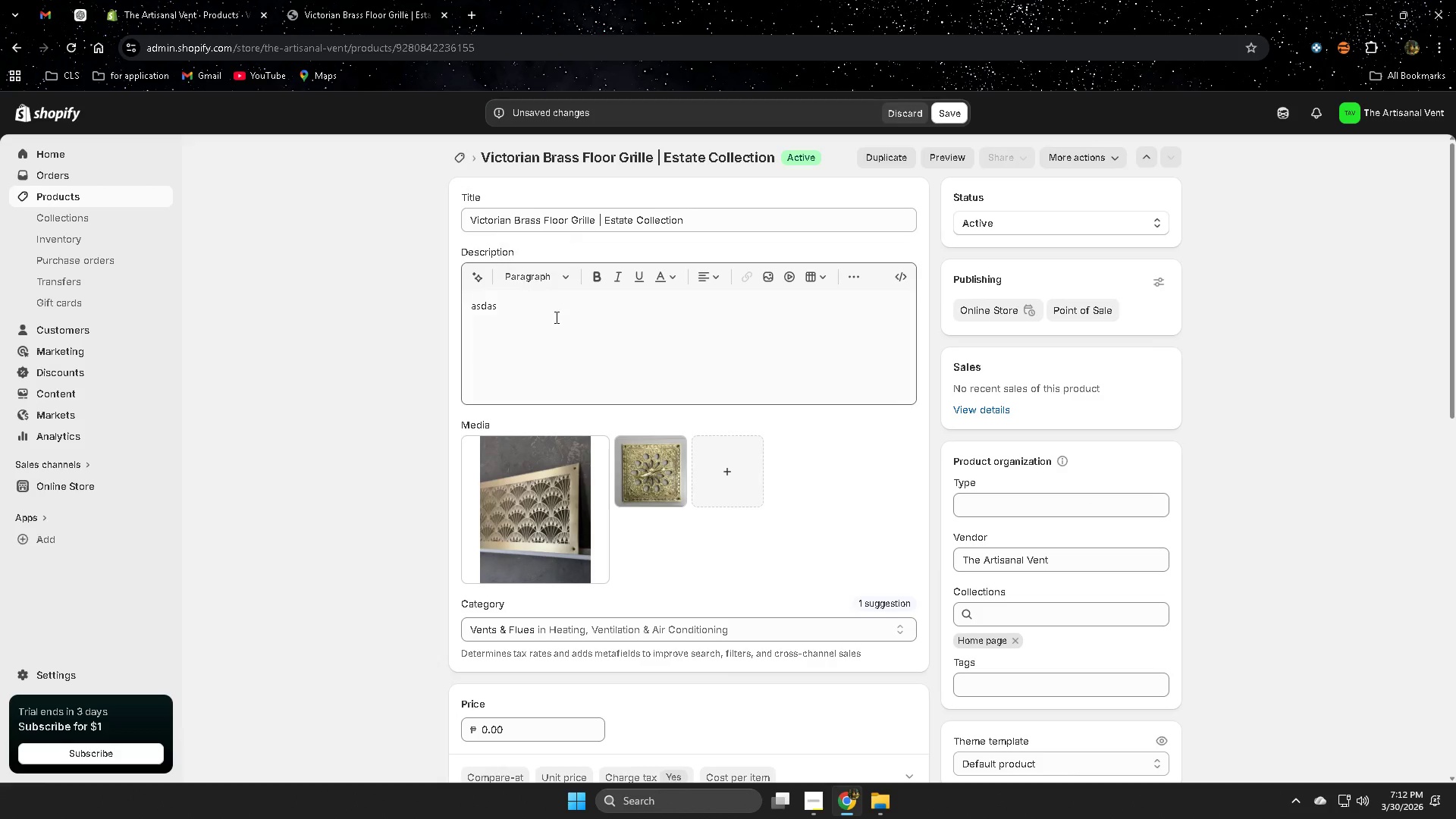 
scroll: coordinate [510, 550], scroll_direction: down, amount: 6.0
 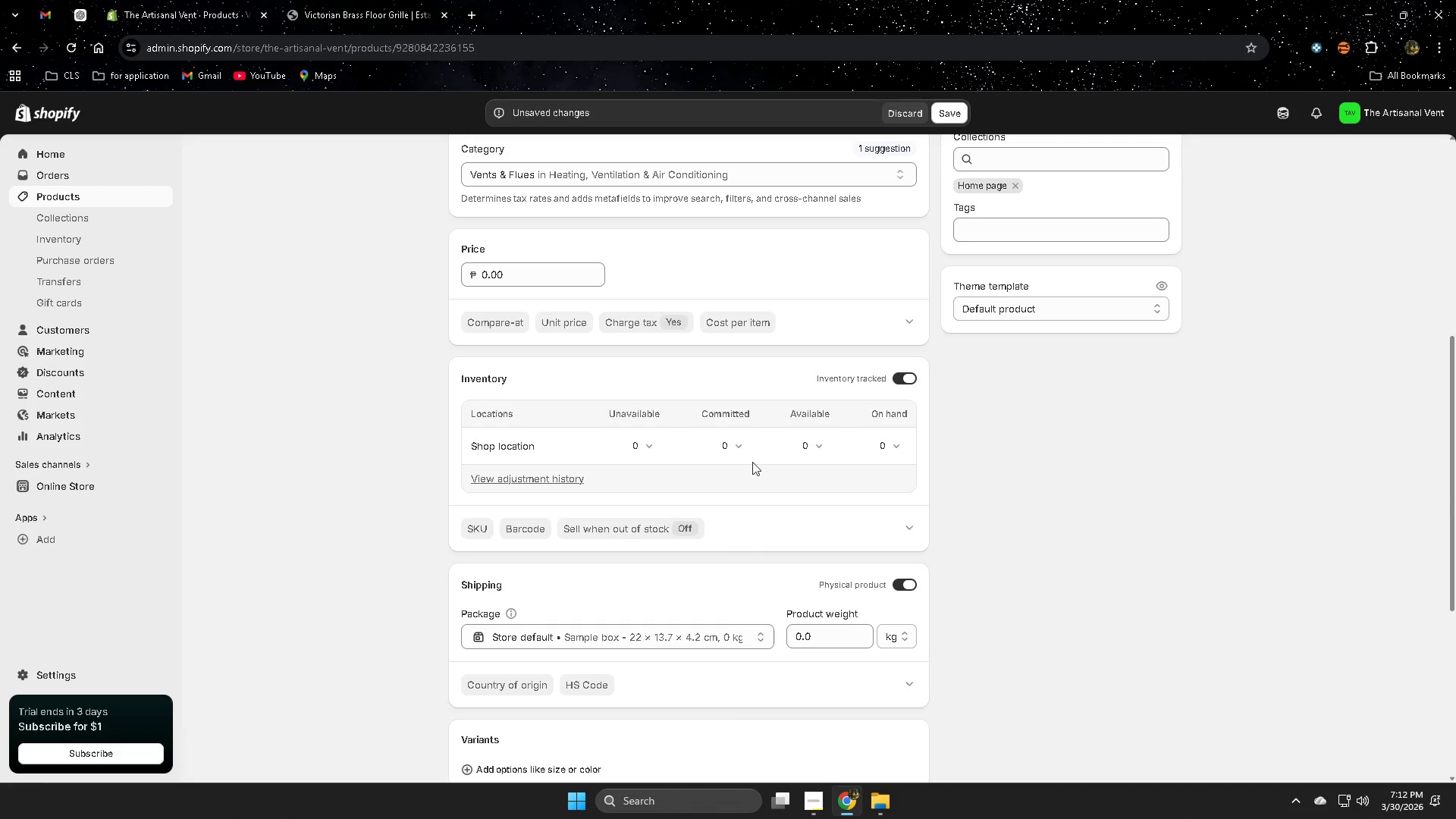 
left_click([336, 7])
 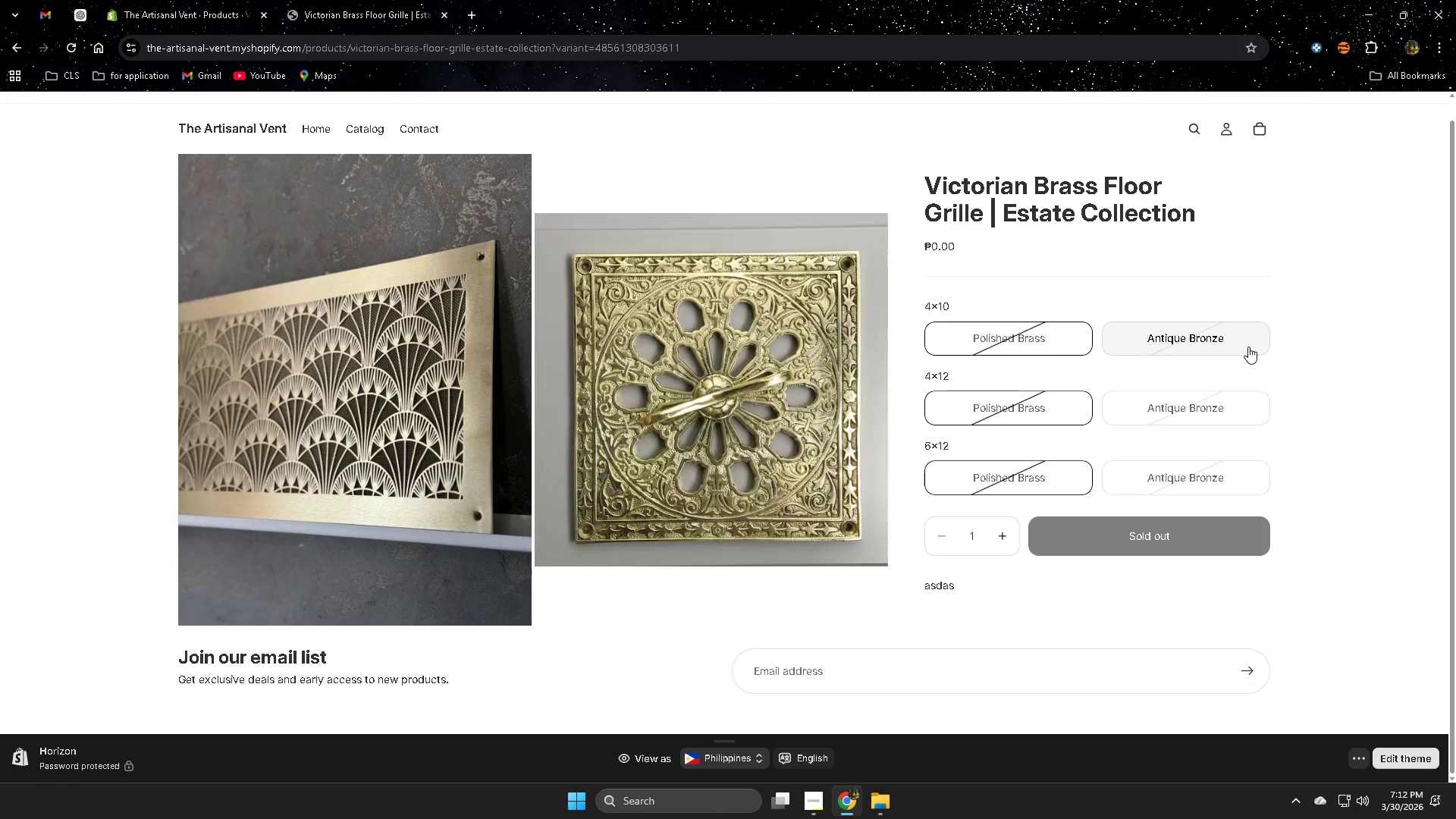 
wait(14.22)
 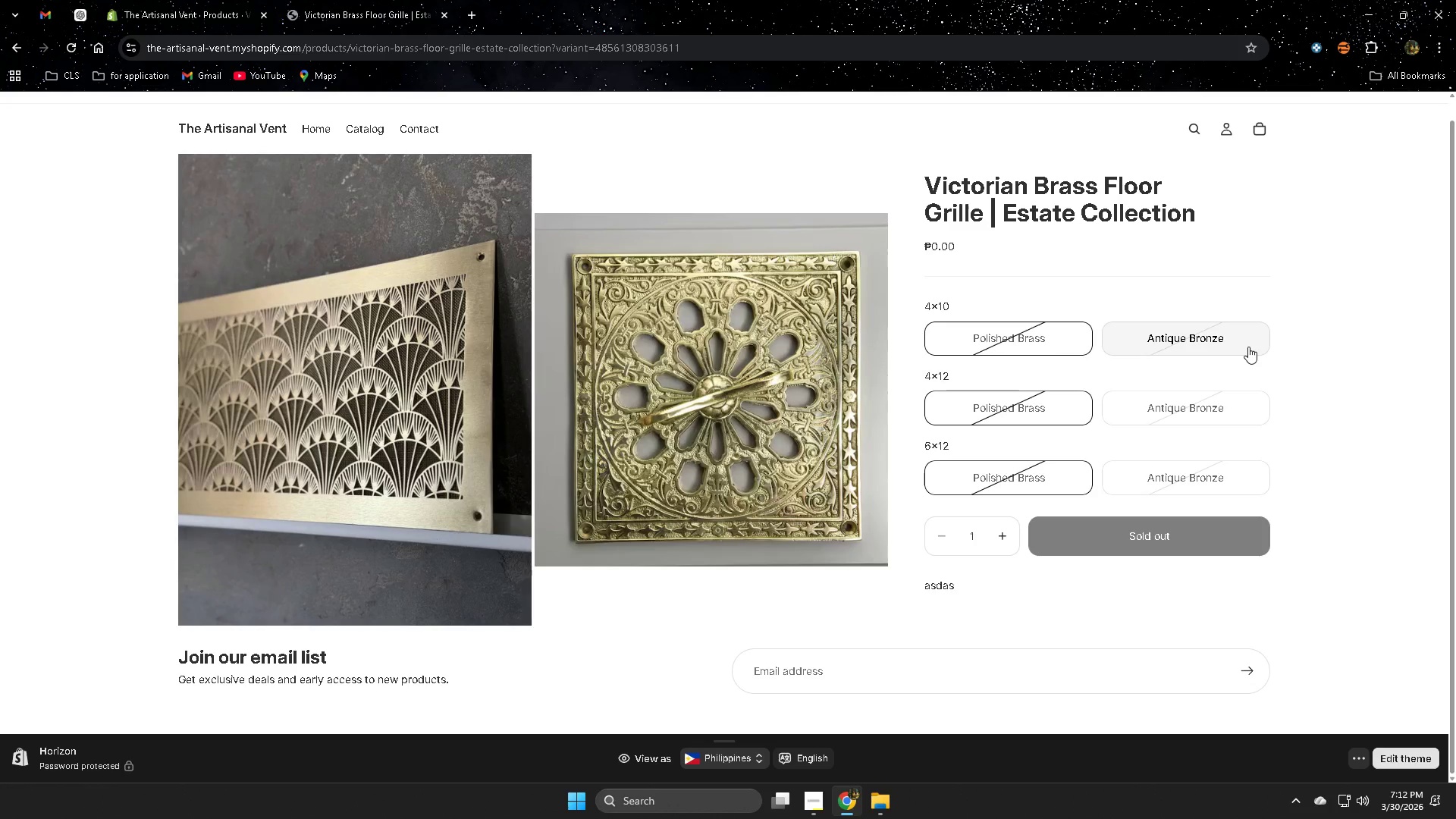 
scroll: coordinate [659, 608], scroll_direction: down, amount: 2.0
 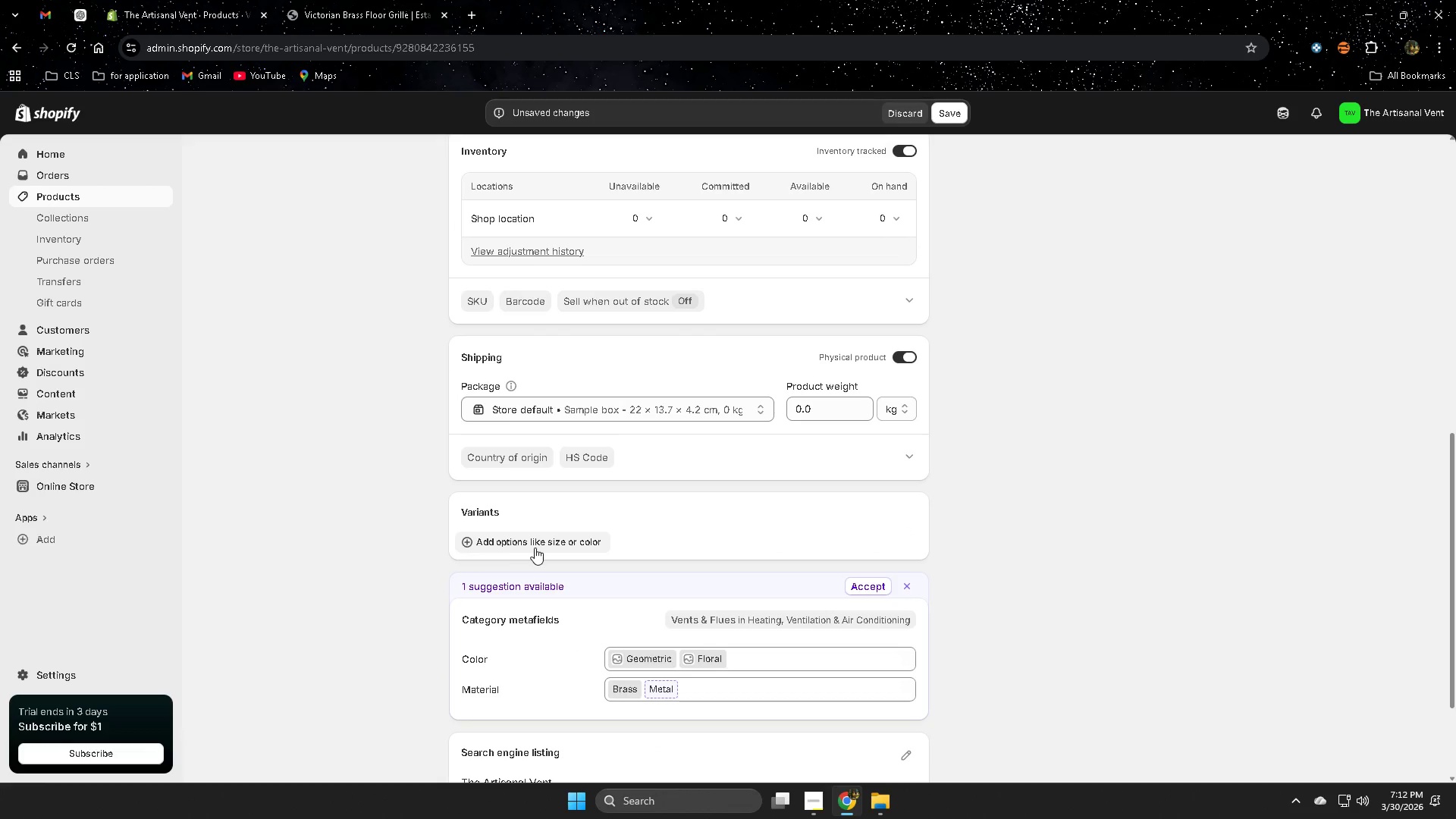 
left_click([460, 544])
 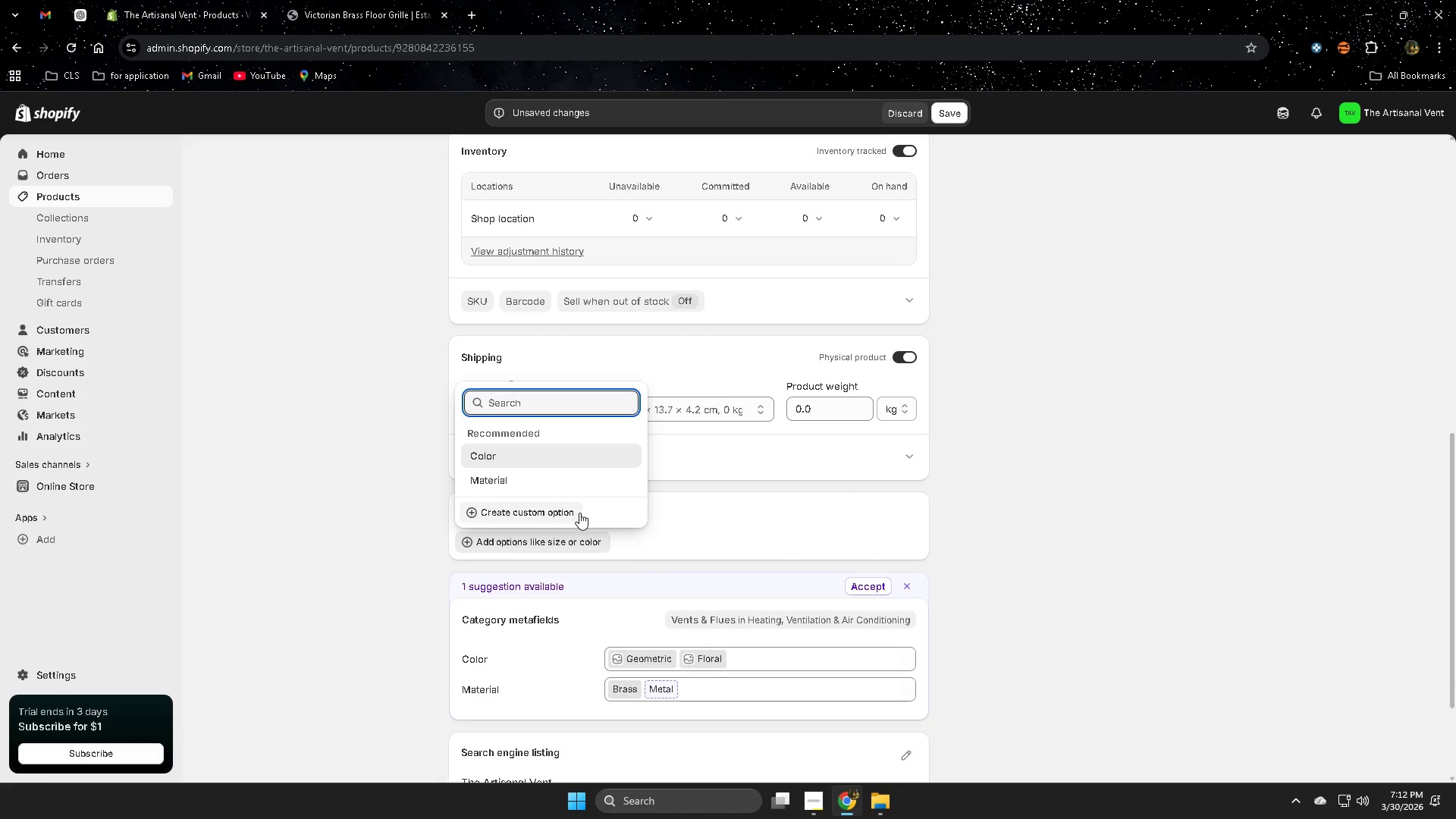 
left_click([579, 513])
 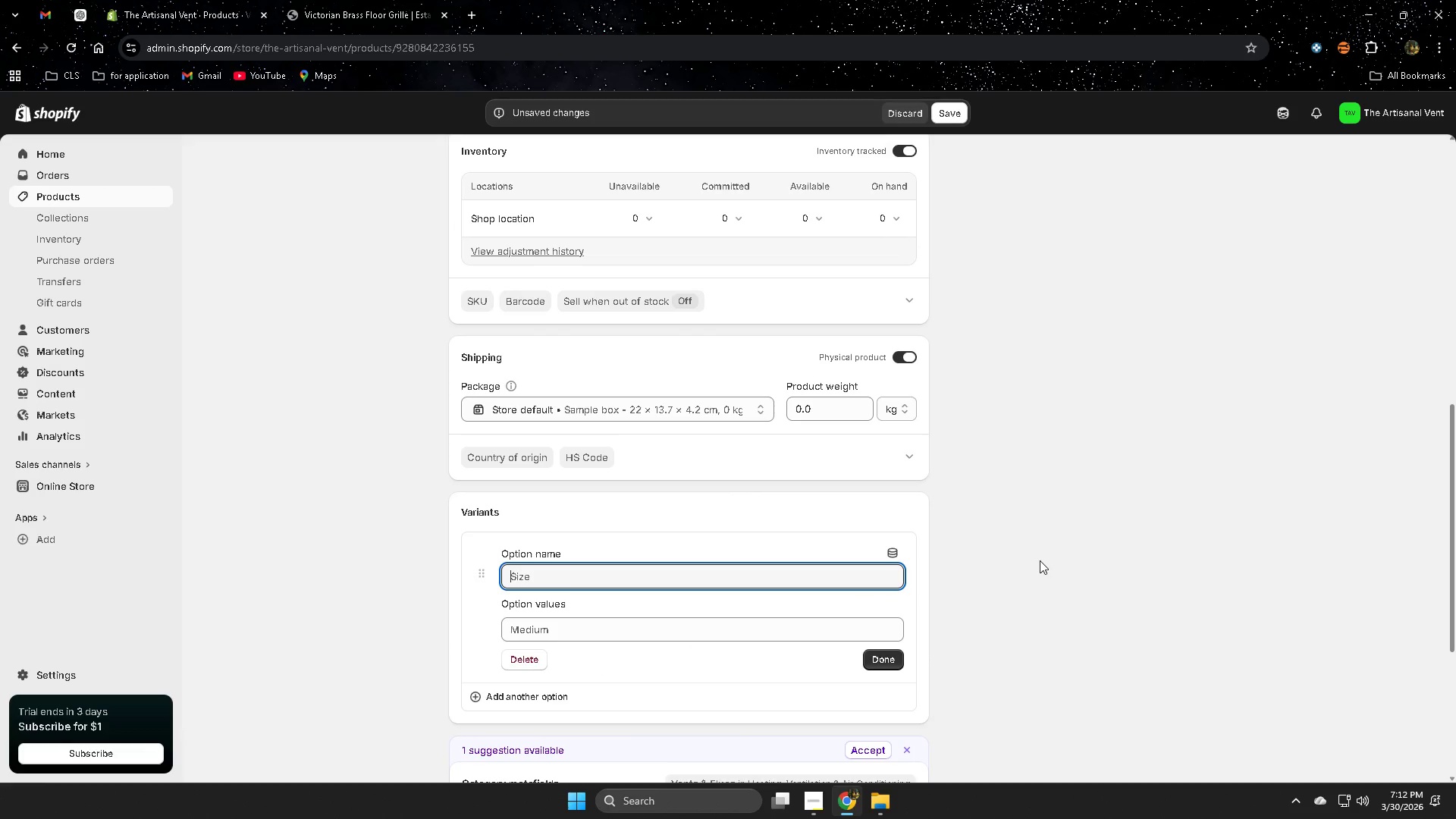 
scroll: coordinate [1040, 560], scroll_direction: down, amount: 2.0
 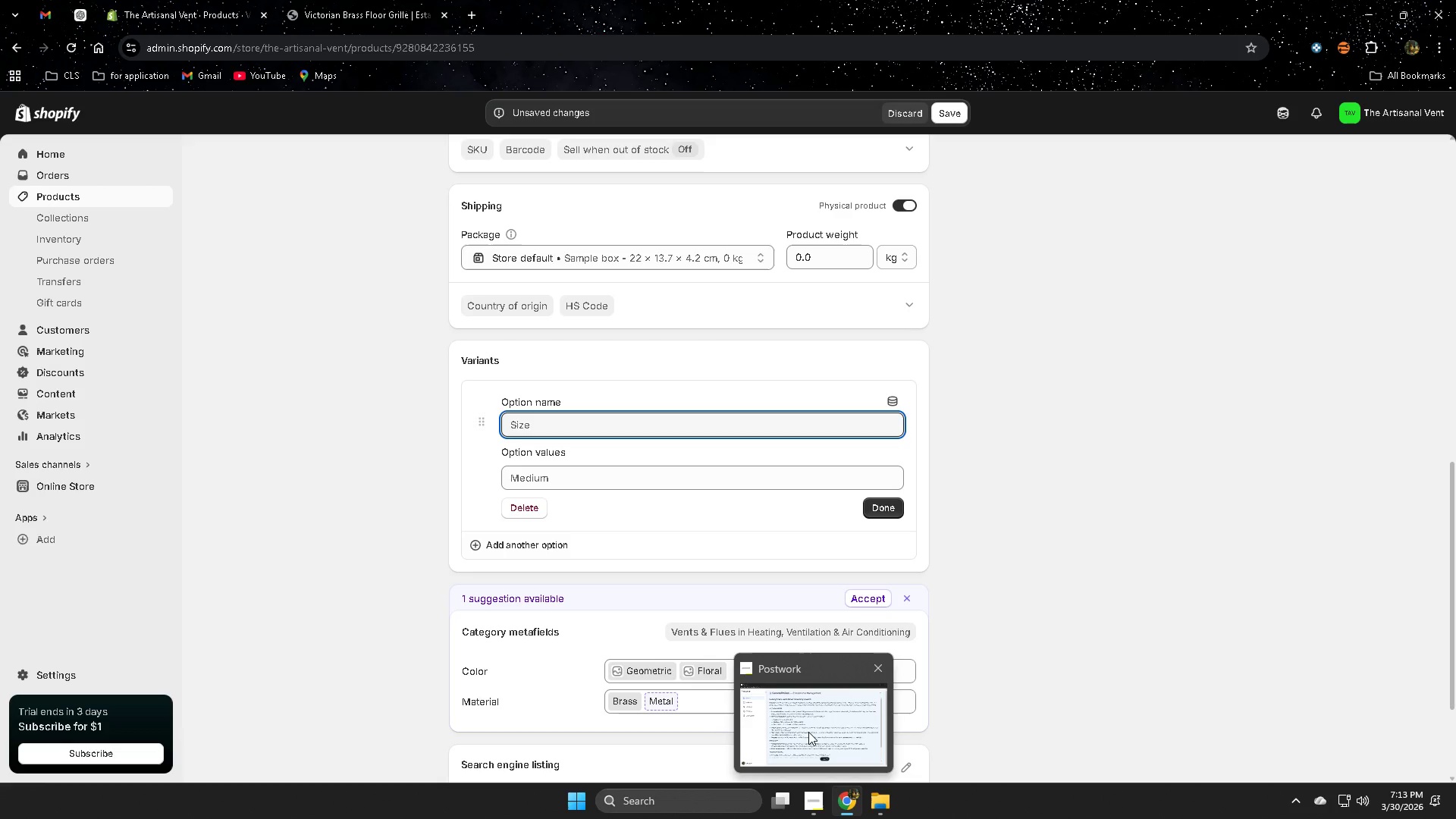 
mouse_move([83, 12])
 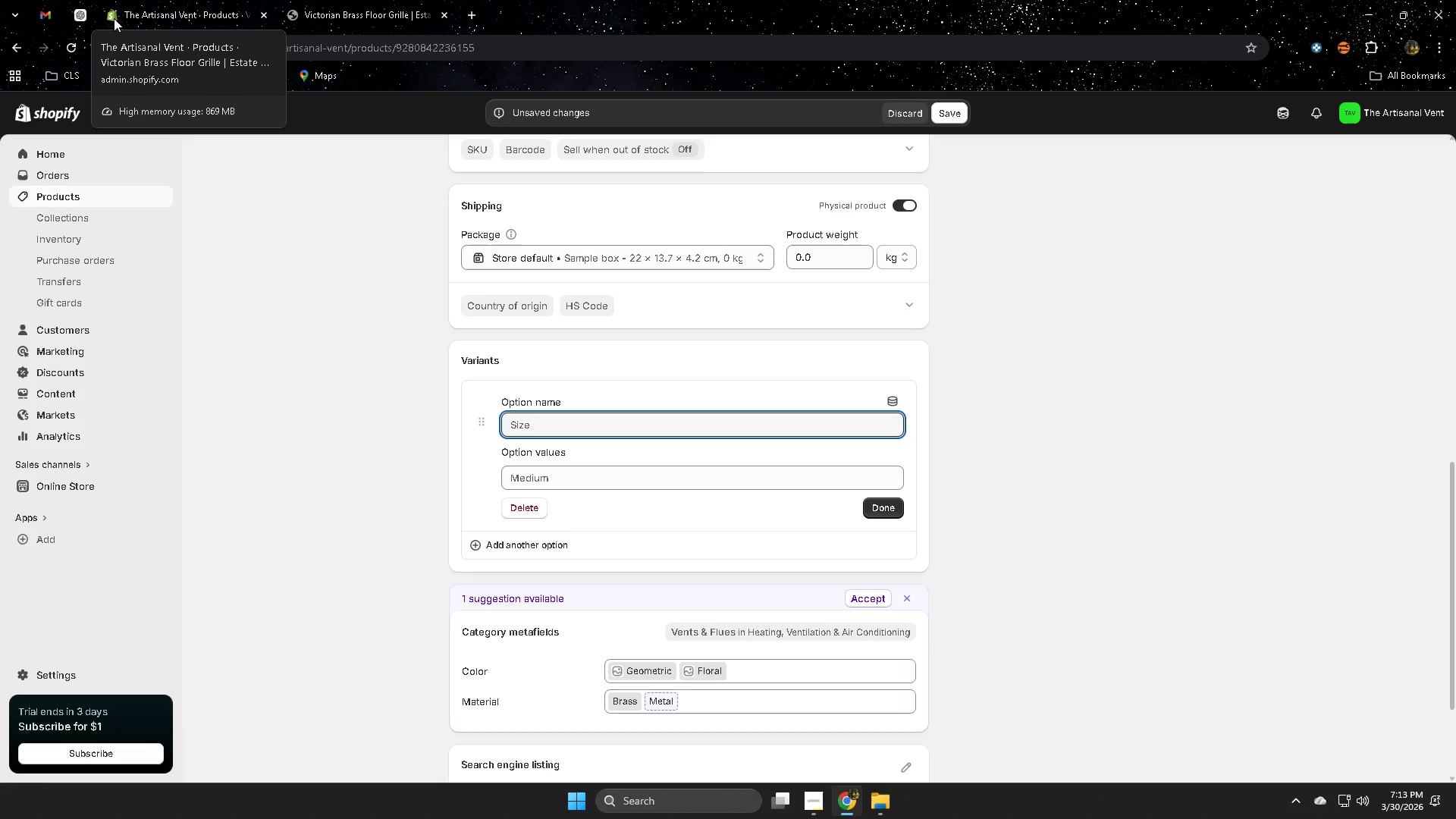 
left_click([74, 5])
 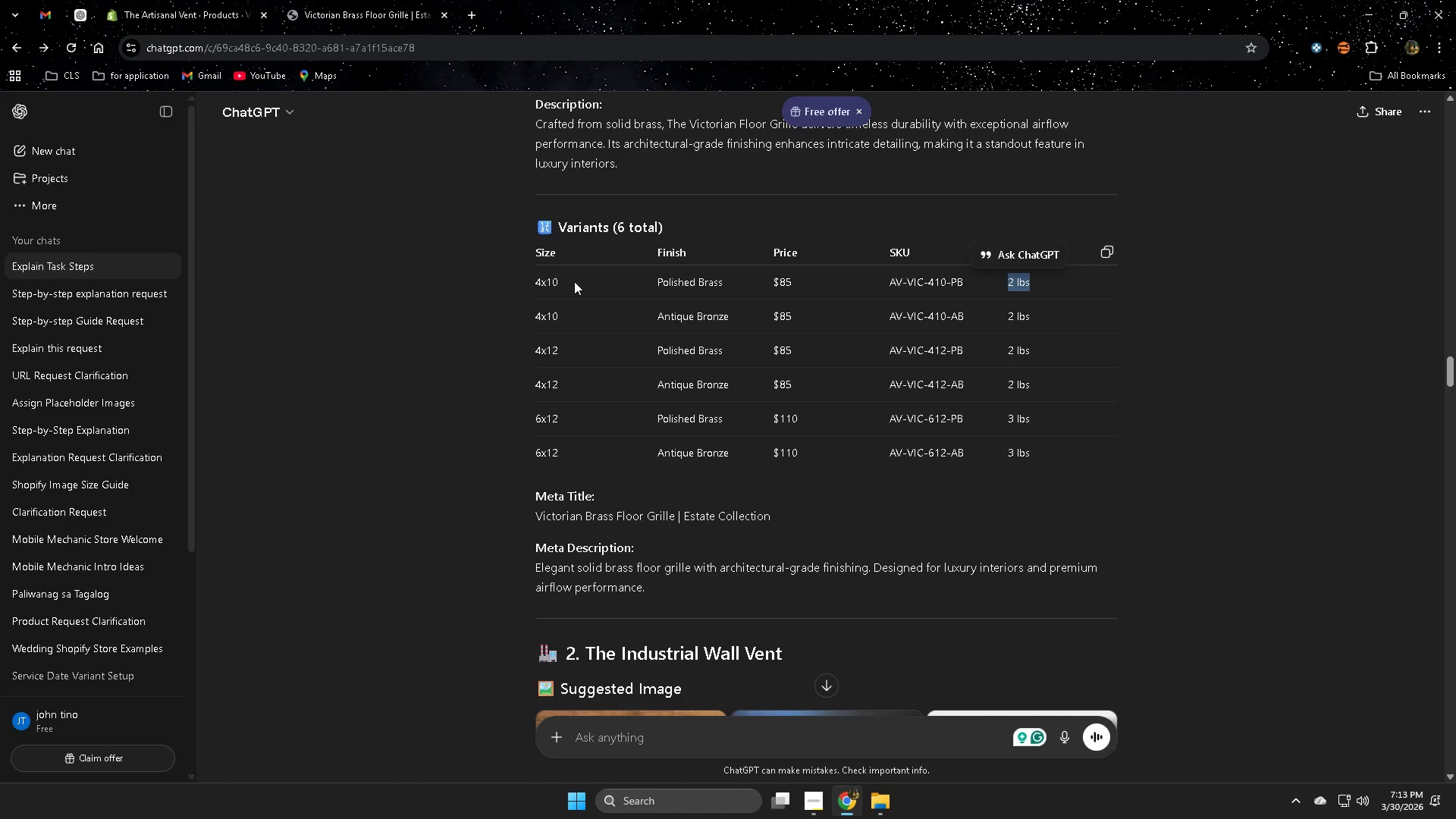 
left_click([80, 12])
 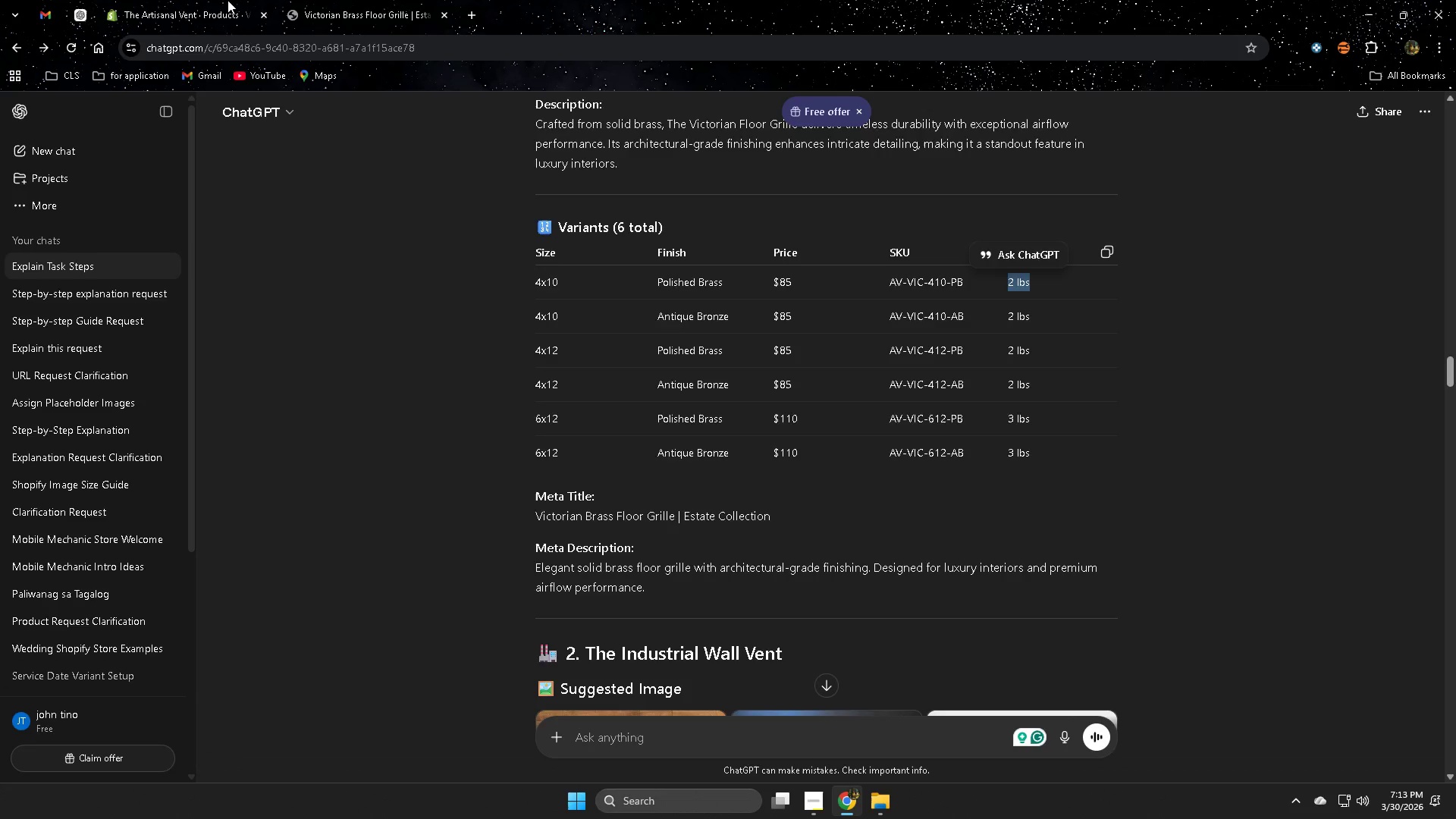 
left_click([209, 0])
 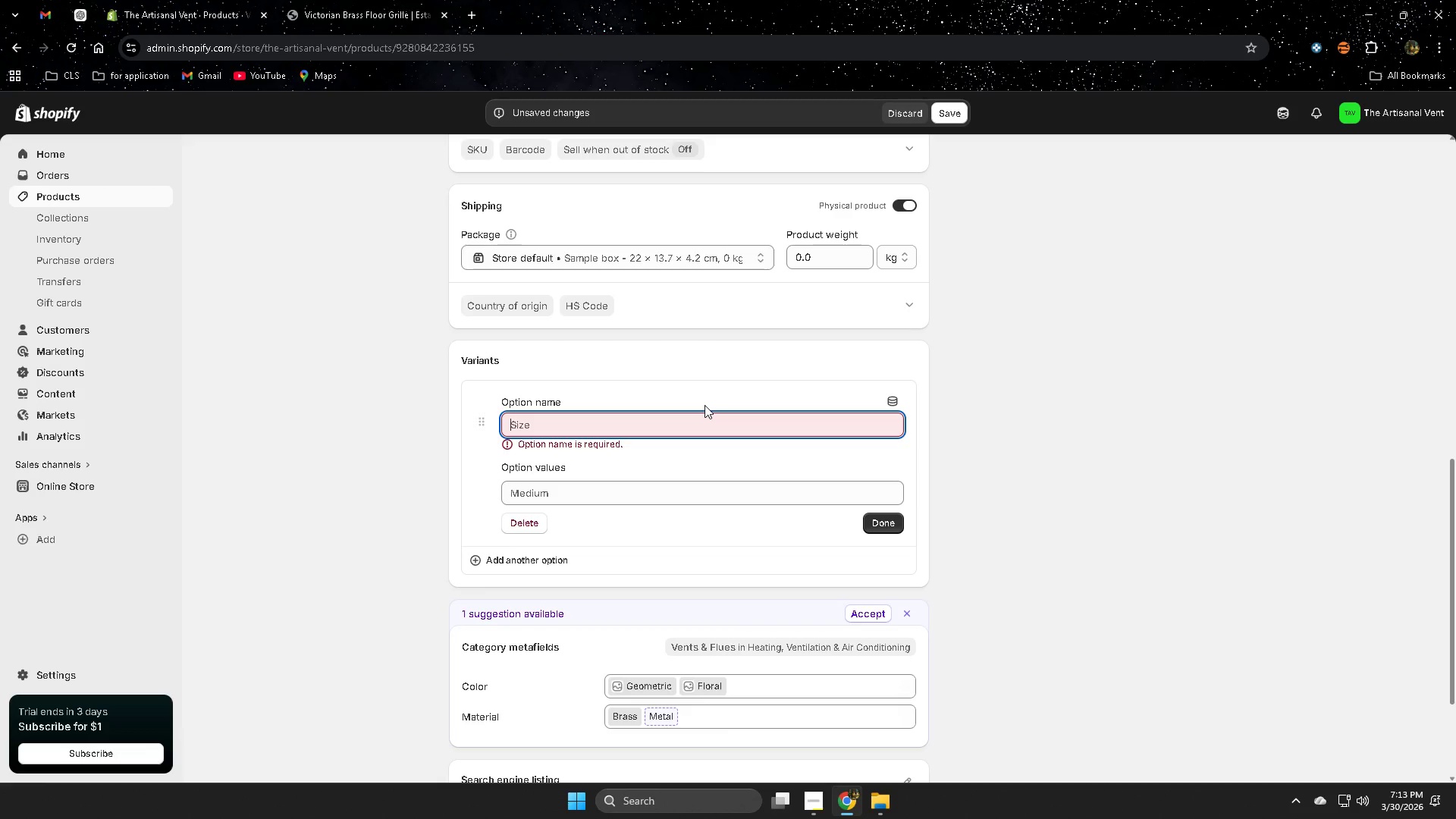 
key(ArrowRight)
 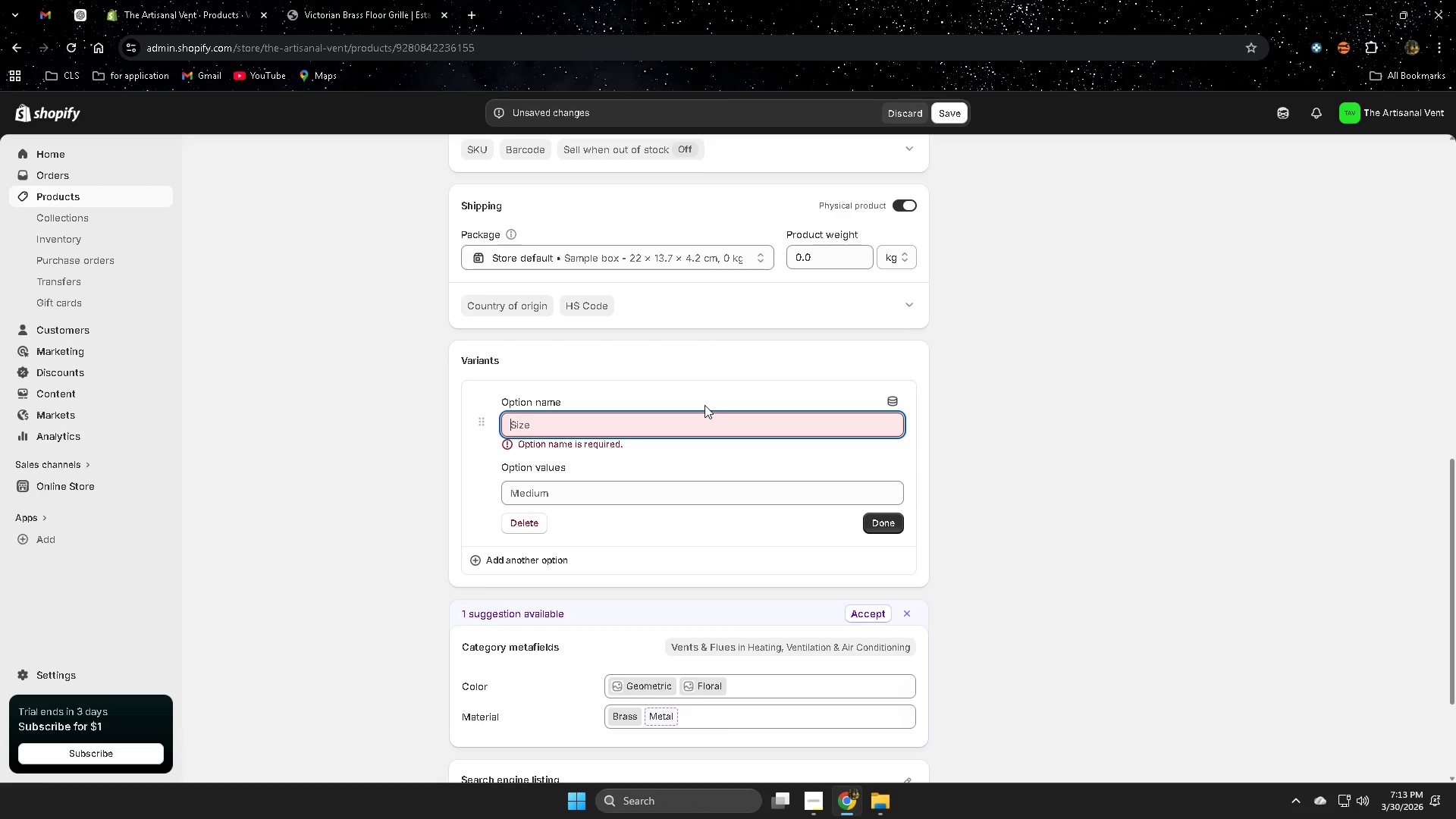 
key(Enter)
 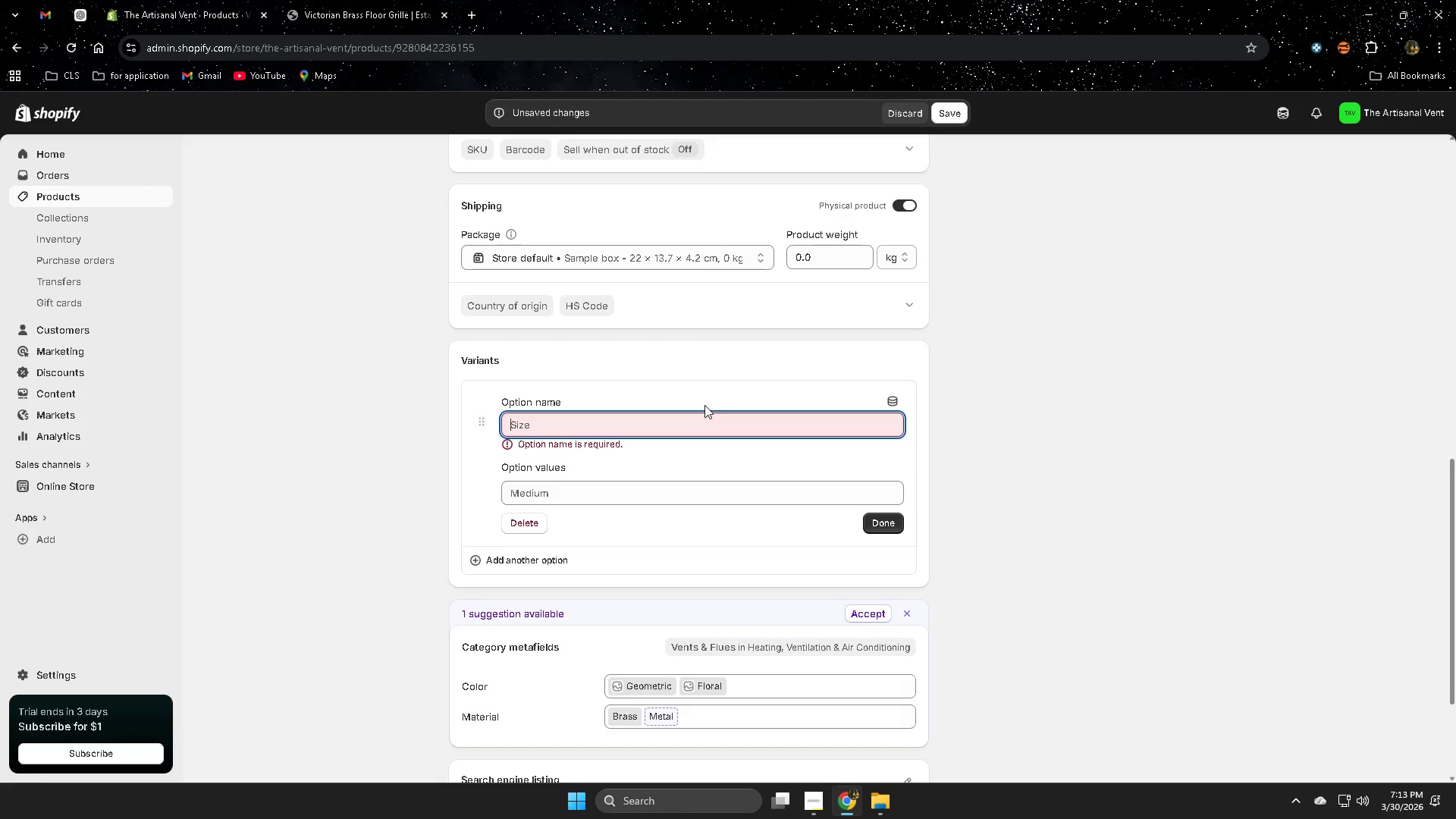 
type(Size )
 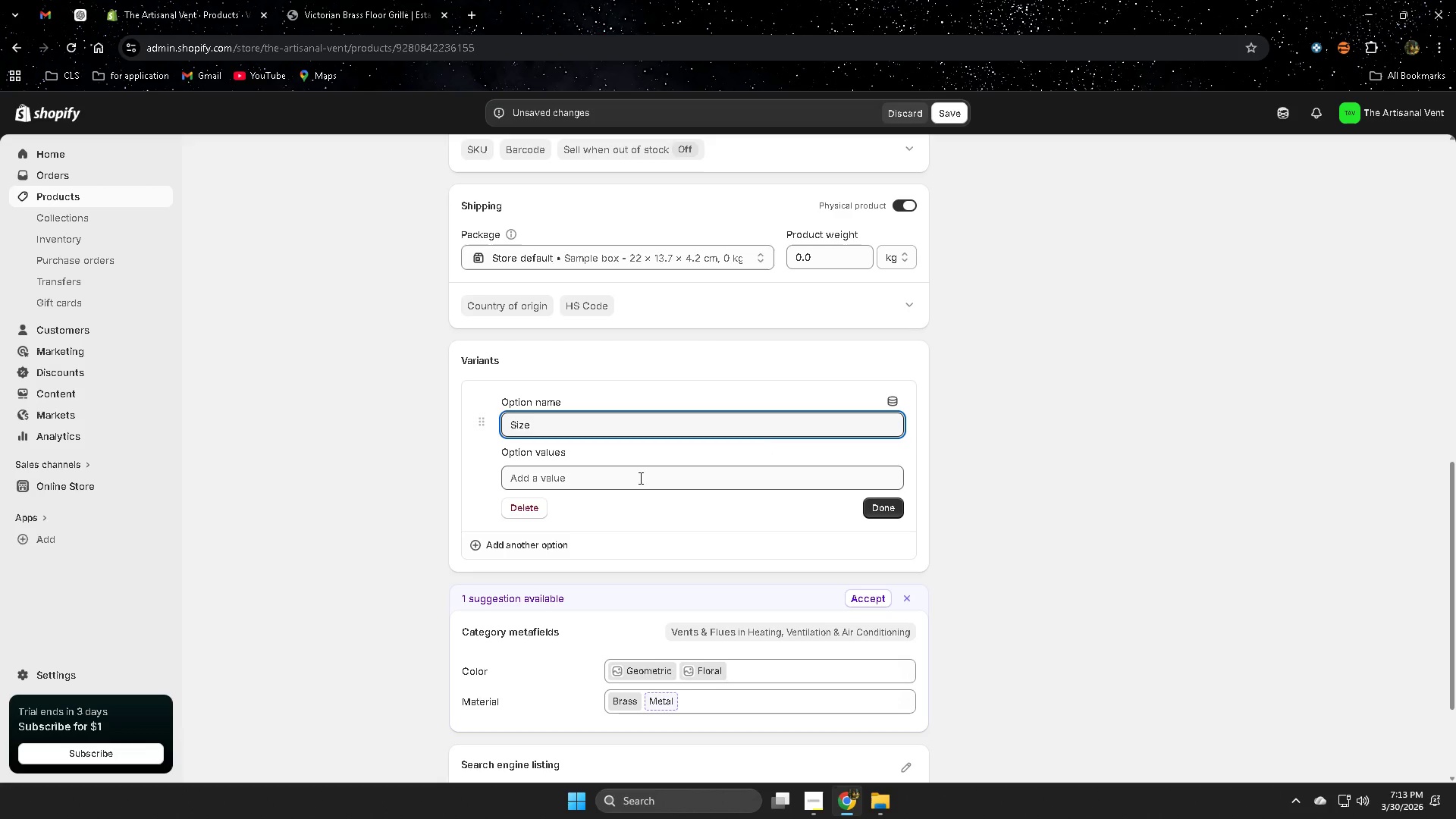 
left_click([606, 472])
 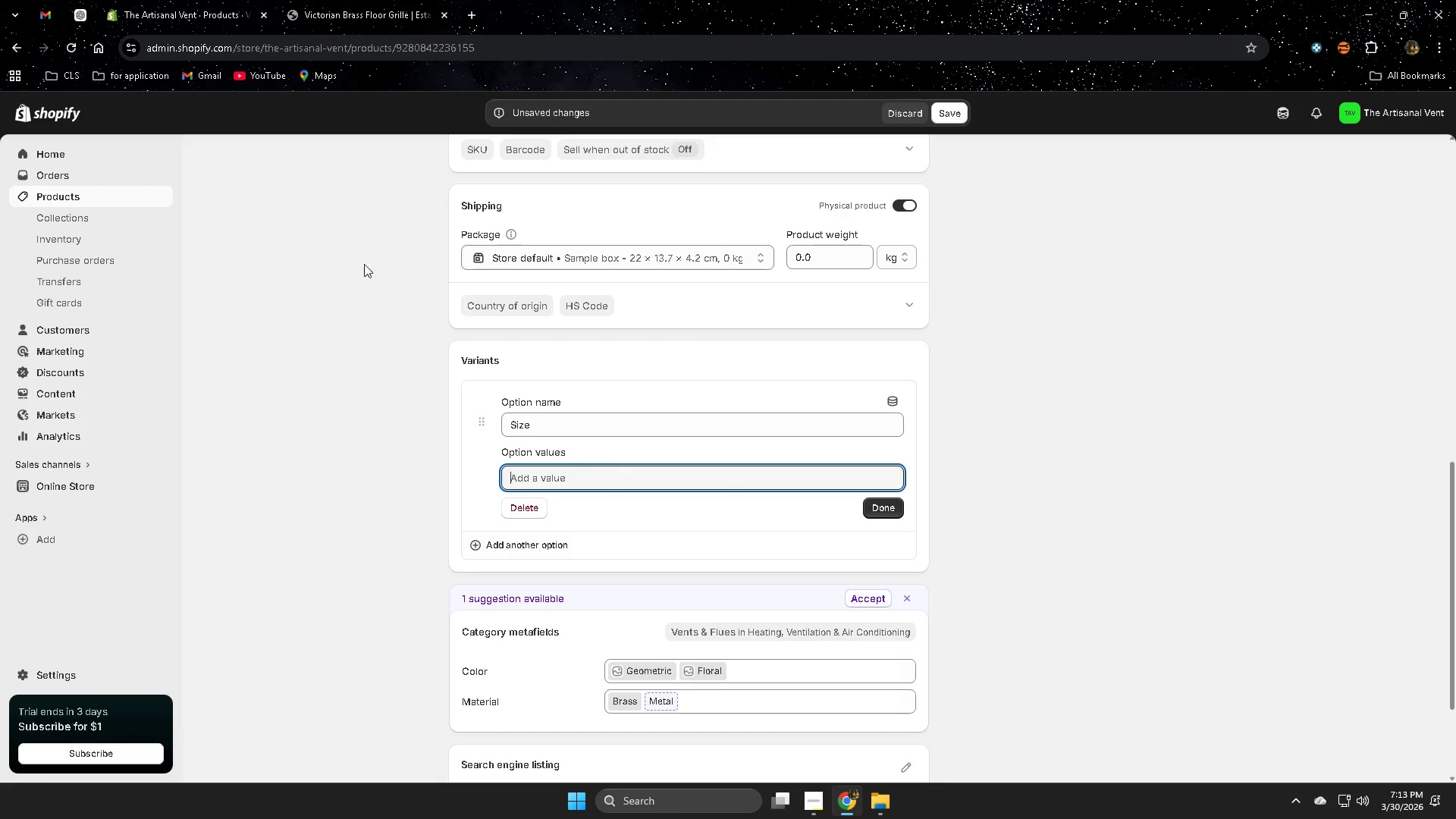 
left_click([77, 10])
 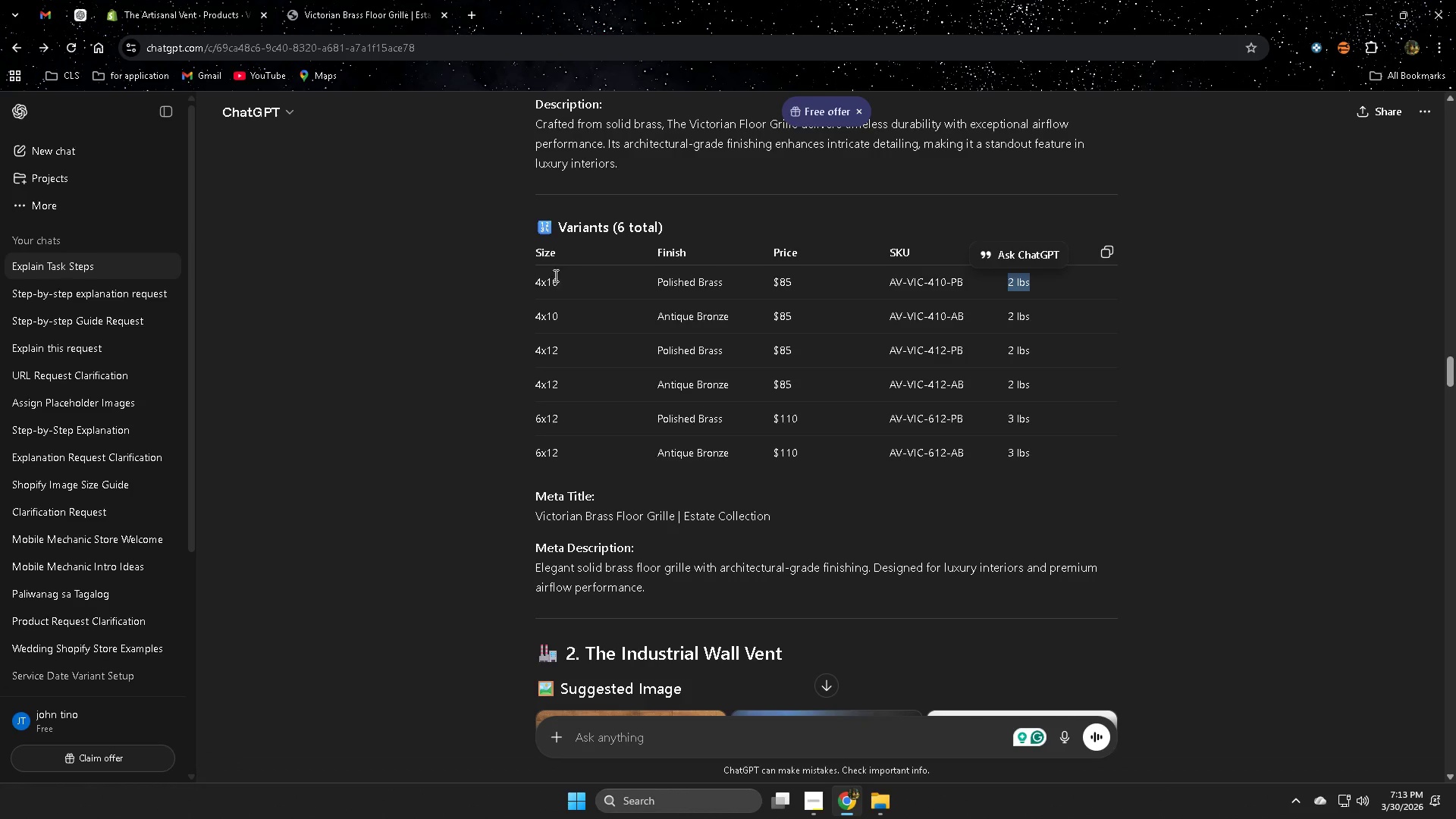 
double_click([548, 281])
 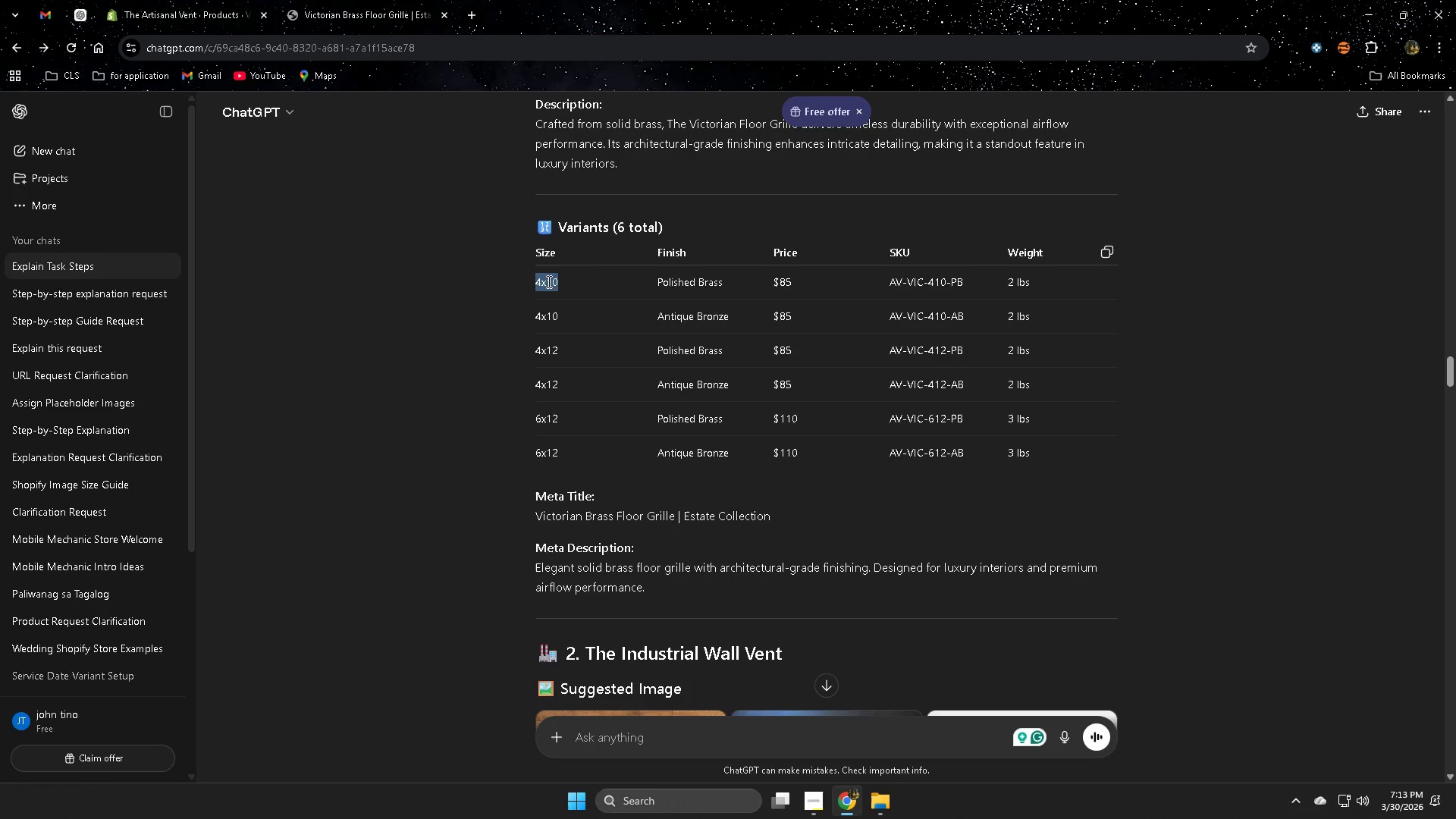 
key(Control+ControlLeft)
 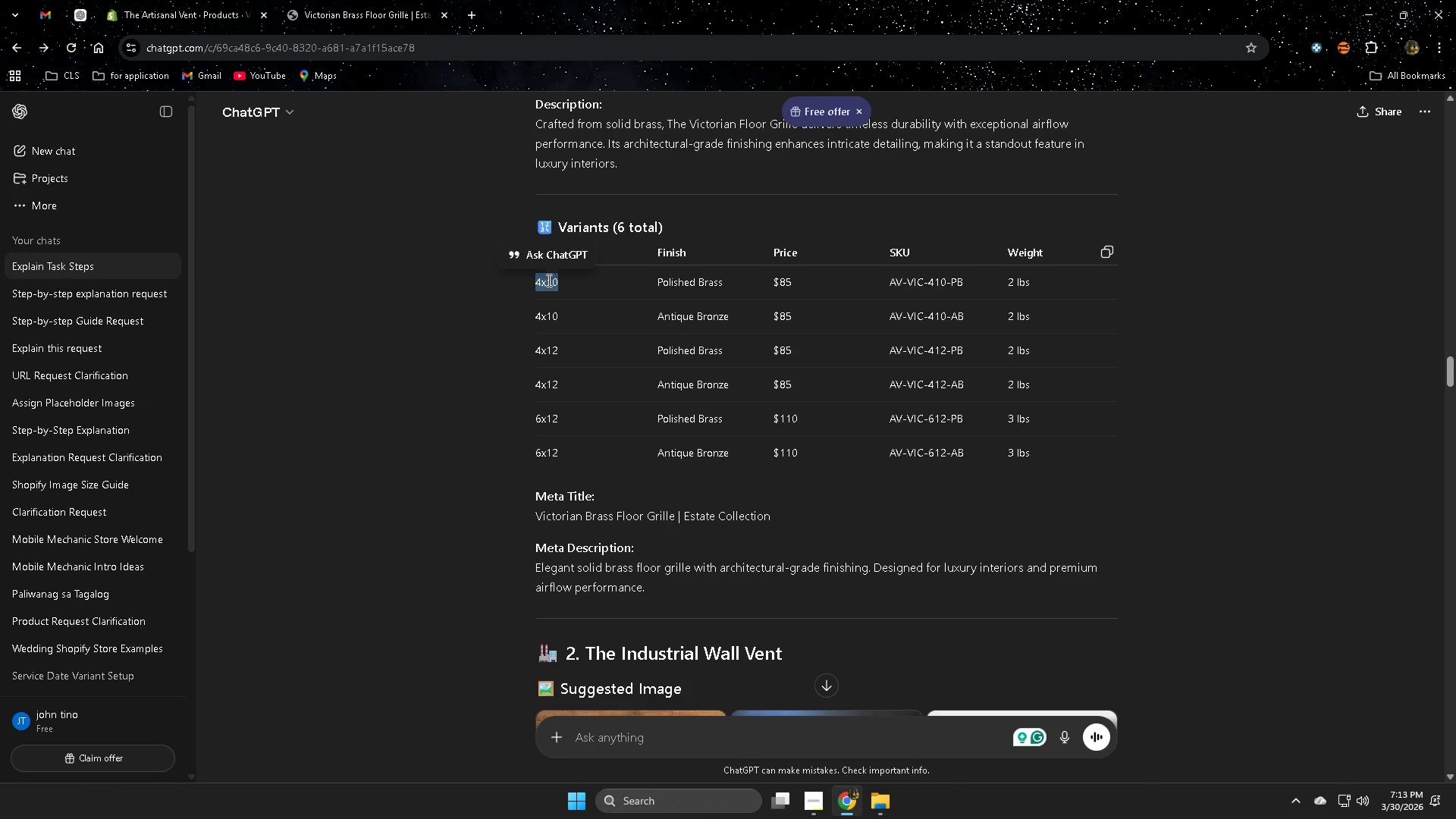 
key(Control+C)
 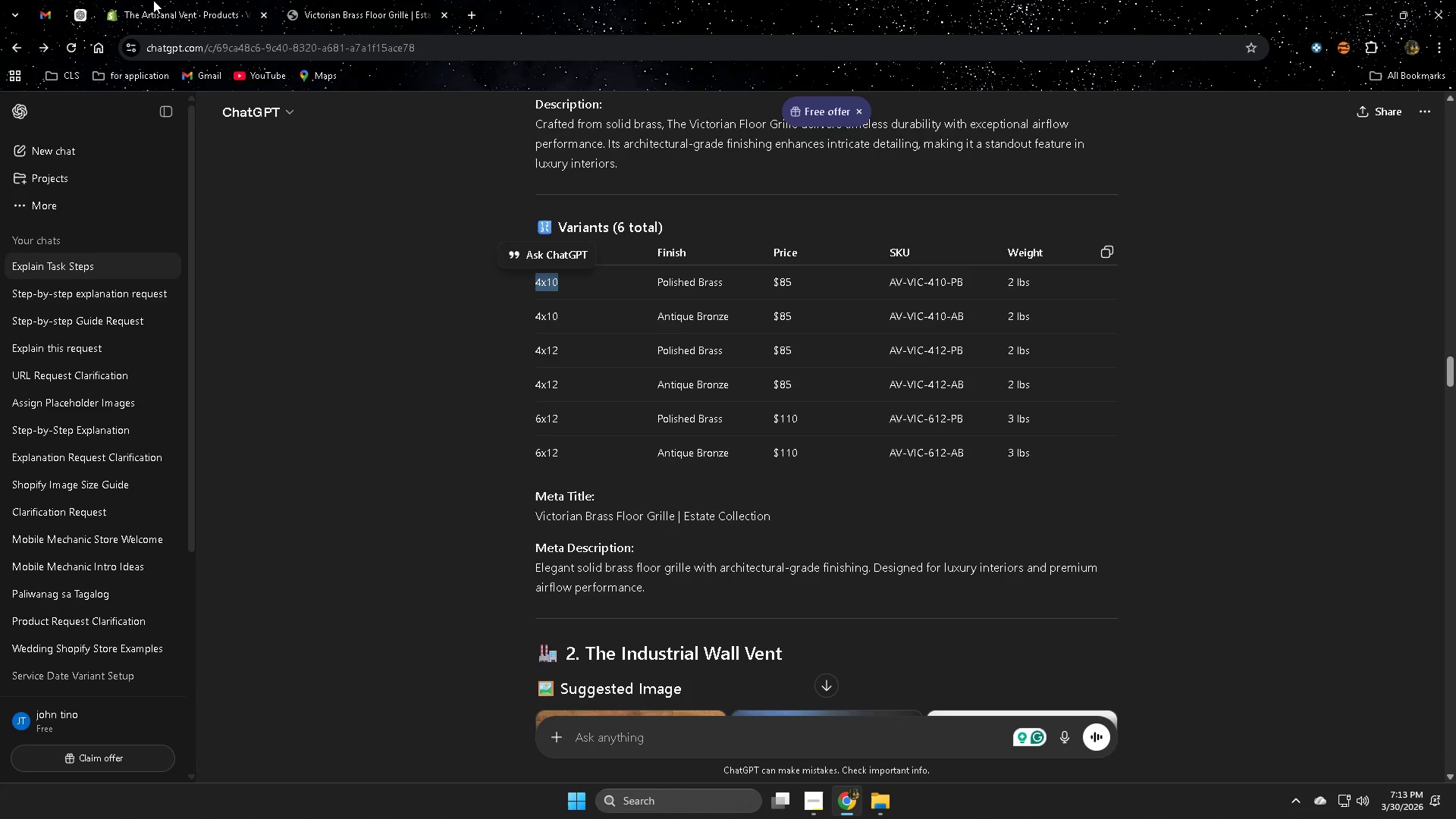 
left_click([153, 0])
 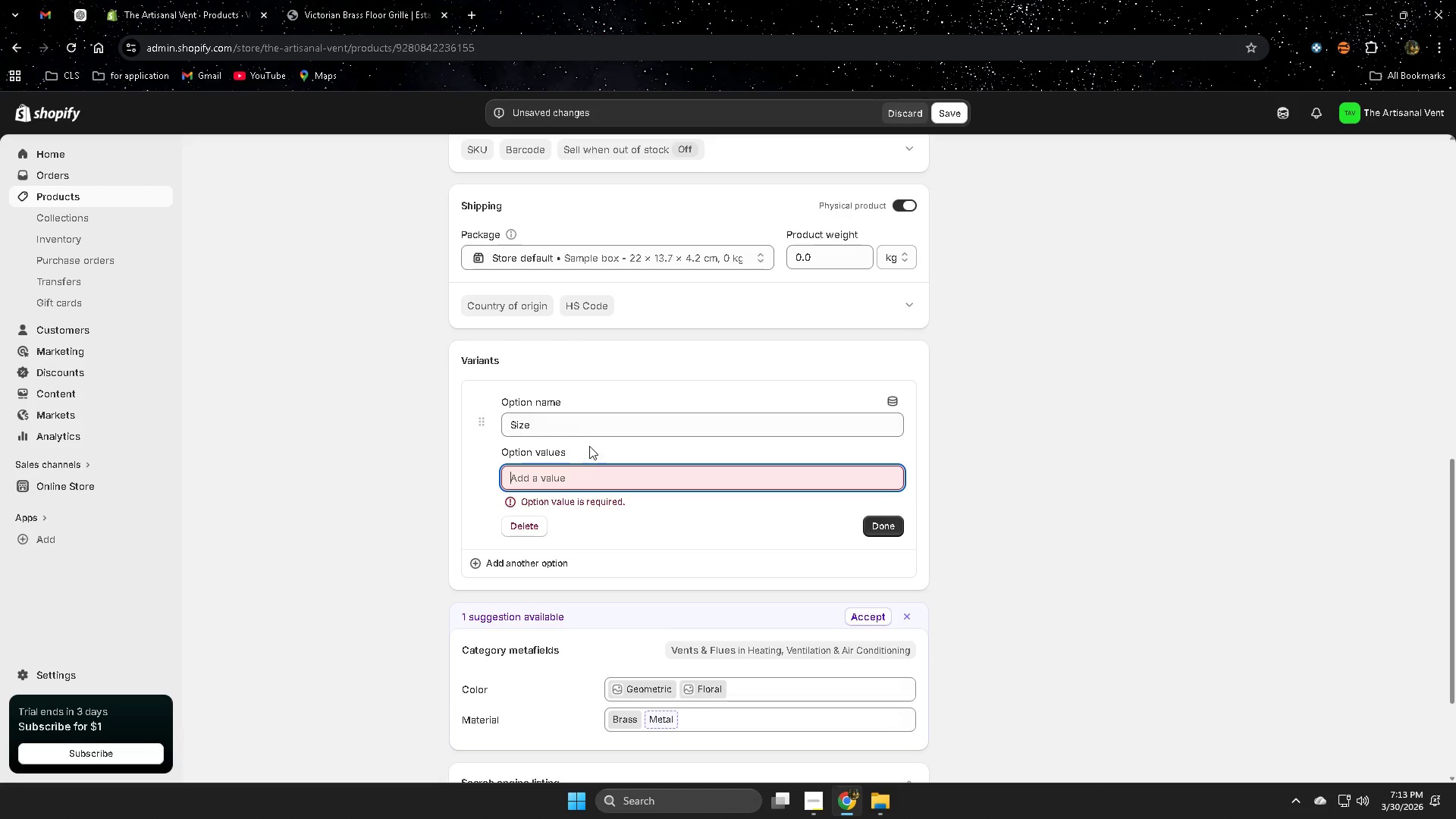 
key(Control+ControlLeft)
 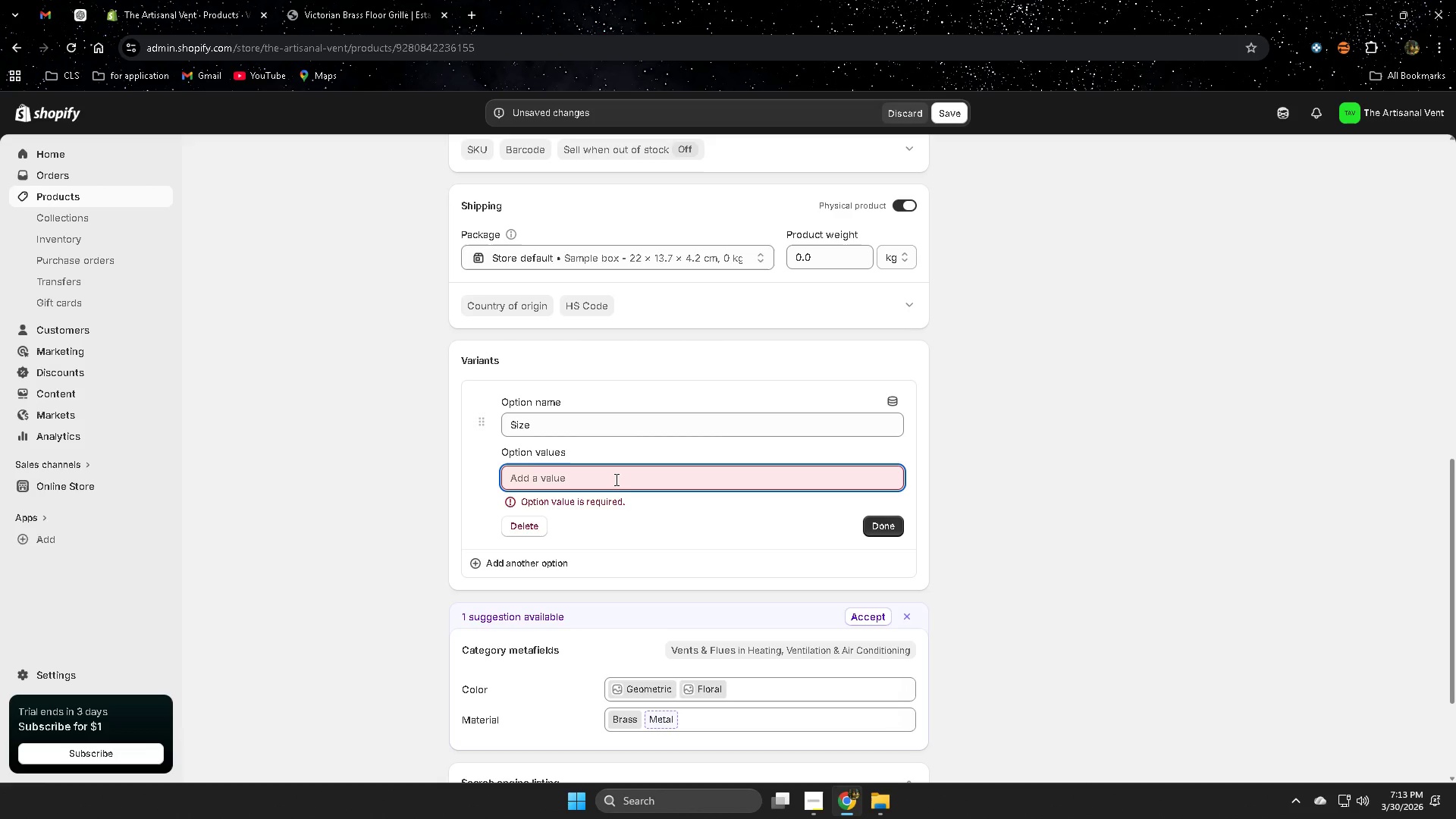 
key(Control+V)
 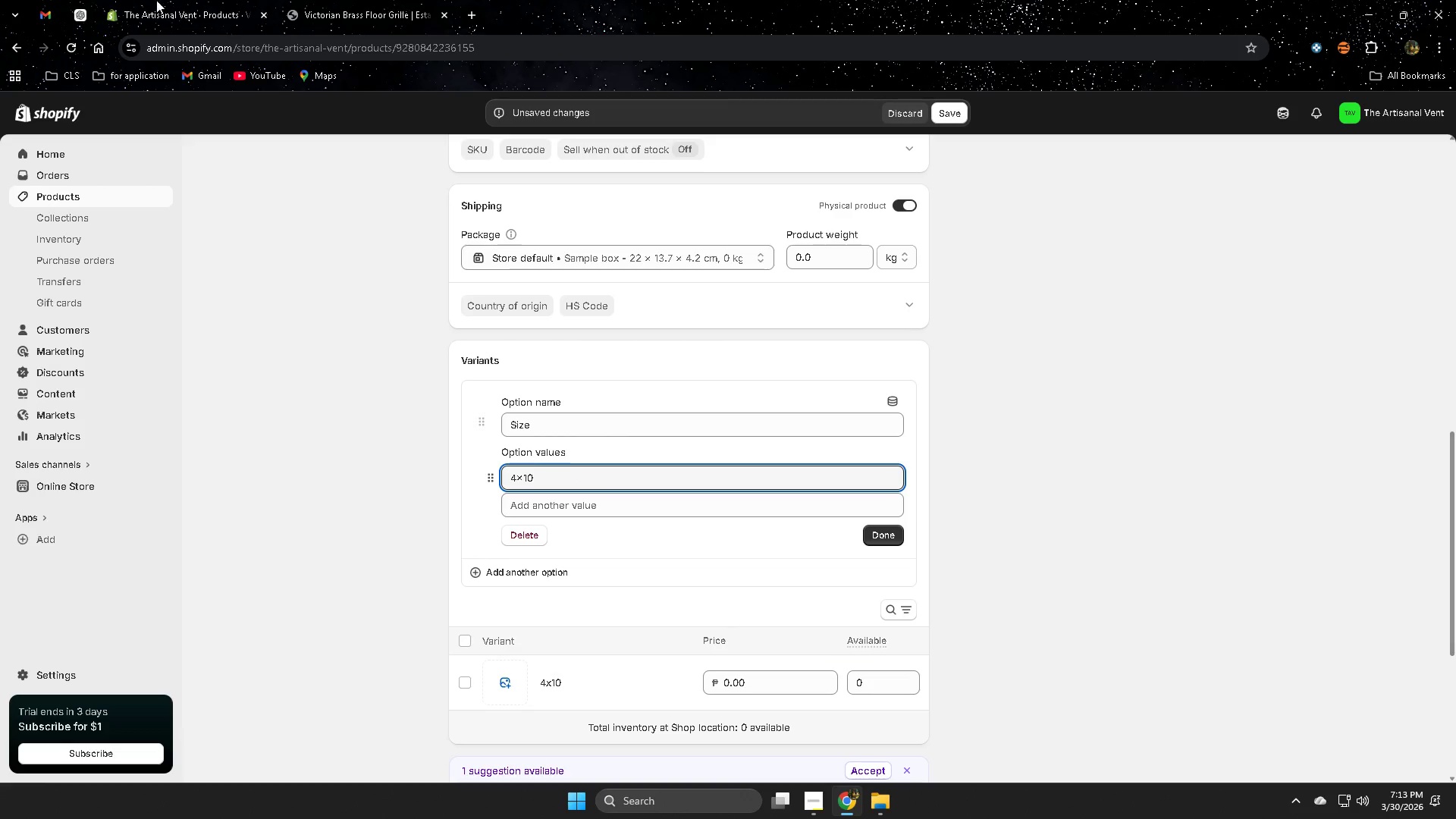 
left_click([80, 8])
 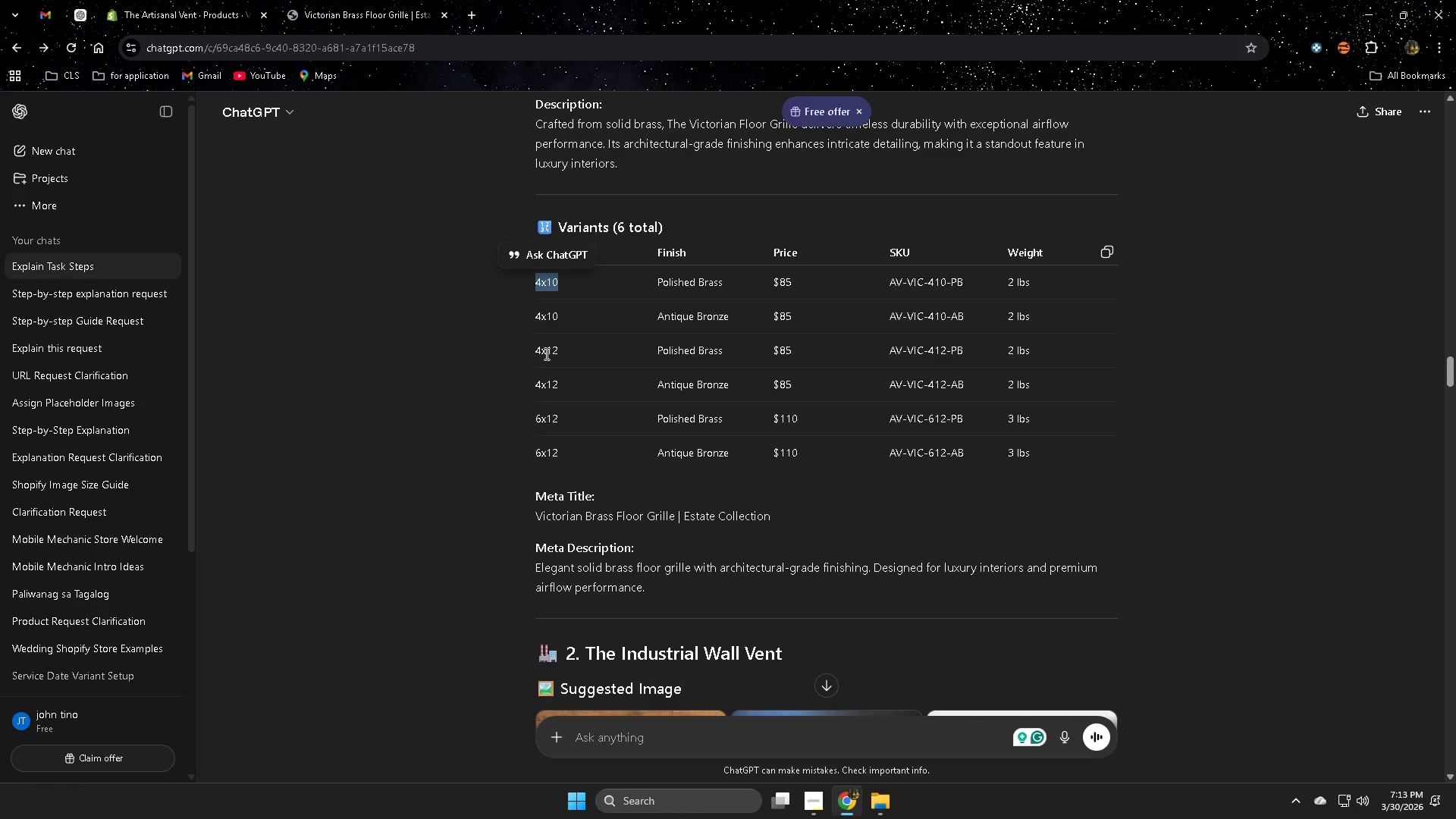 
double_click([545, 353])
 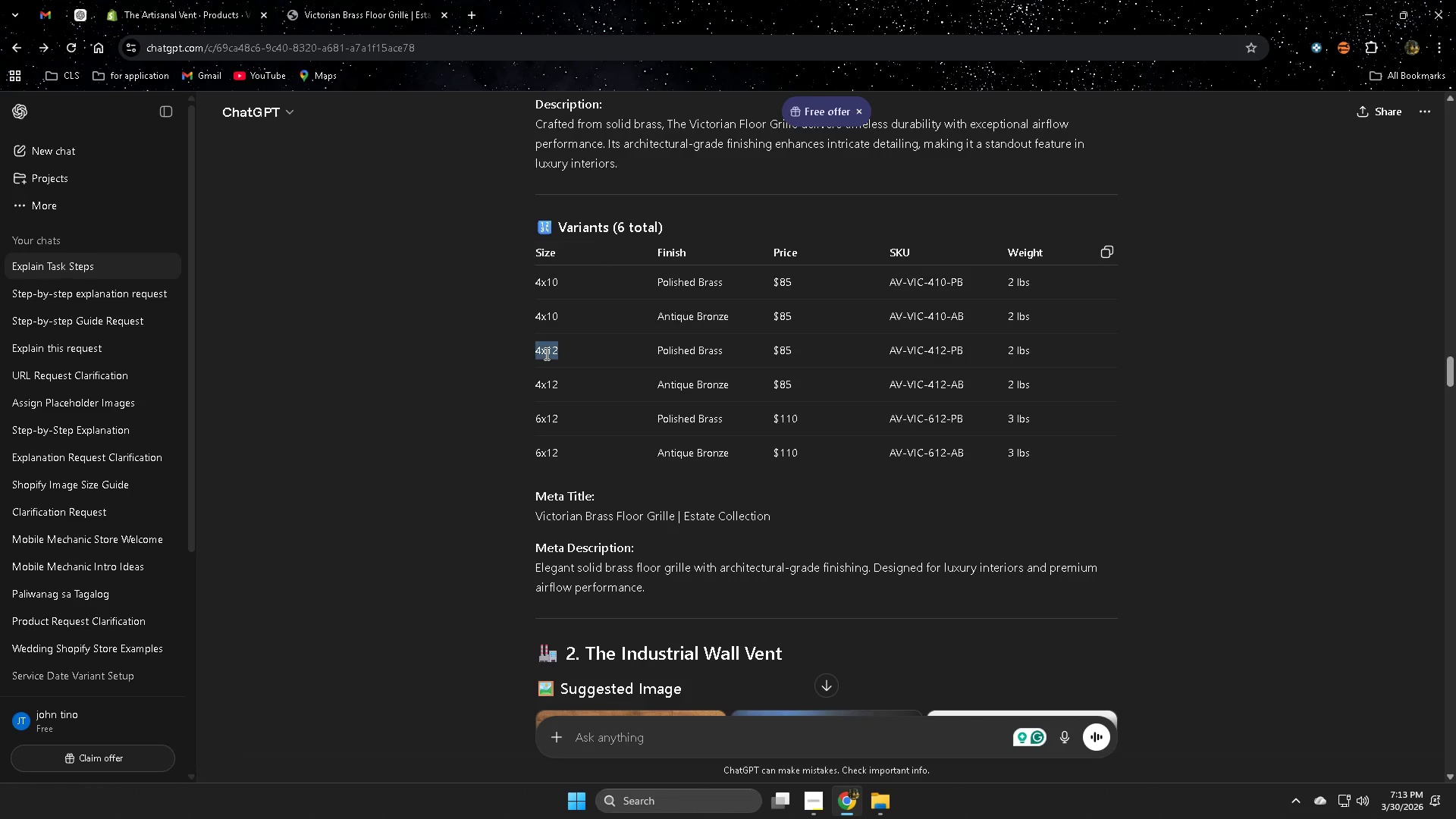 
key(Control+ControlLeft)
 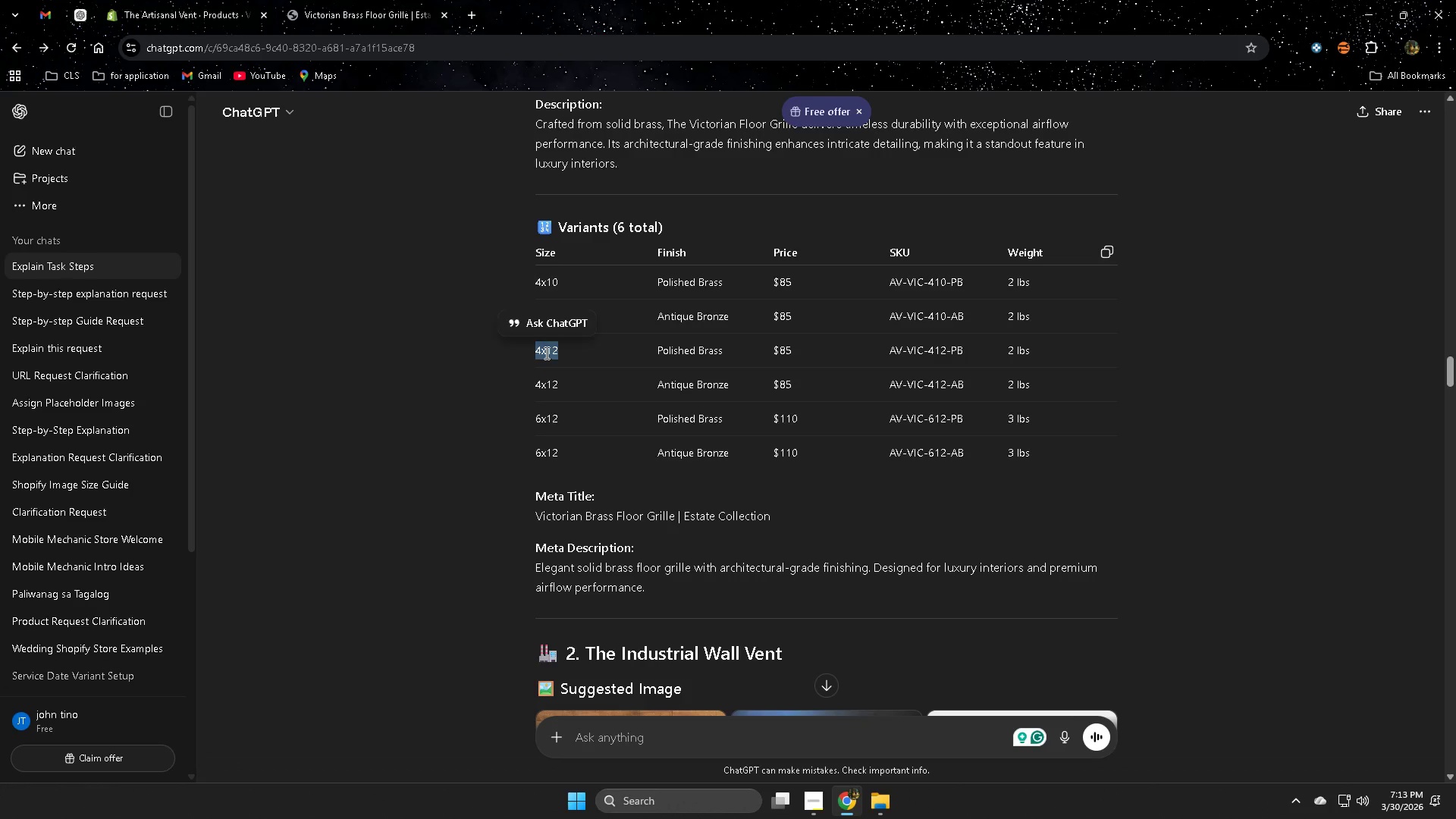 
key(Control+C)
 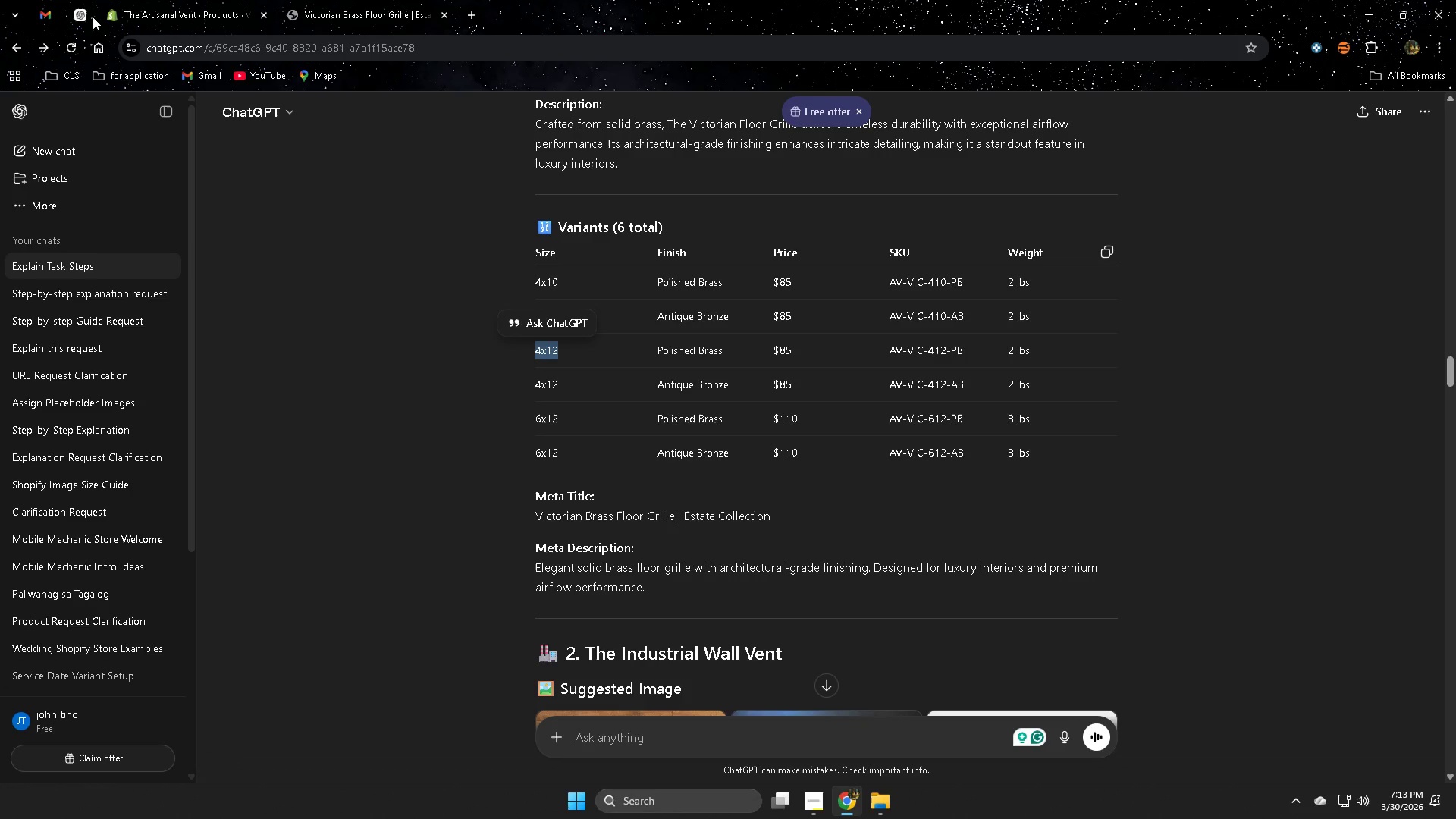 
left_click([84, 14])
 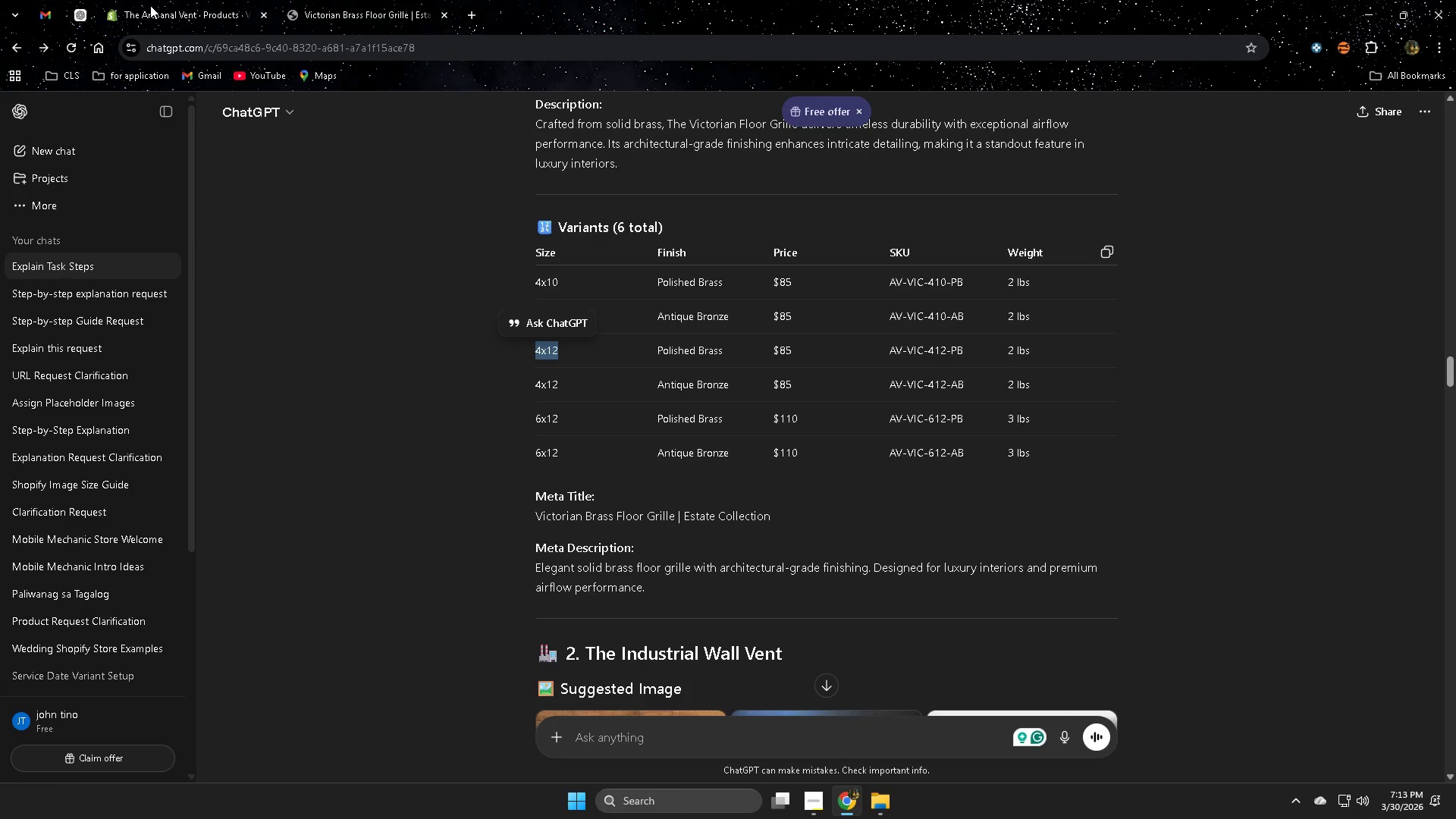 
left_click([150, 5])
 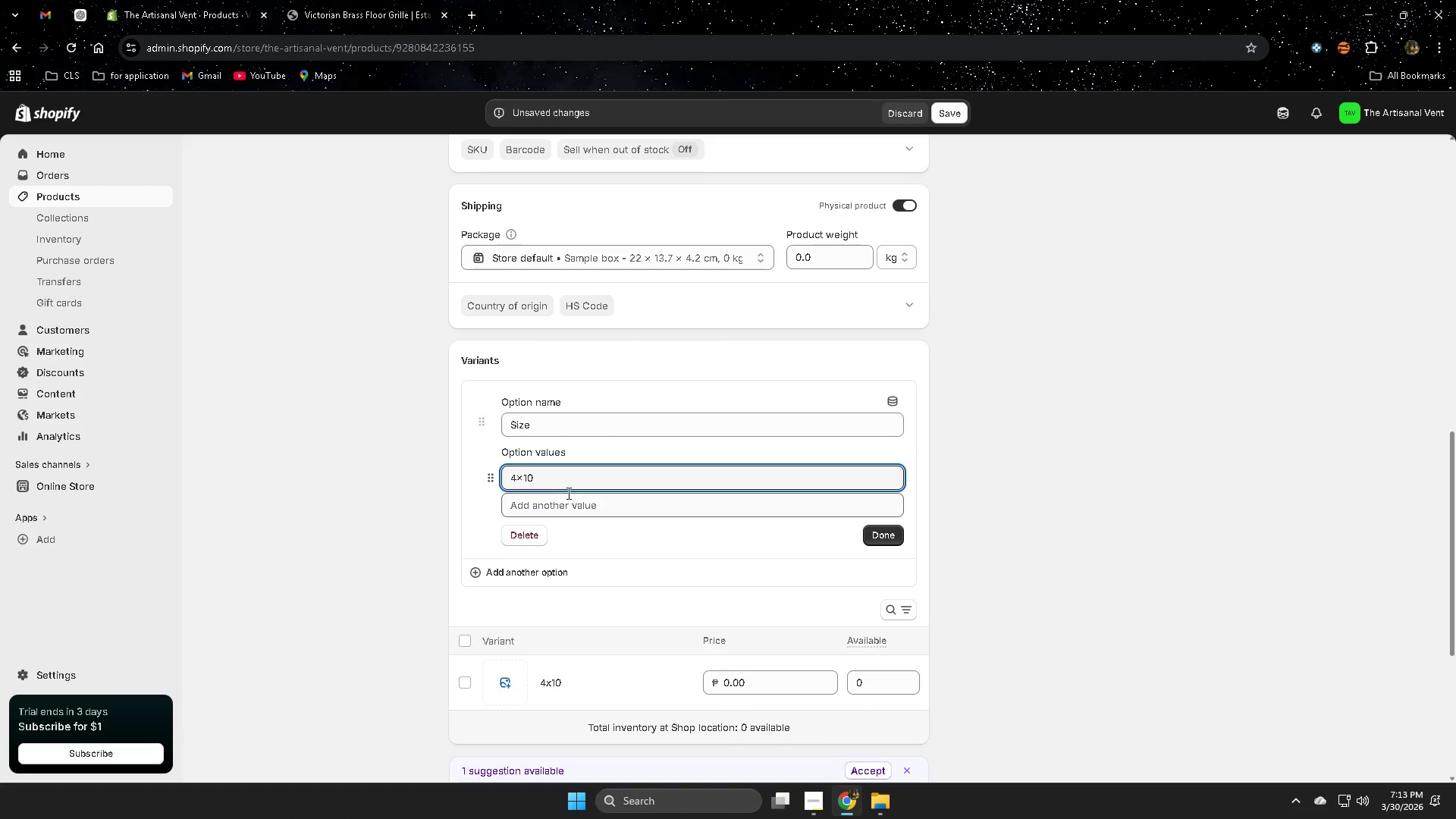 
left_click([568, 507])
 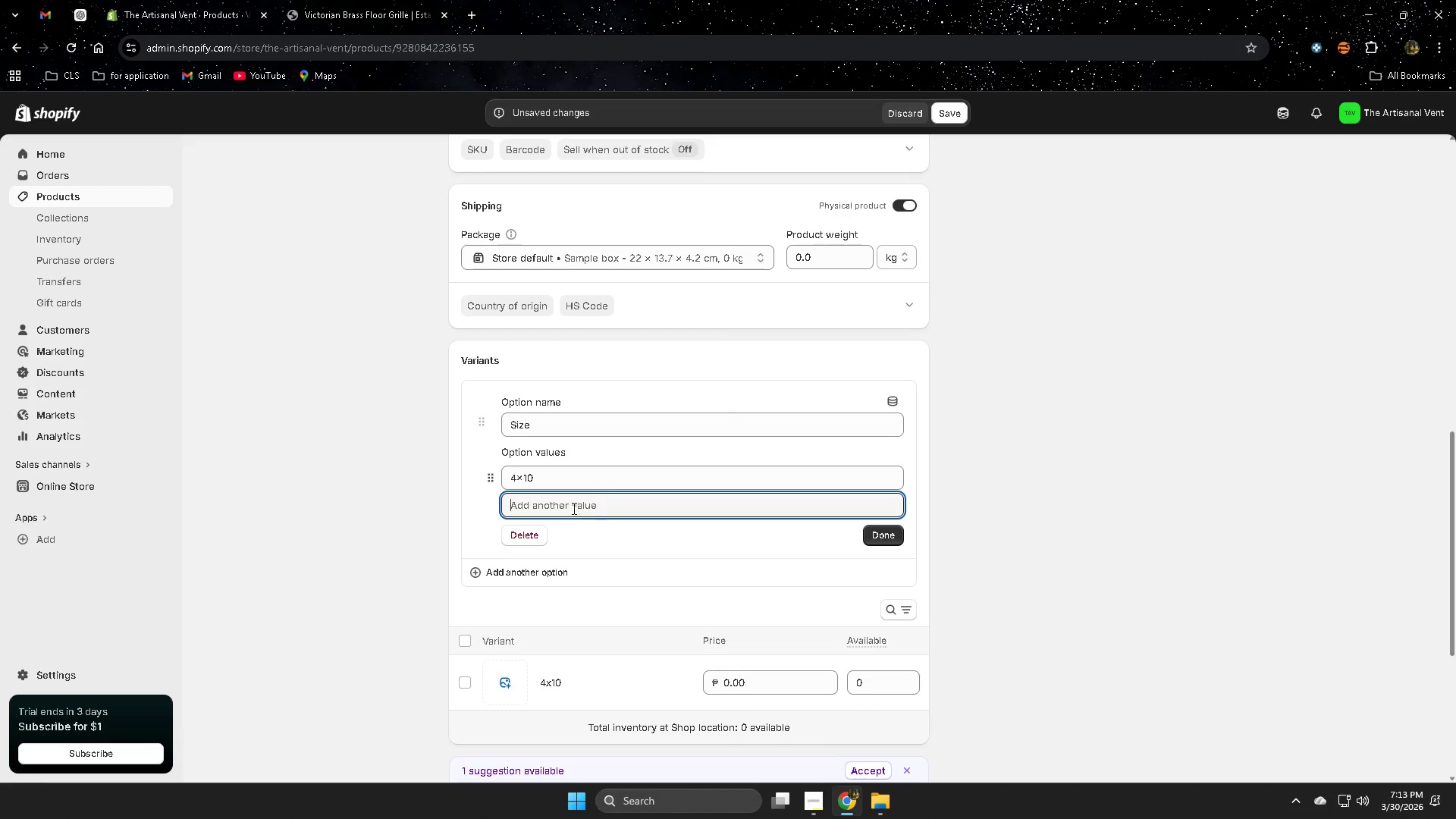 
key(Control+ControlLeft)
 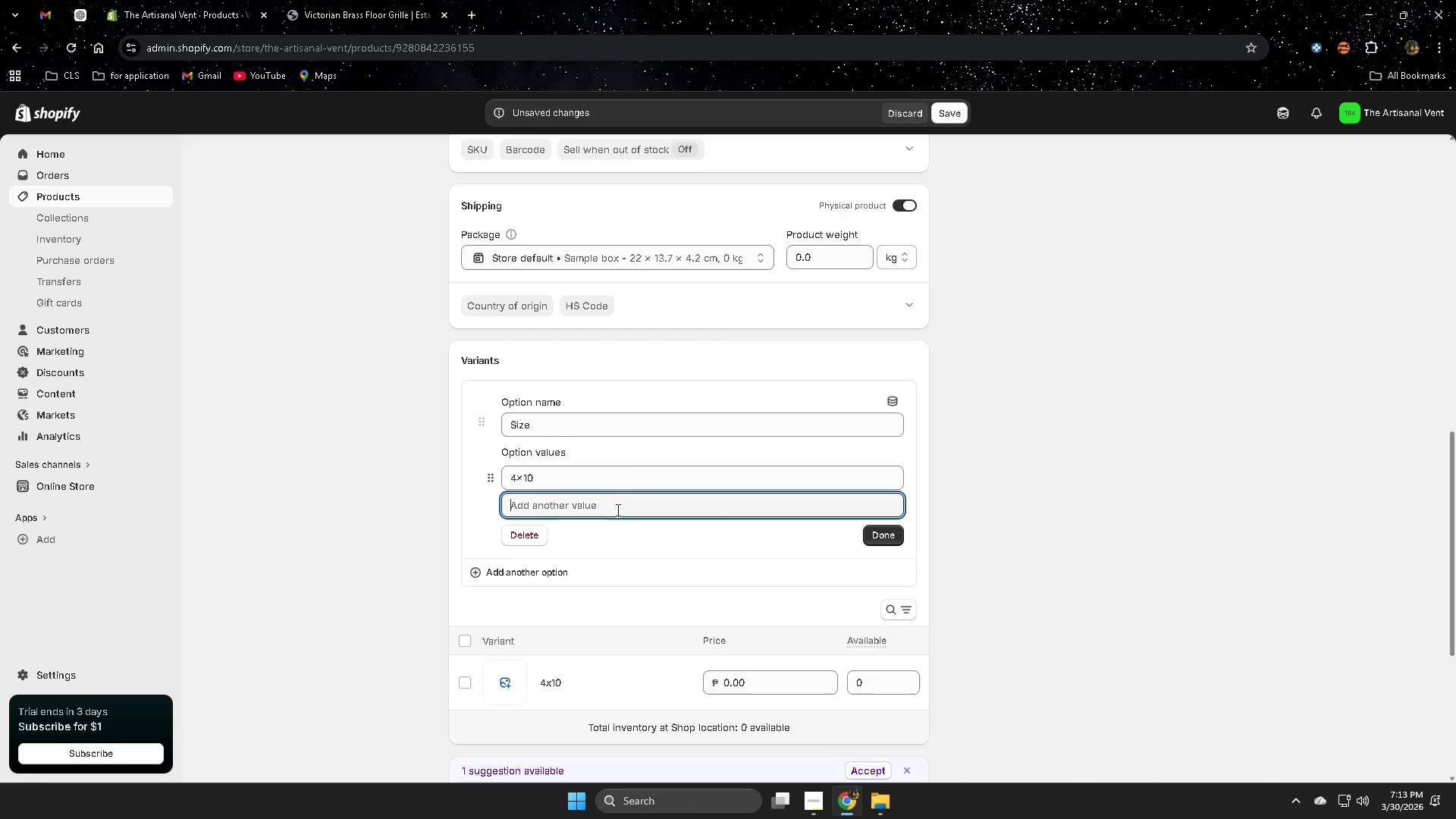 
key(Control+V)
 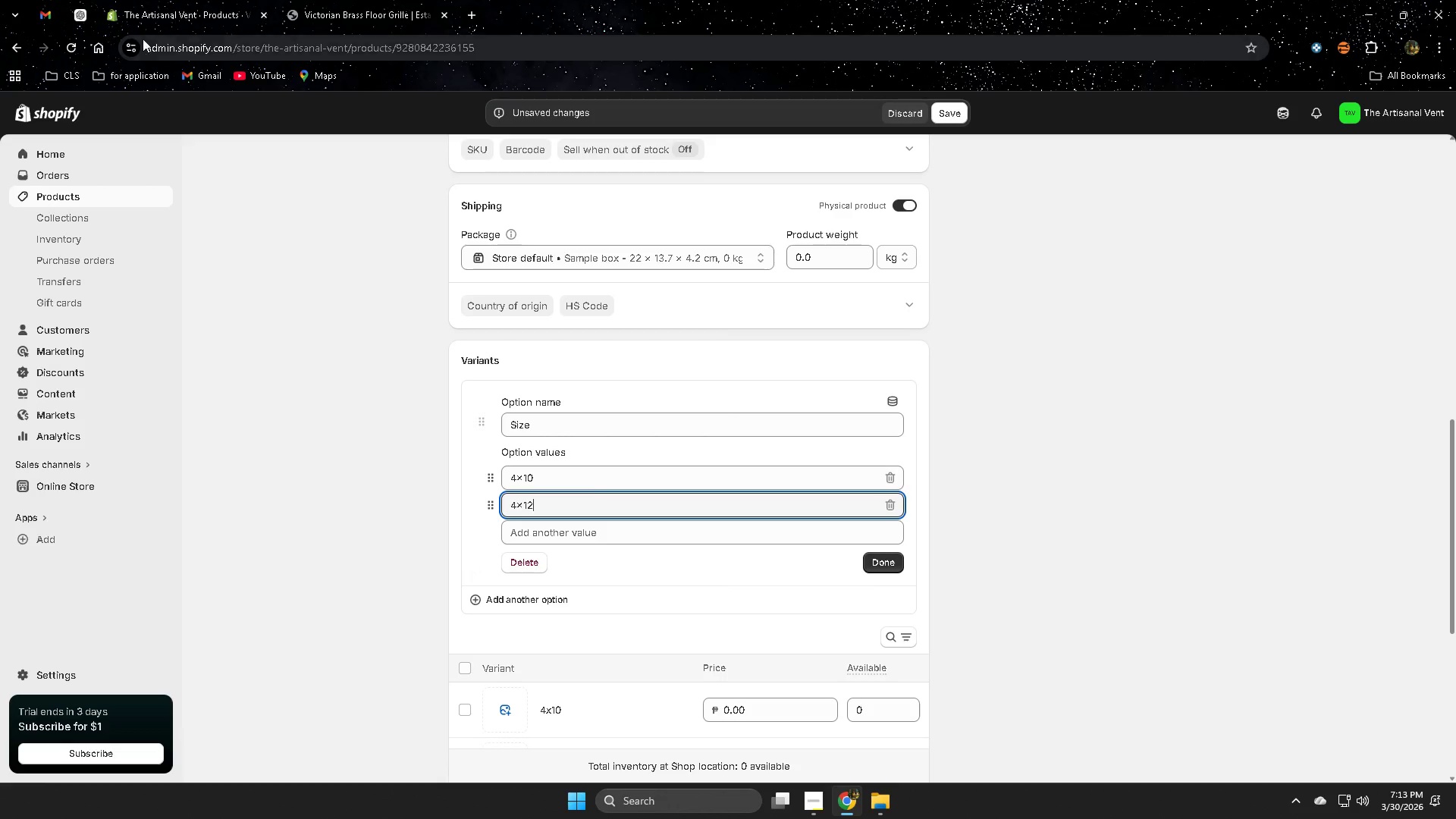 
left_click([85, 11])
 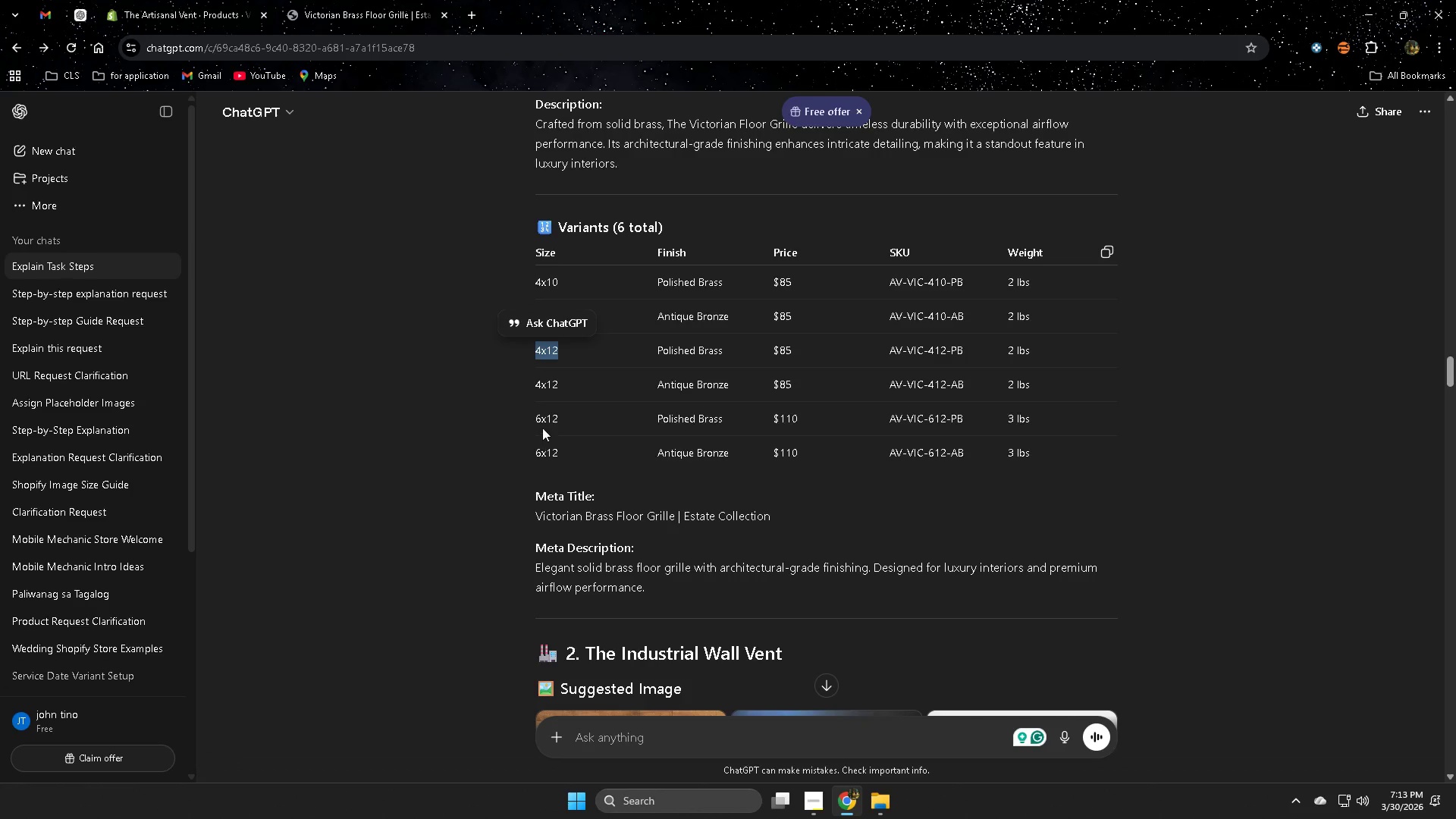 
double_click([542, 417])
 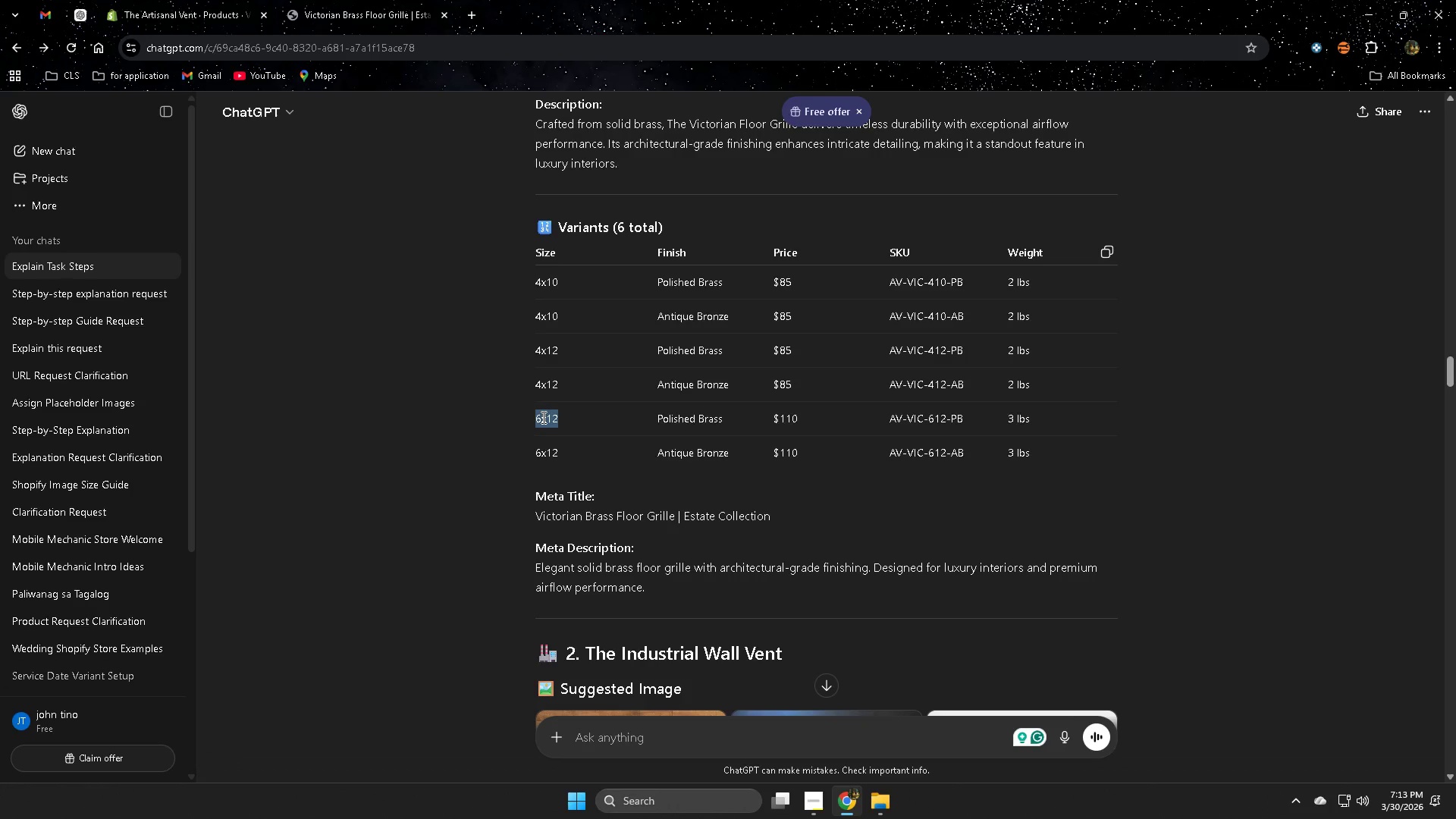 
key(Control+ControlLeft)
 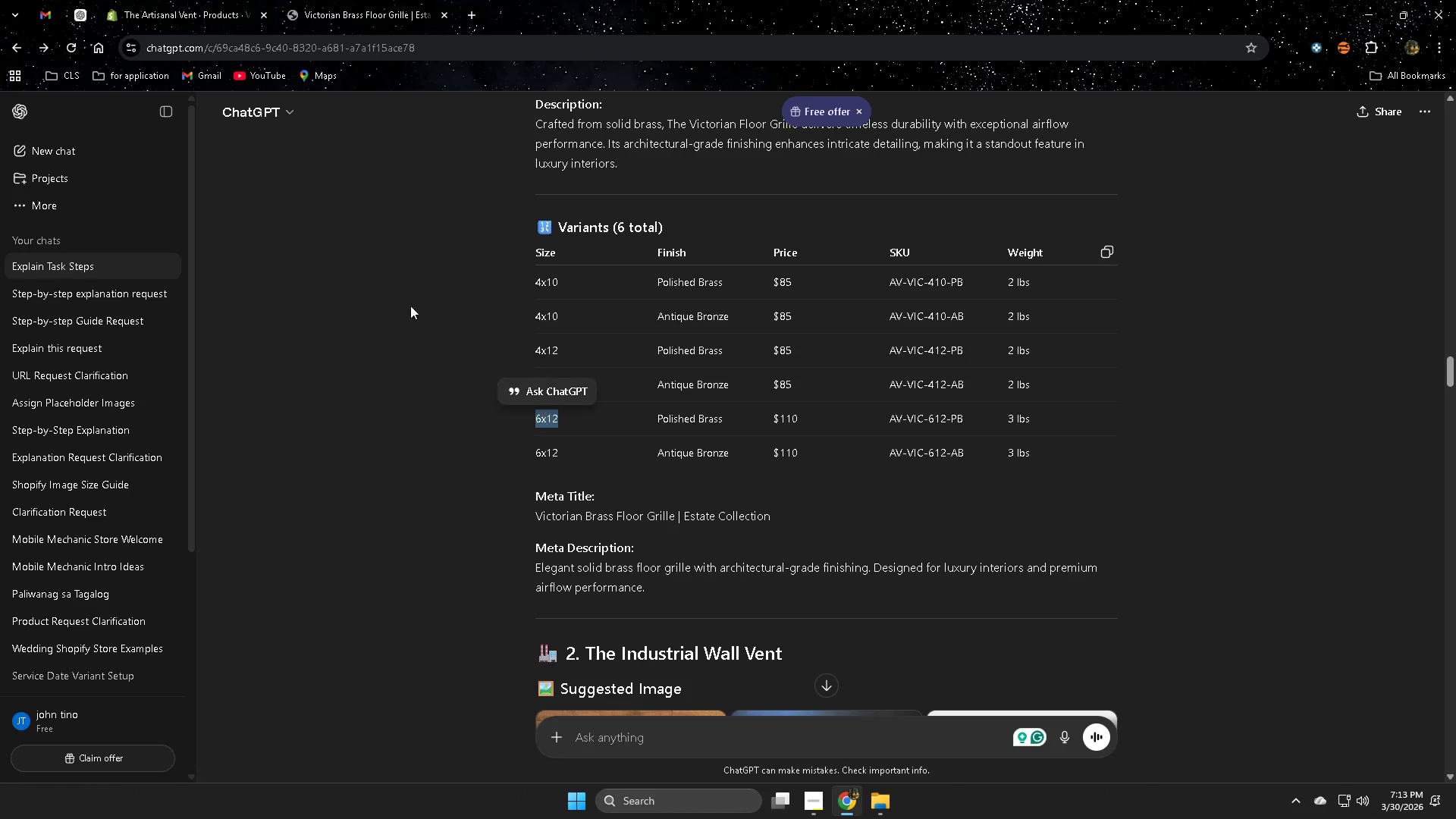 
key(Control+C)
 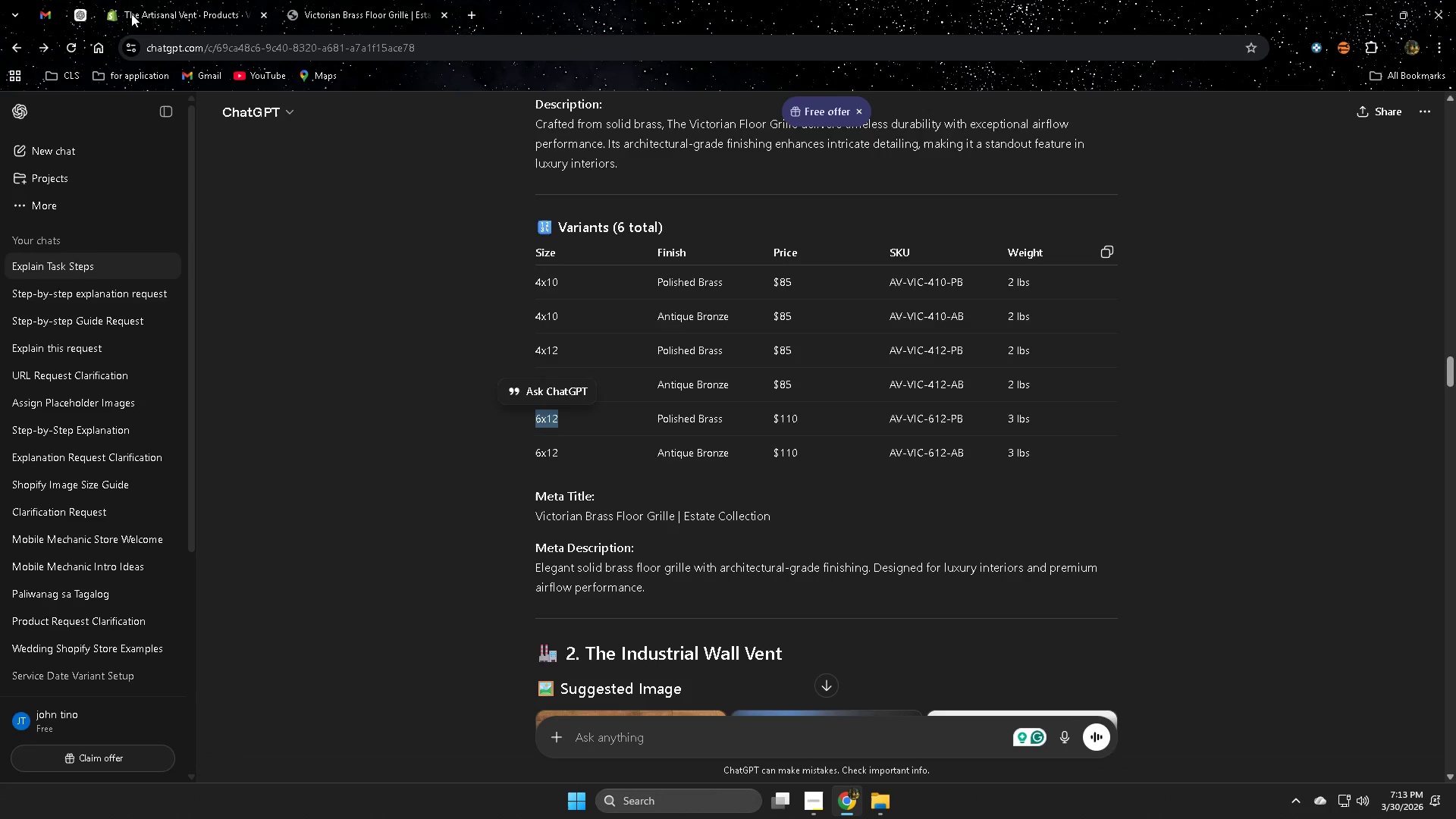 
left_click([146, 0])
 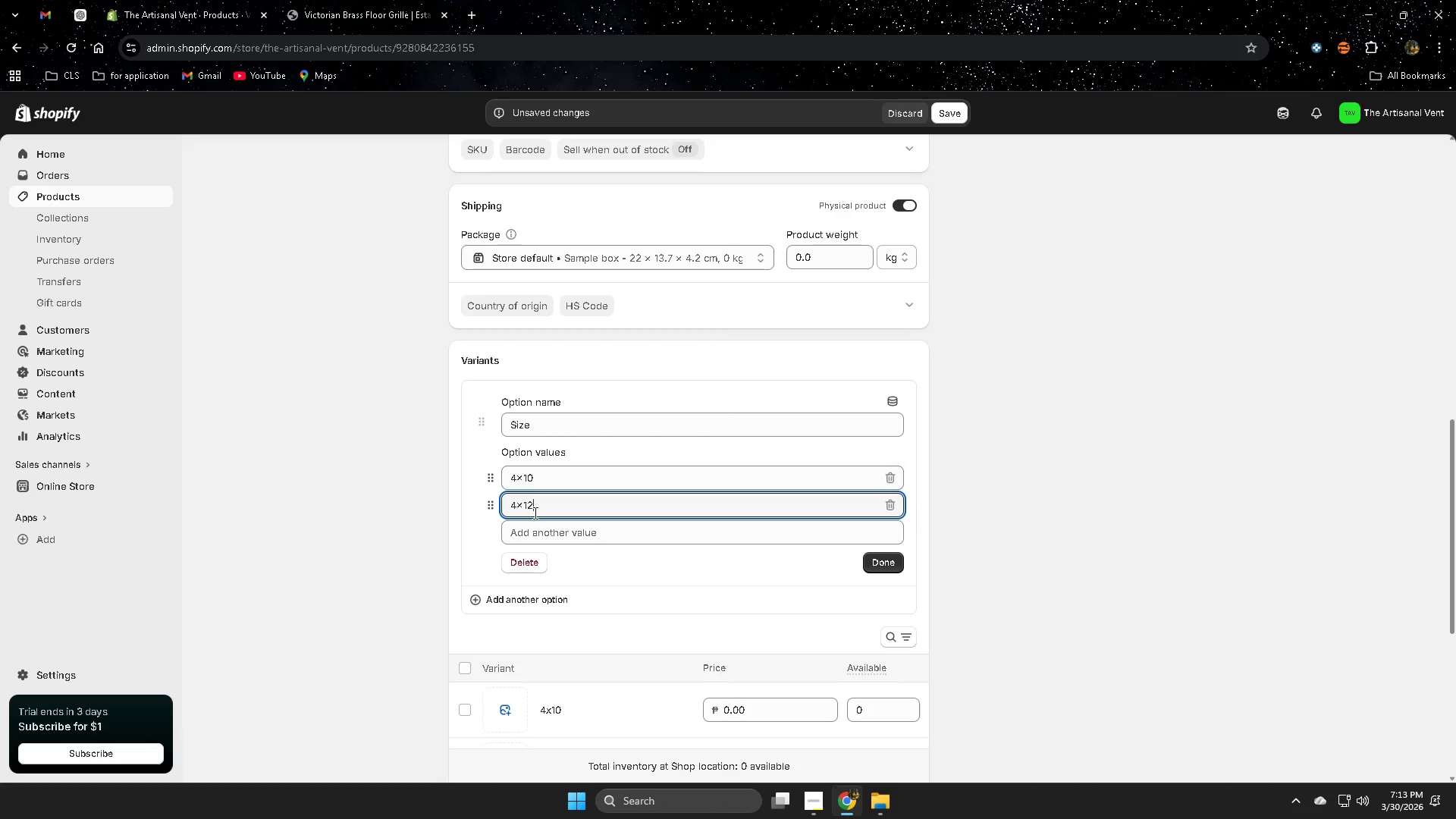 
left_click([545, 531])
 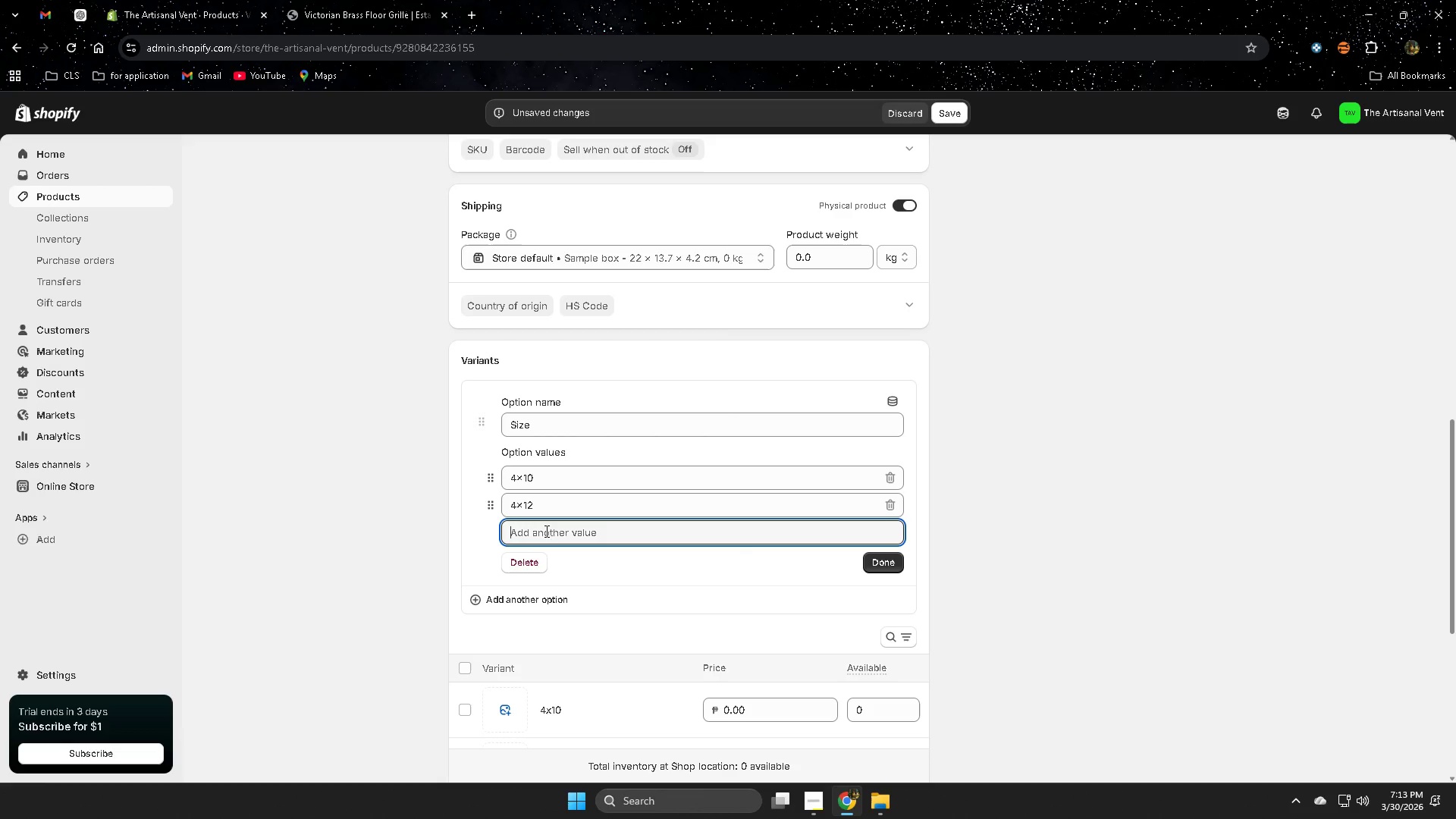 
key(Control+ControlLeft)
 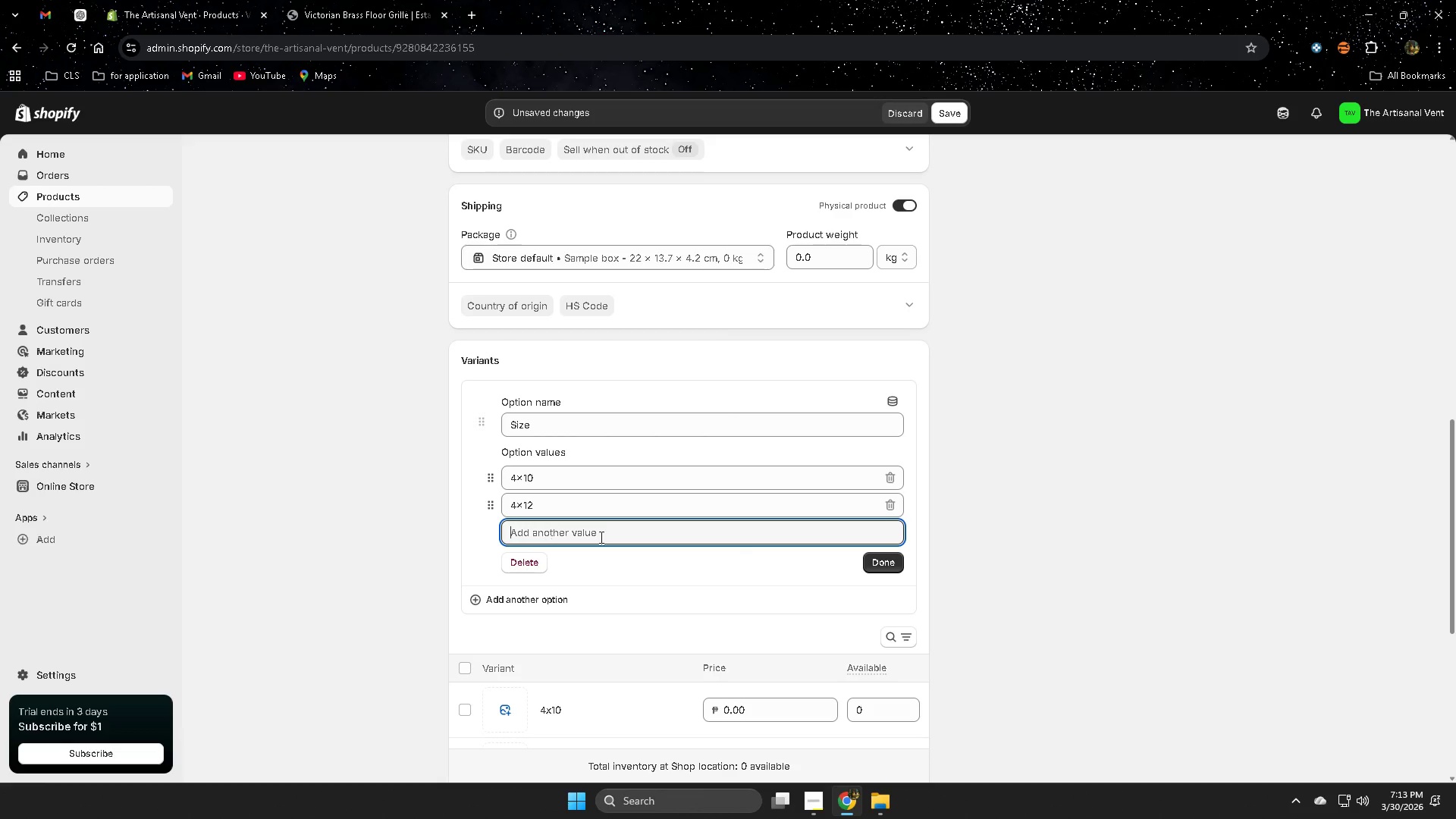 
key(Control+V)
 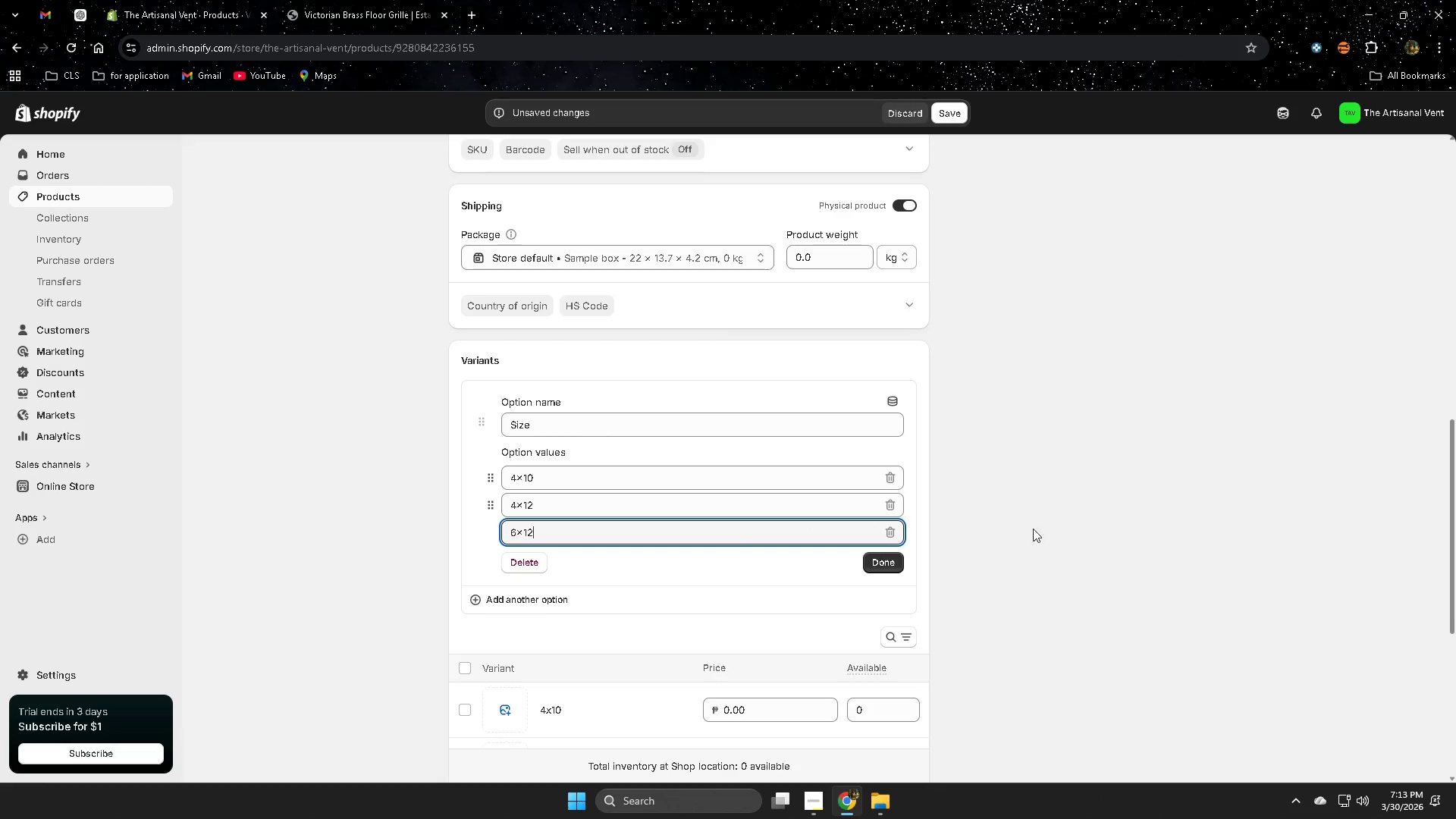 
left_click([1103, 507])
 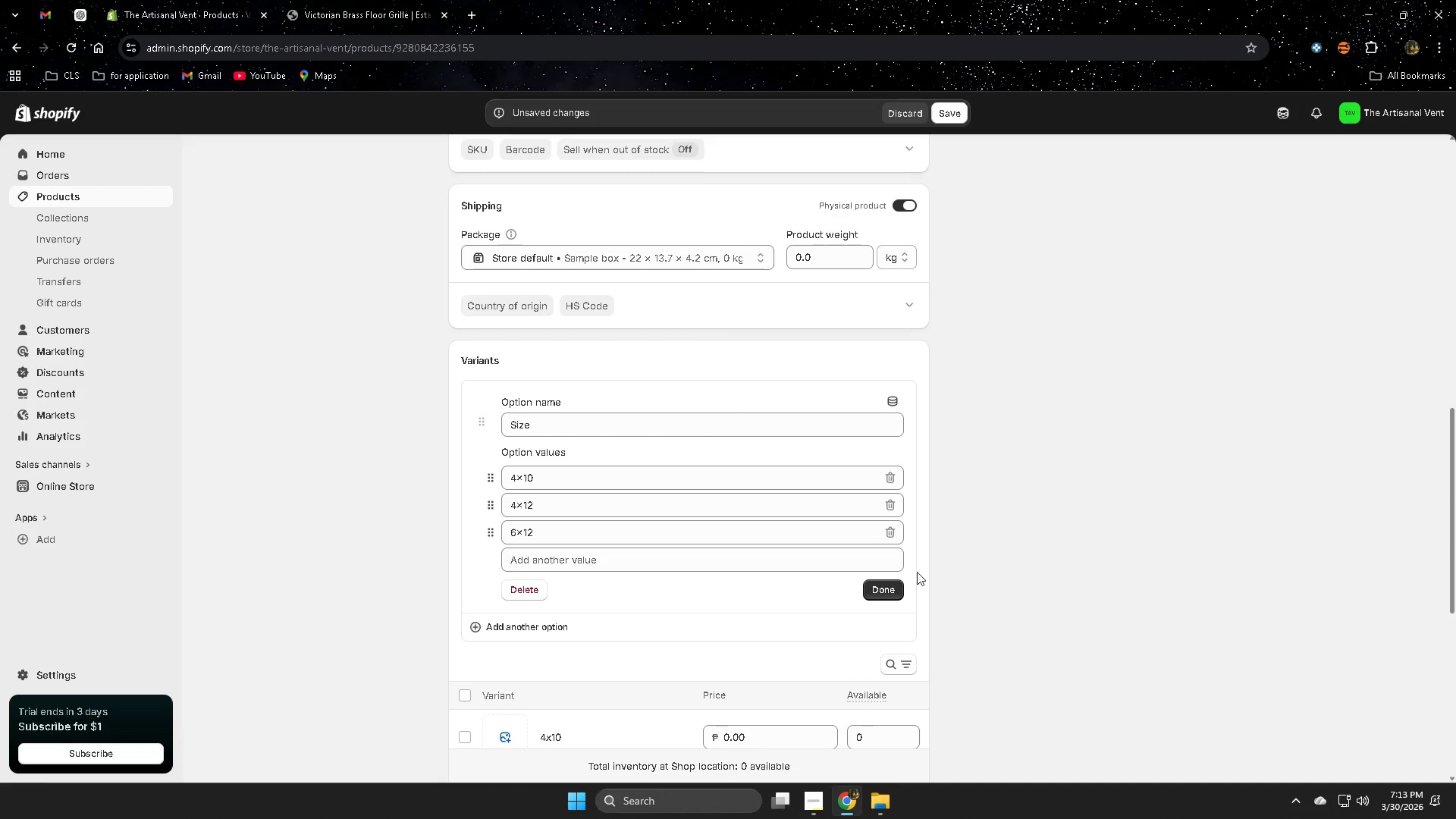 
left_click([883, 593])
 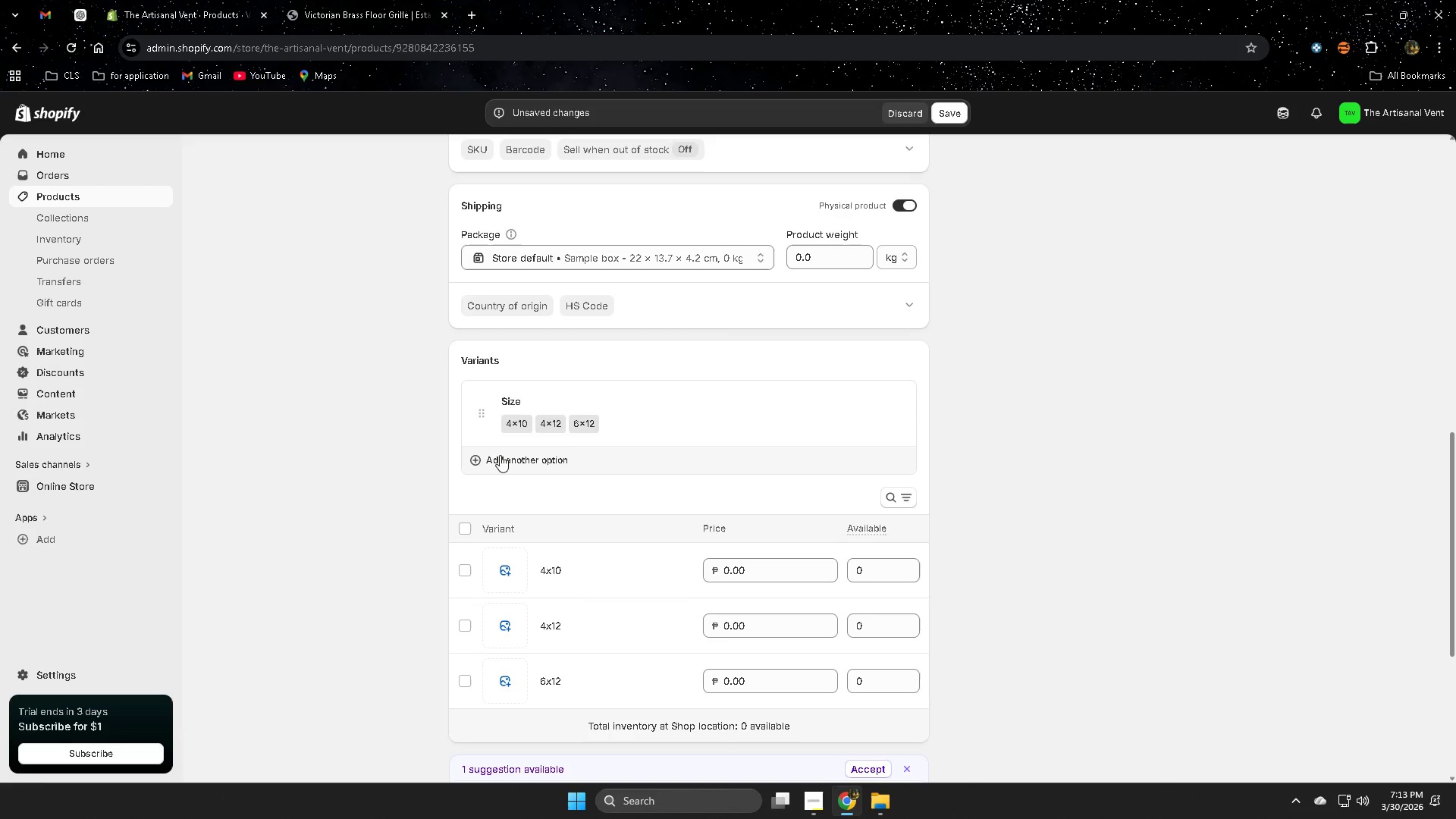 
wait(5.66)
 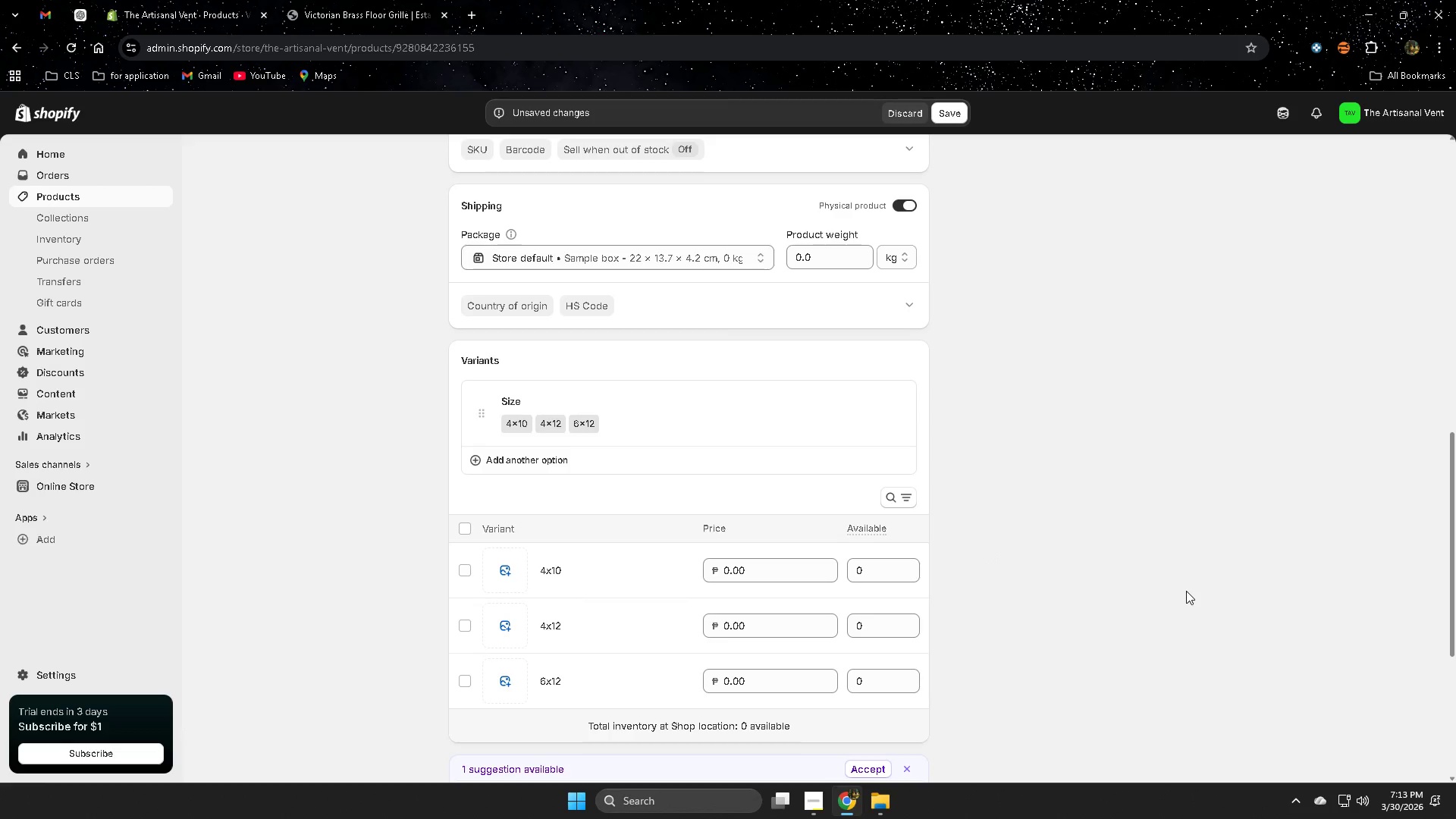 
left_click([500, 455])
 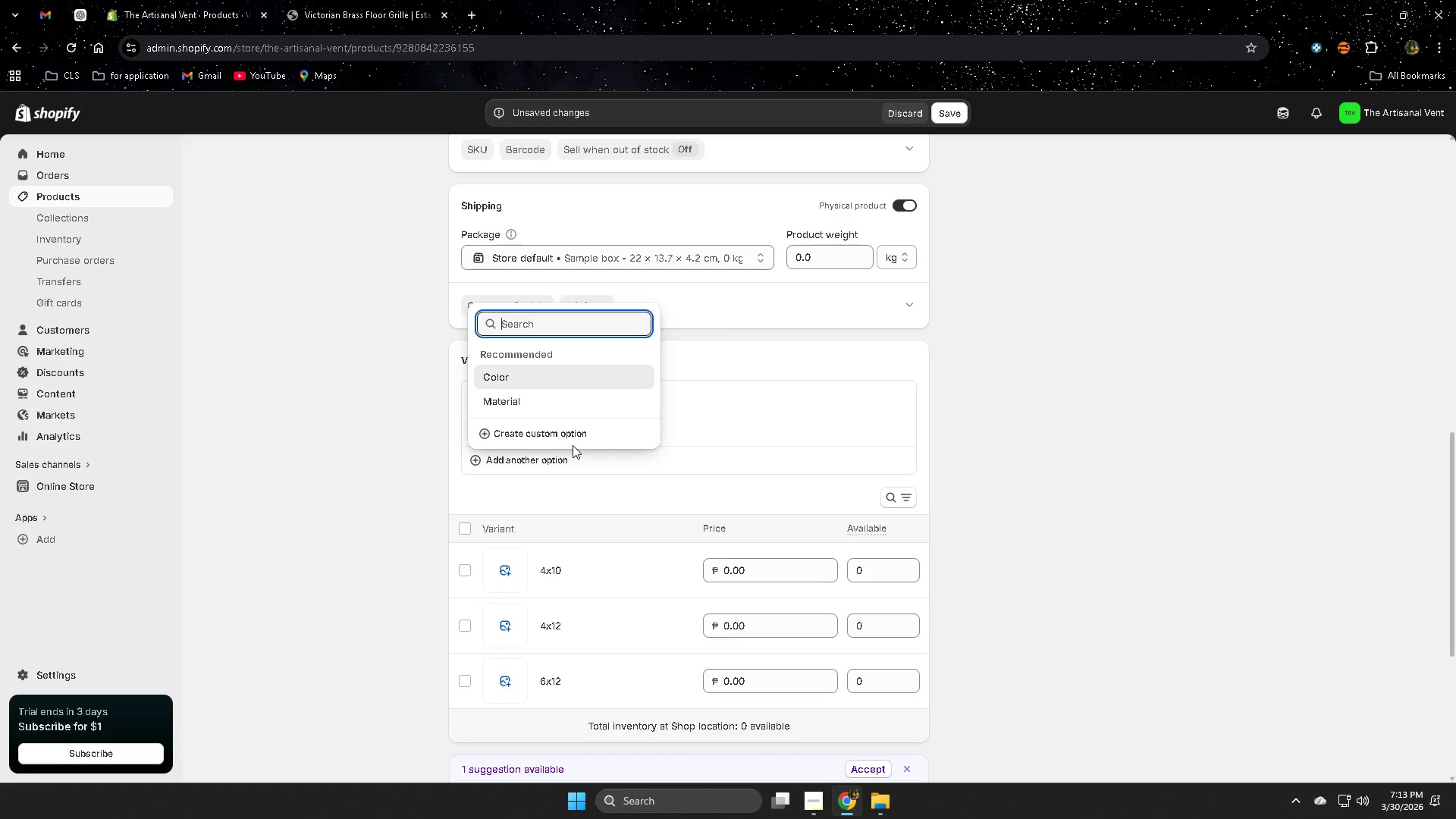 
left_click([548, 435])
 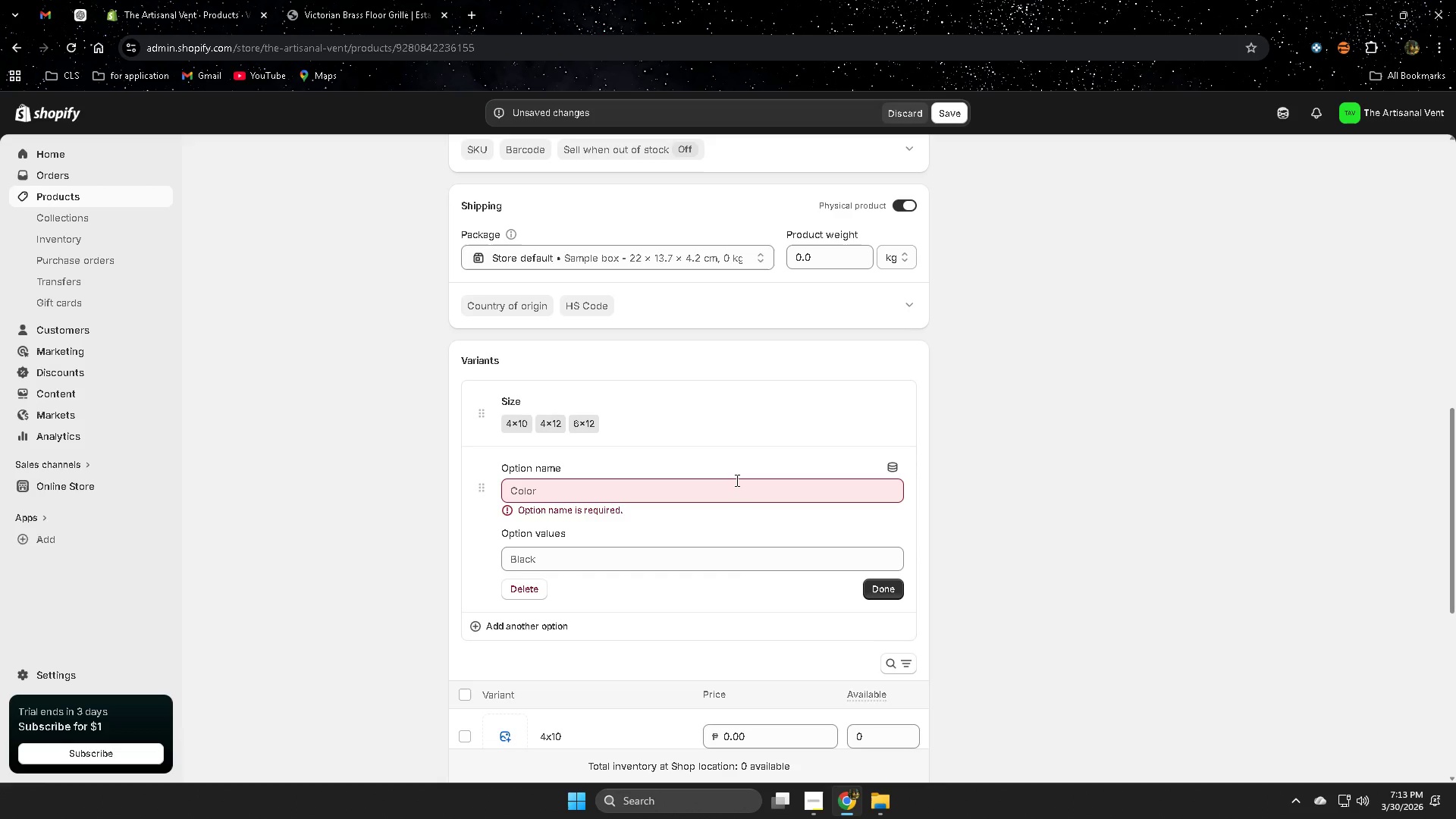 
wait(14.55)
 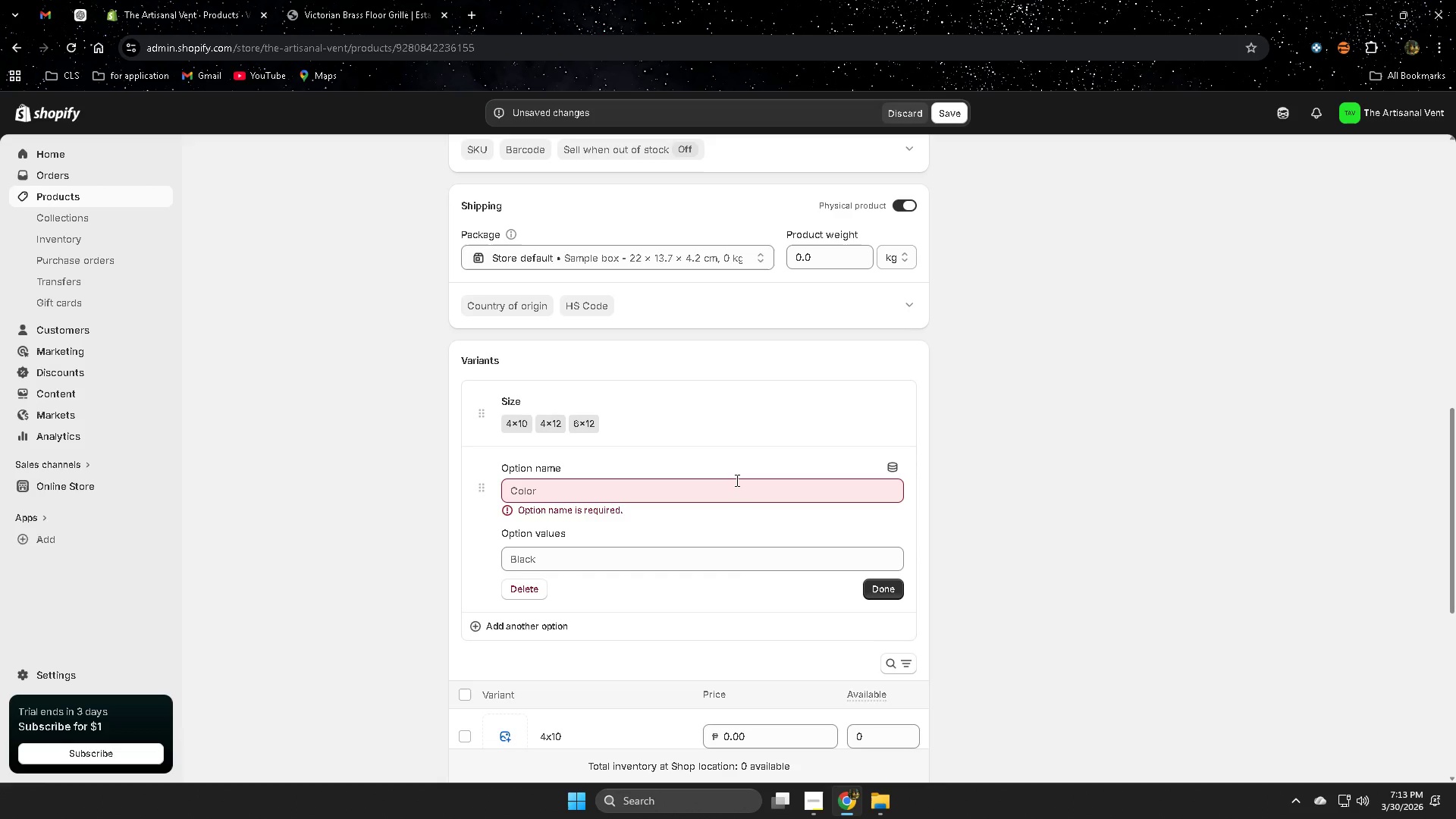 
left_click([324, 5])
 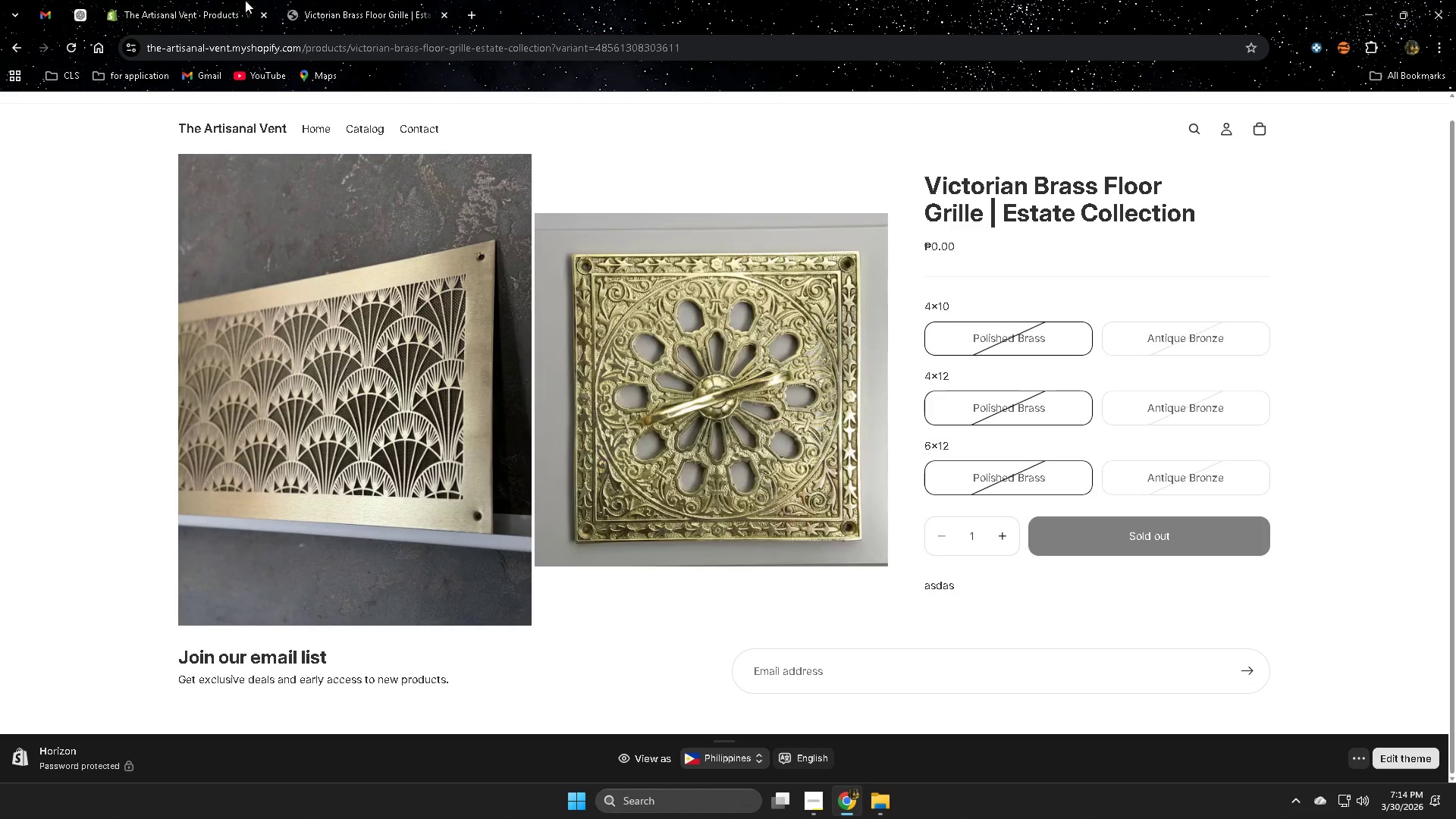 
left_click([206, 0])
 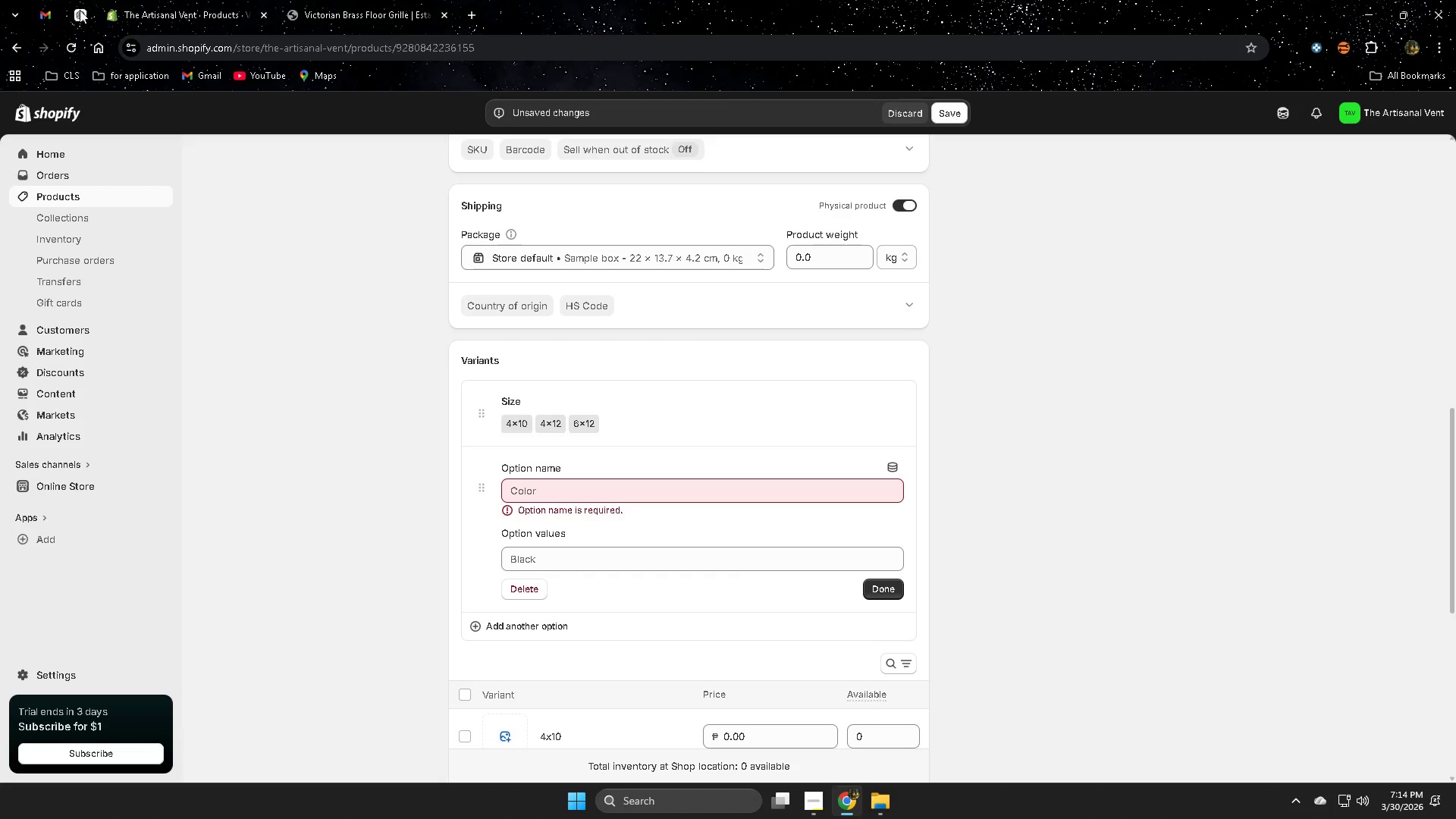 
left_click([78, 11])
 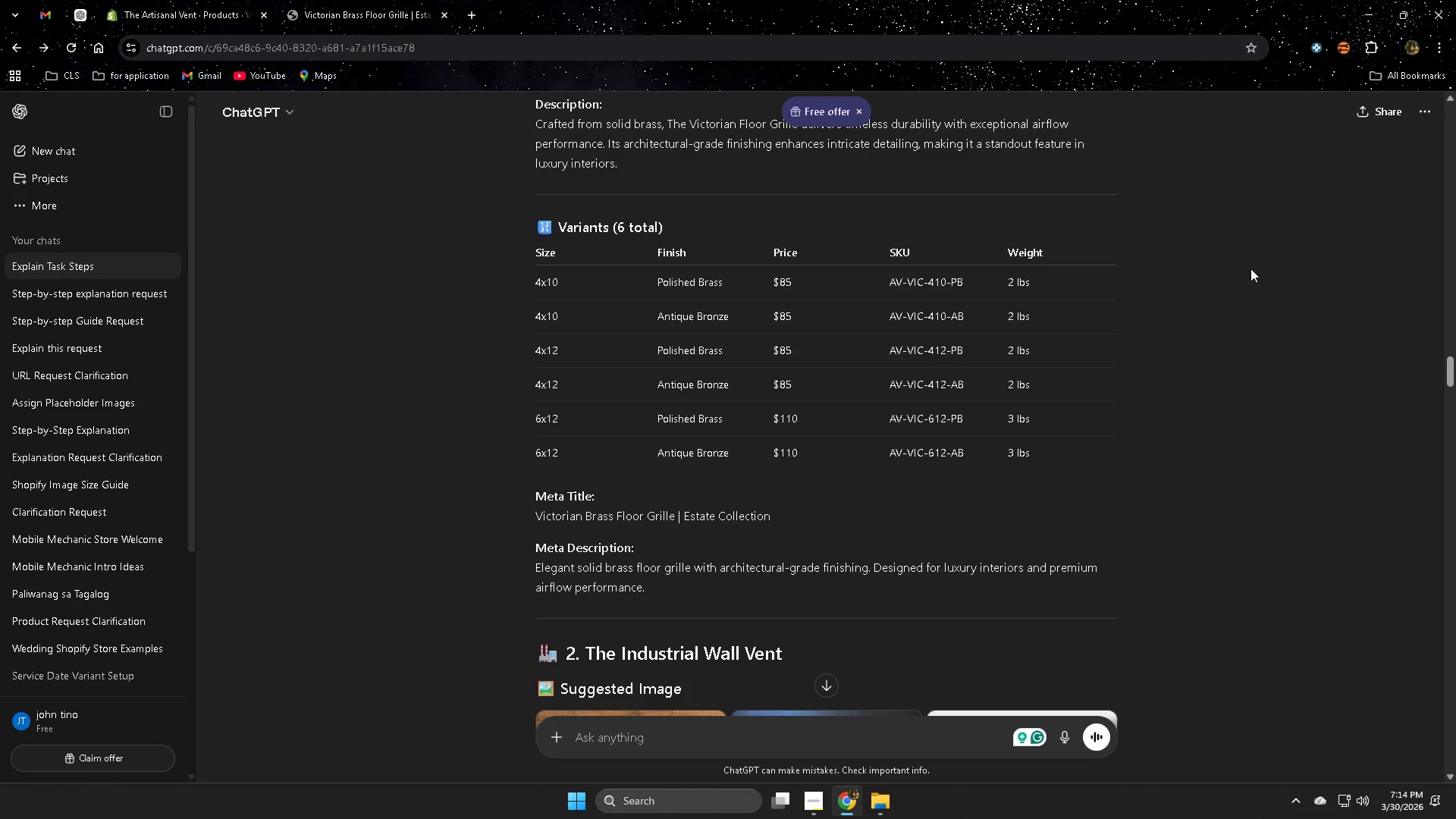 
double_click([676, 249])
 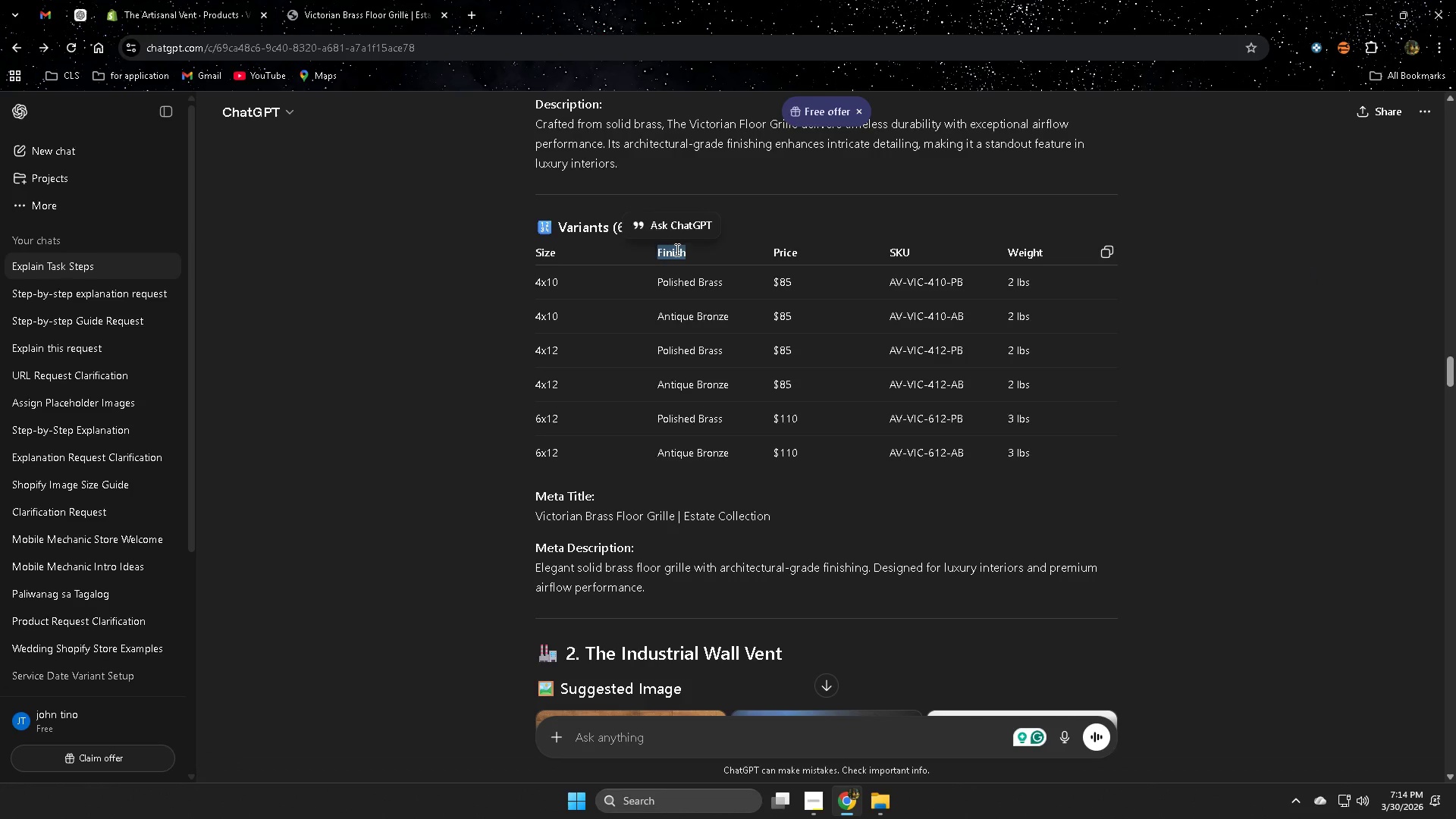 
key(Control+ControlLeft)
 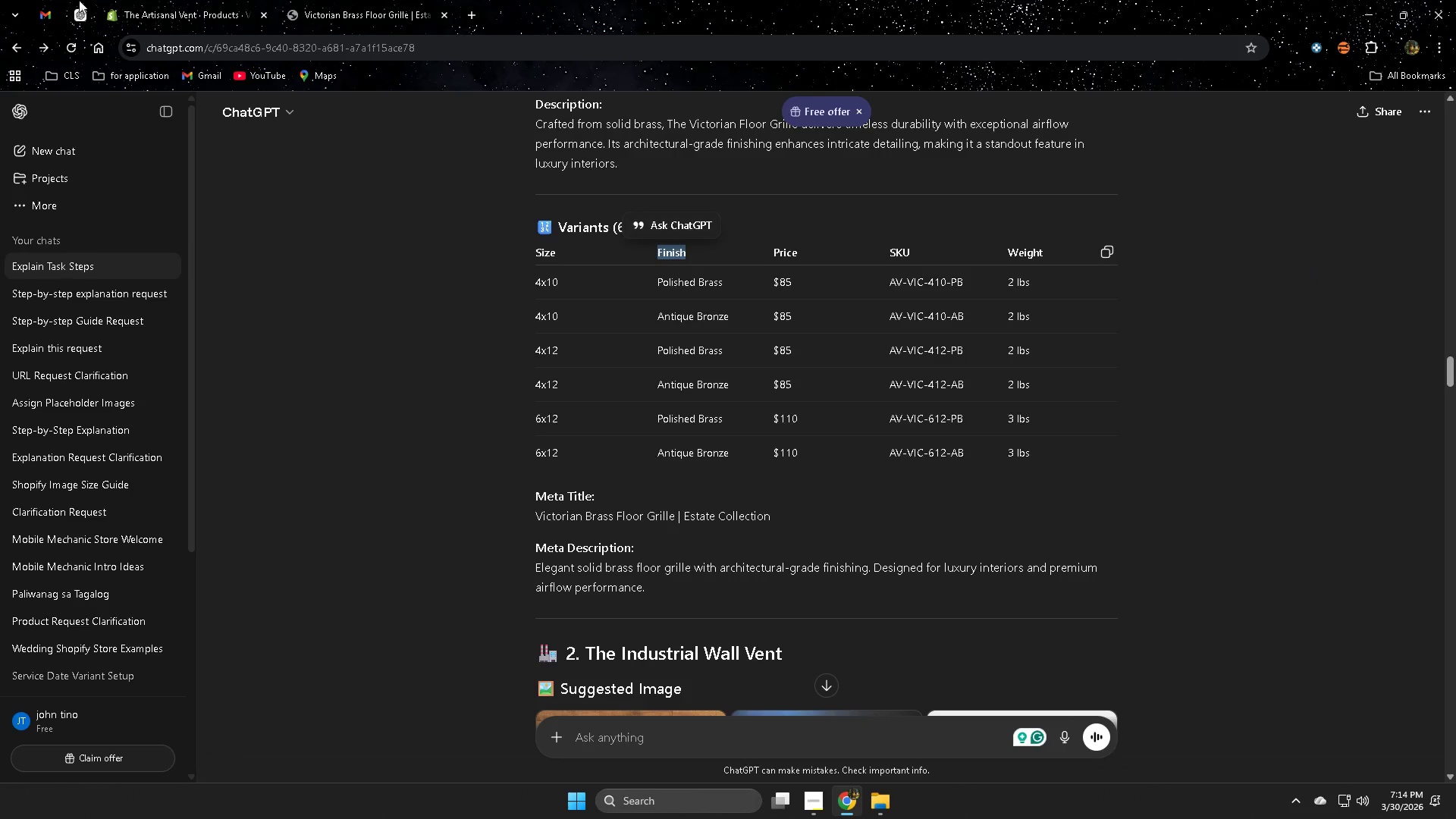 
key(Control+C)
 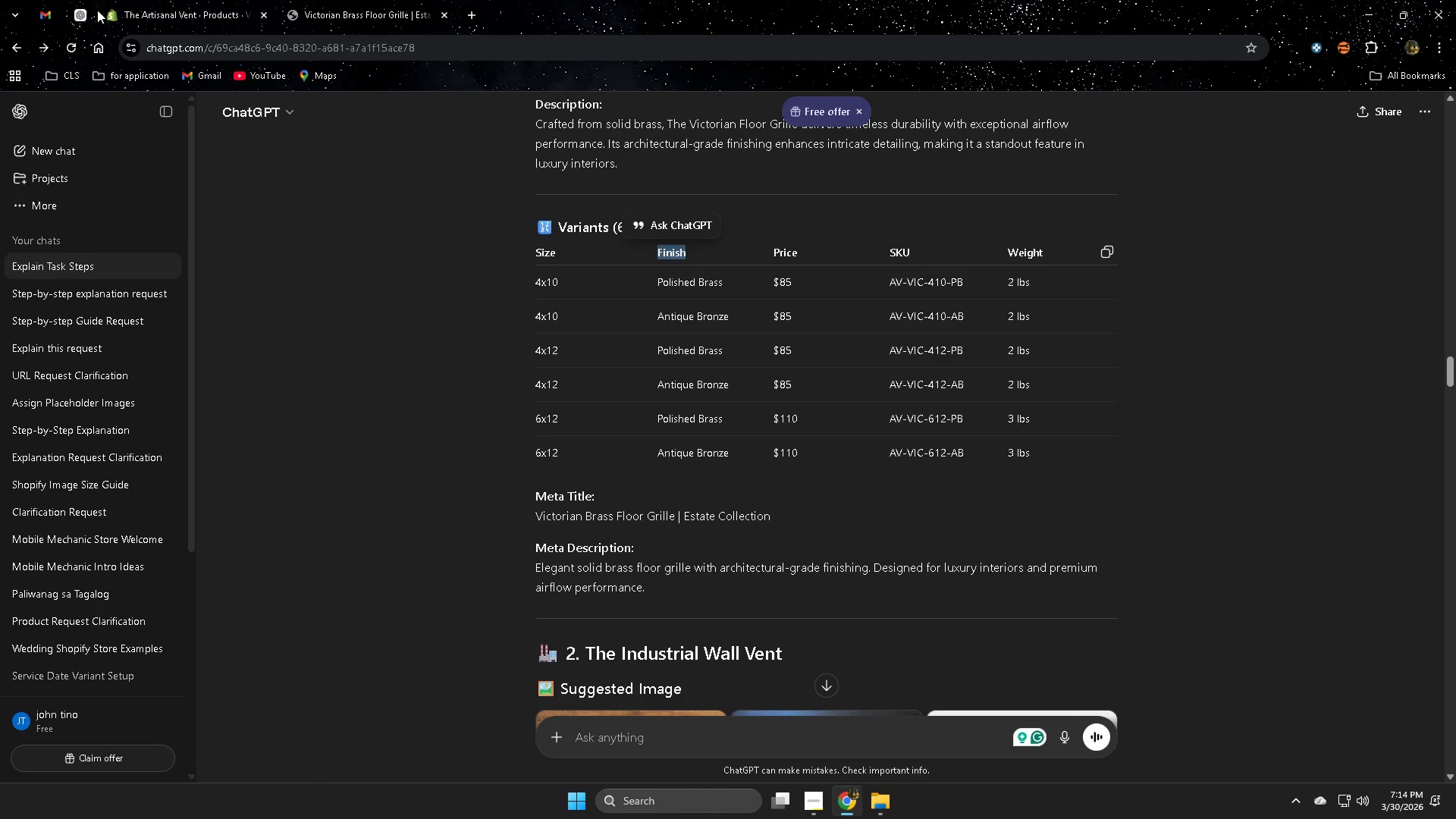 
left_click([84, 15])
 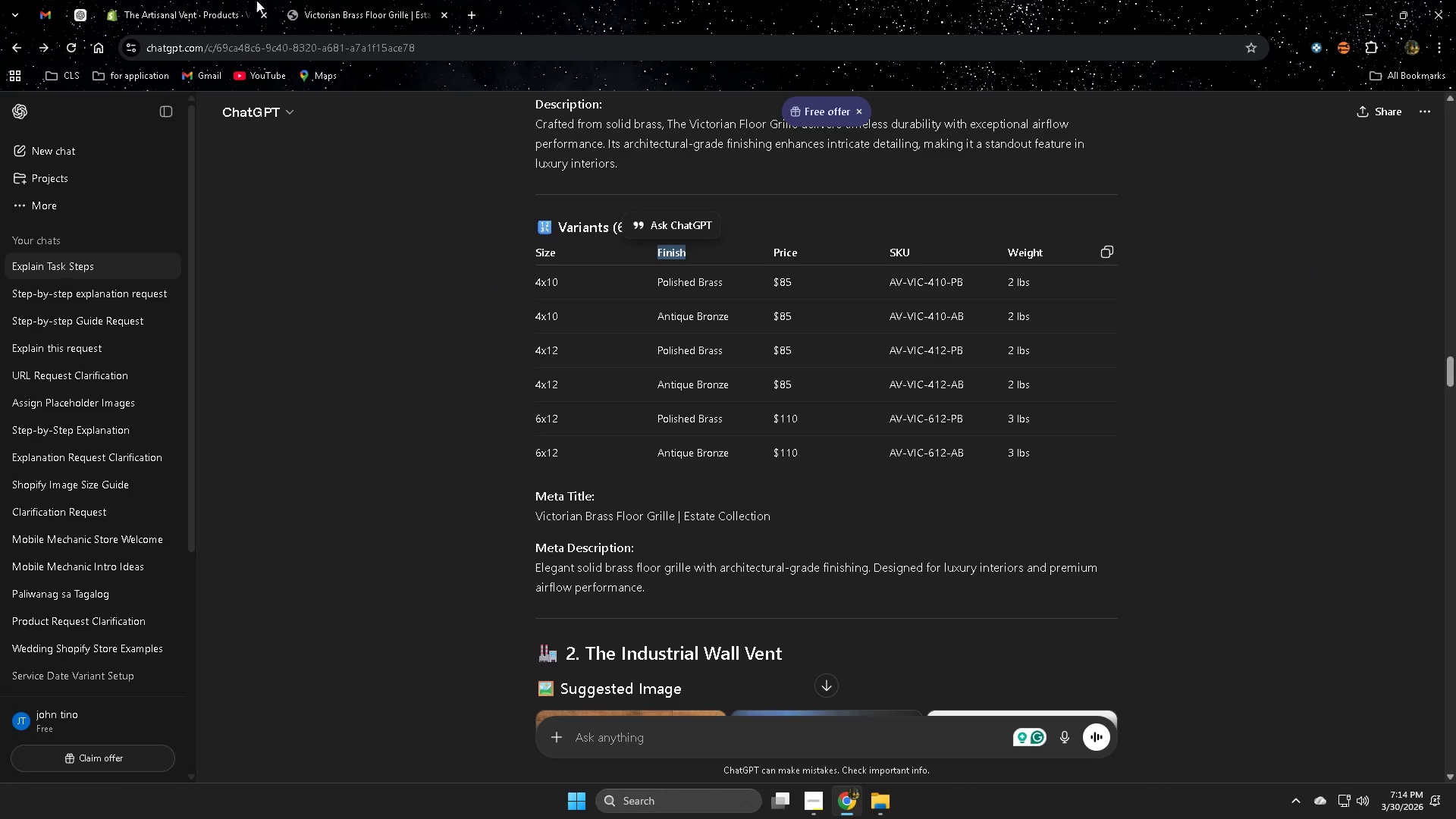 
left_click([148, 0])
 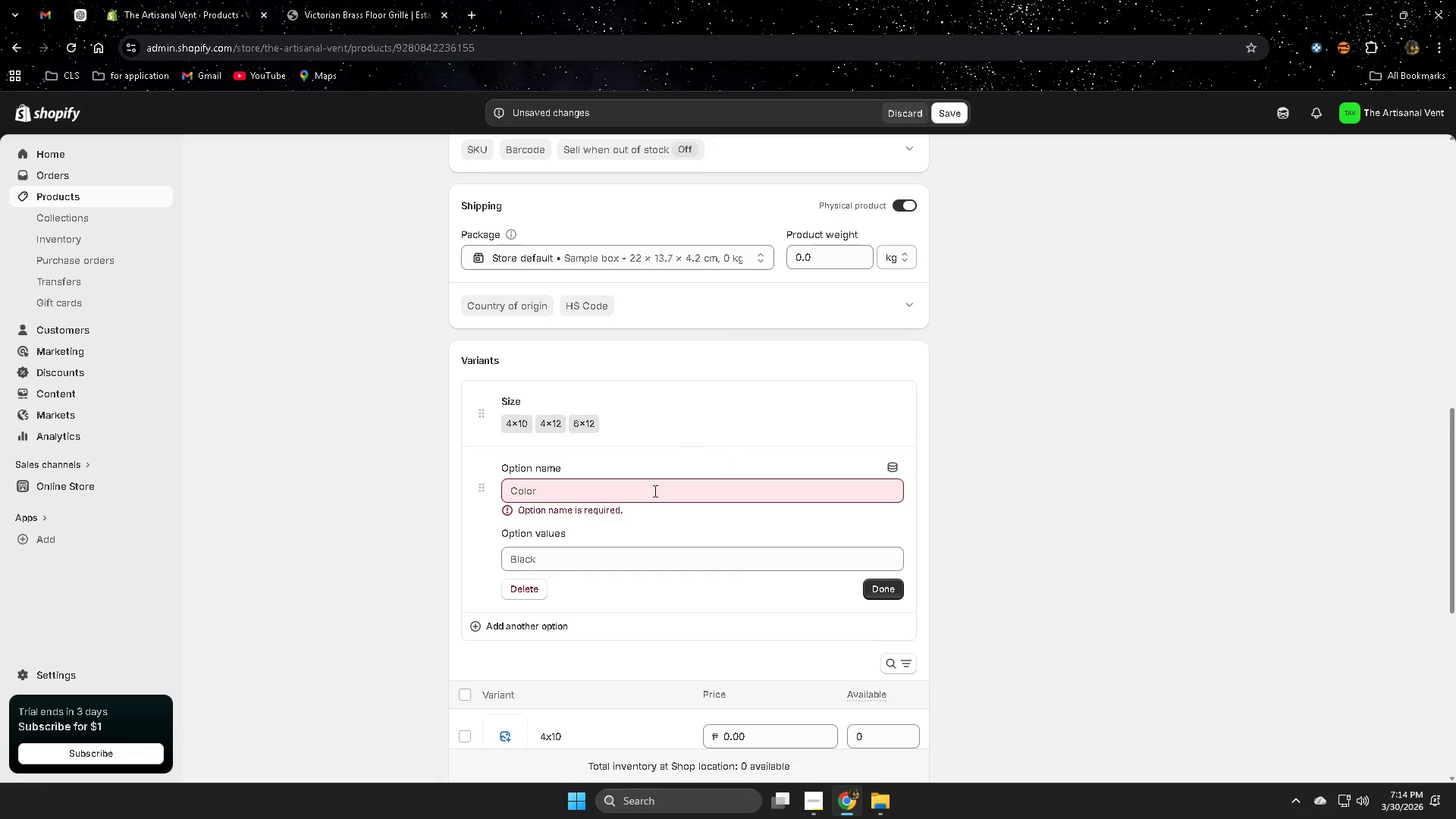 
left_click([594, 483])
 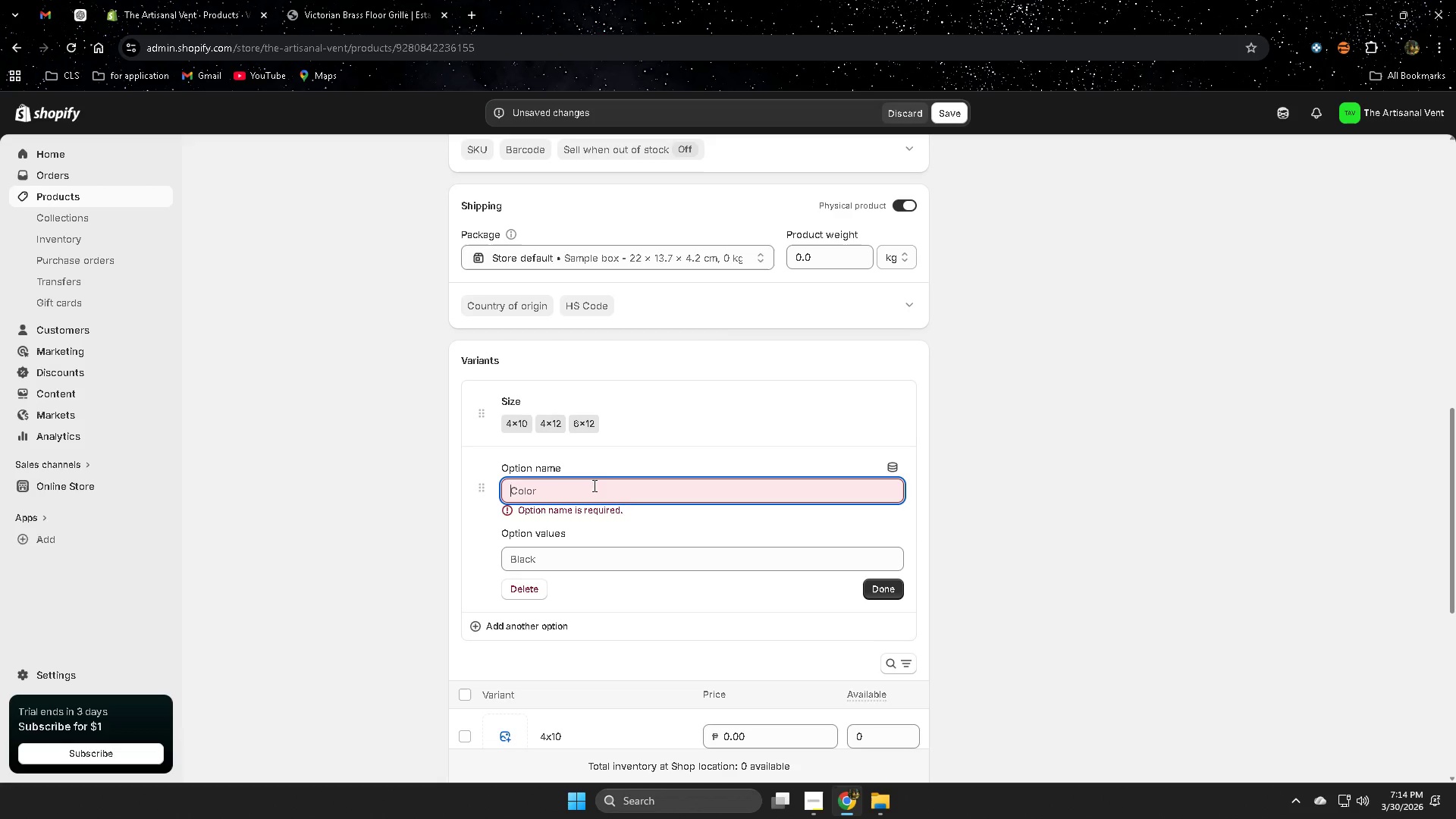 
key(Control+ControlLeft)
 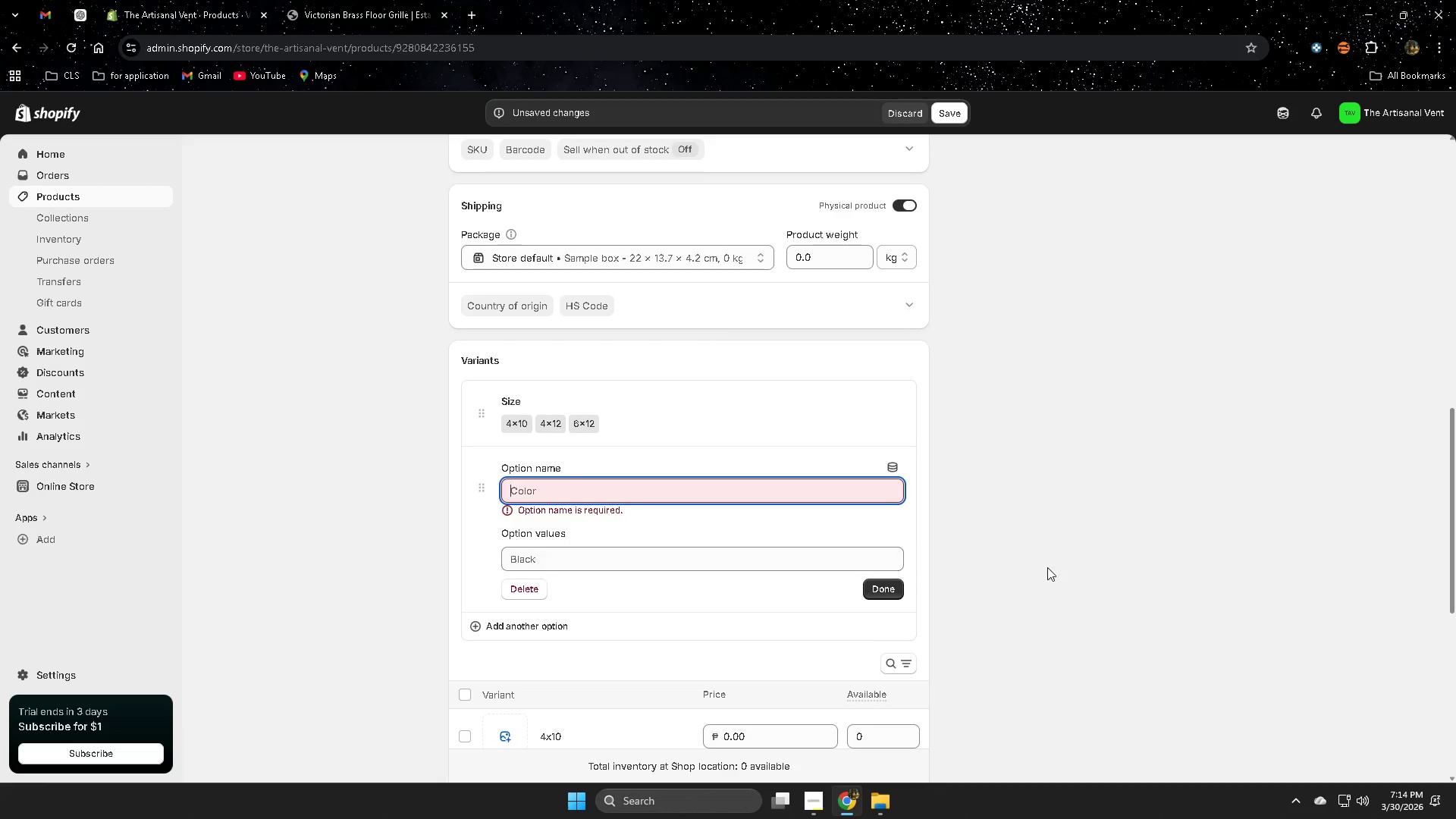 
key(Control+V)
 